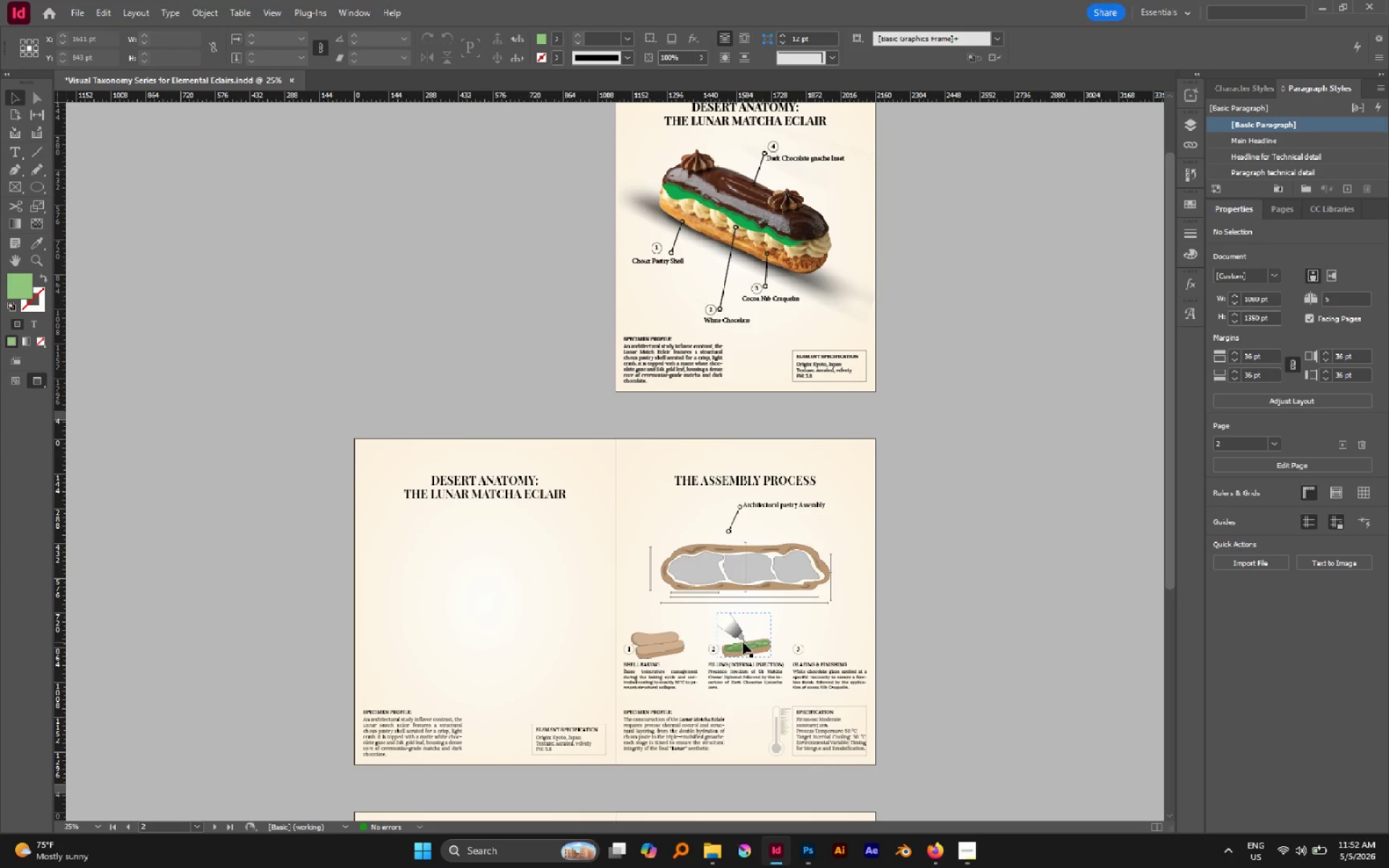 
hold_key(key=AltLeft, duration=0.61)
scroll: coordinate [746, 658], scroll_direction: up, amount: 1.0
 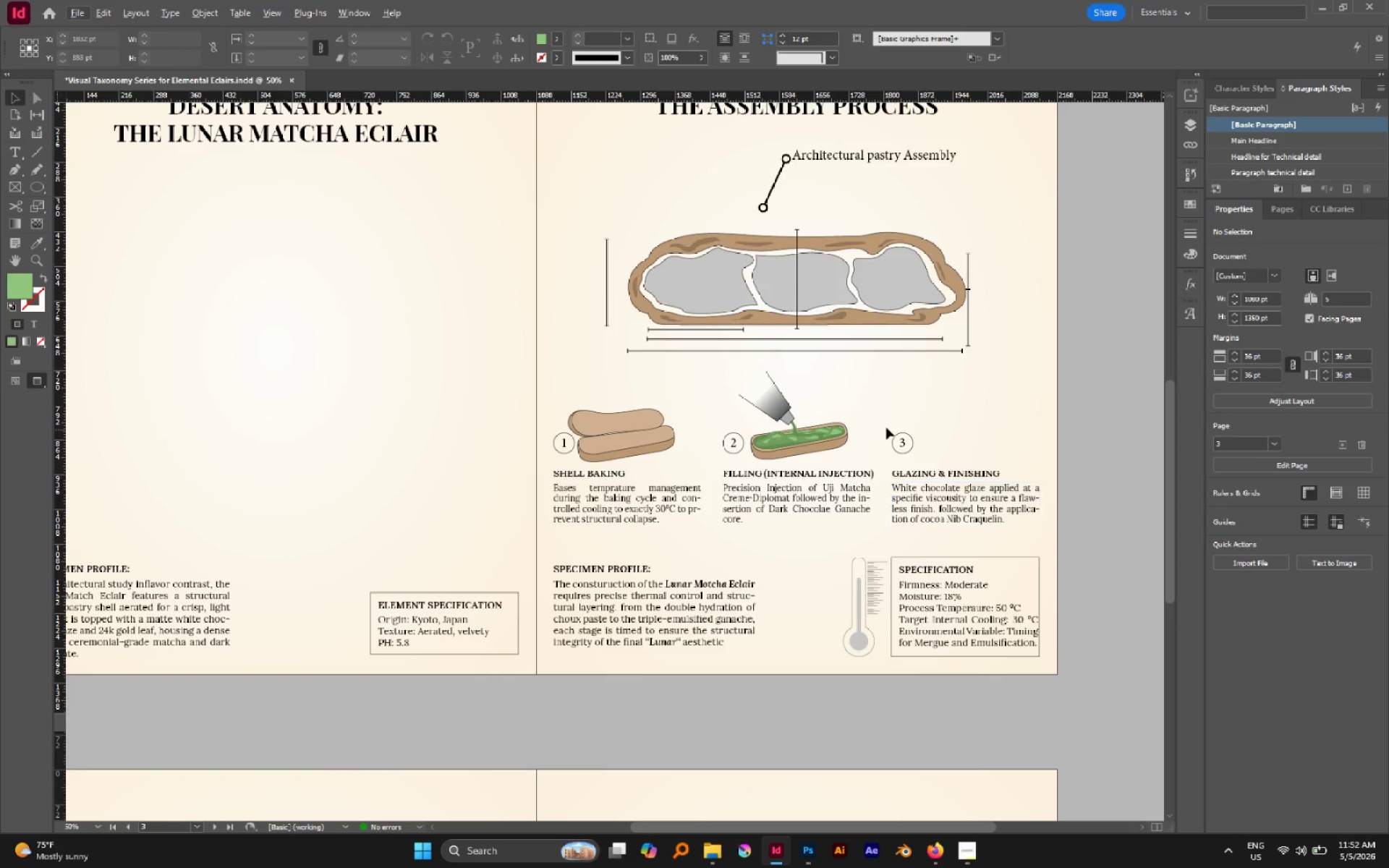 
hold_key(key=AltLeft, duration=1.66)
scroll: coordinate [880, 427], scroll_direction: none, amount: 0.0
 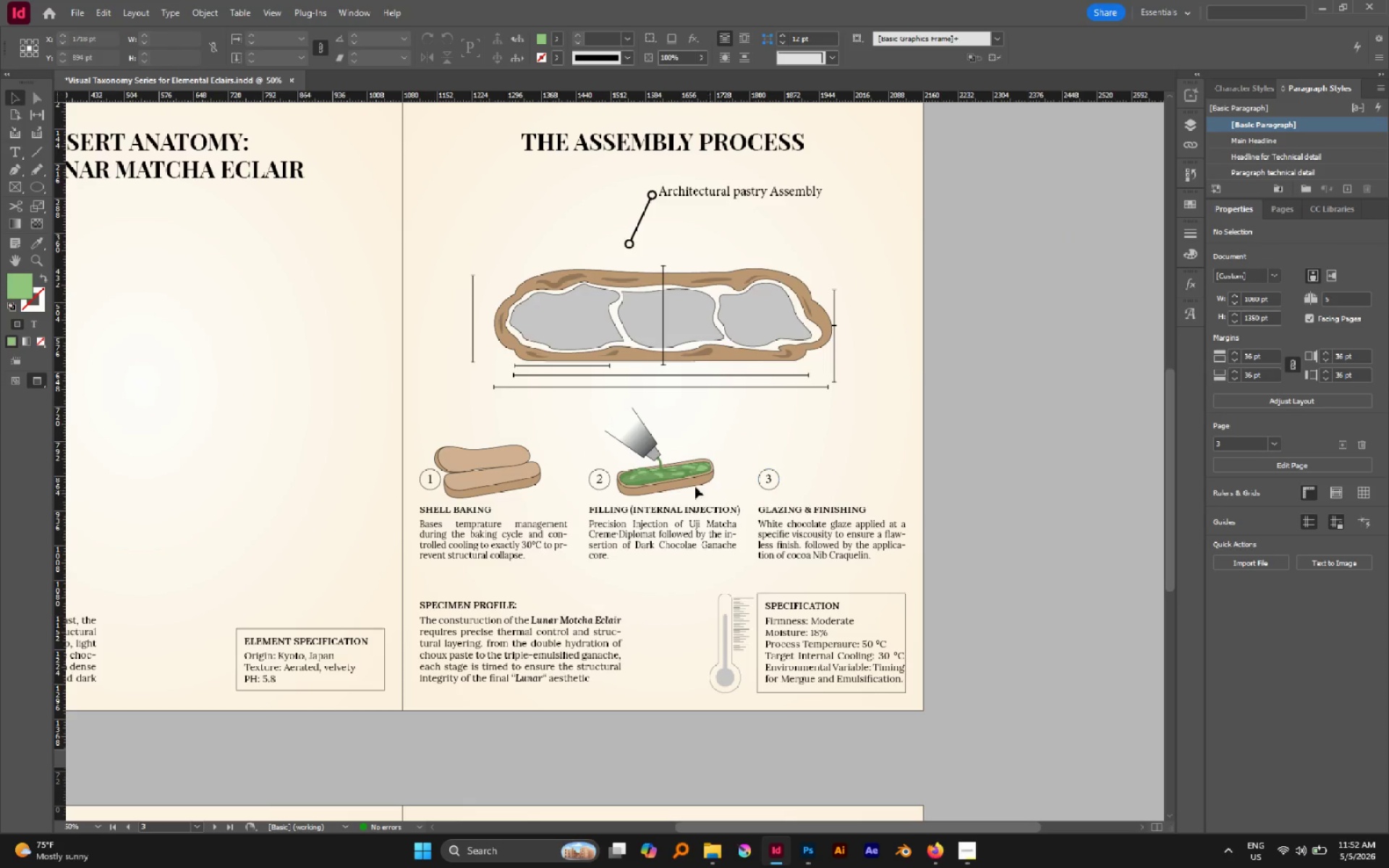 
scroll: coordinate [687, 485], scroll_direction: up, amount: 2.0
 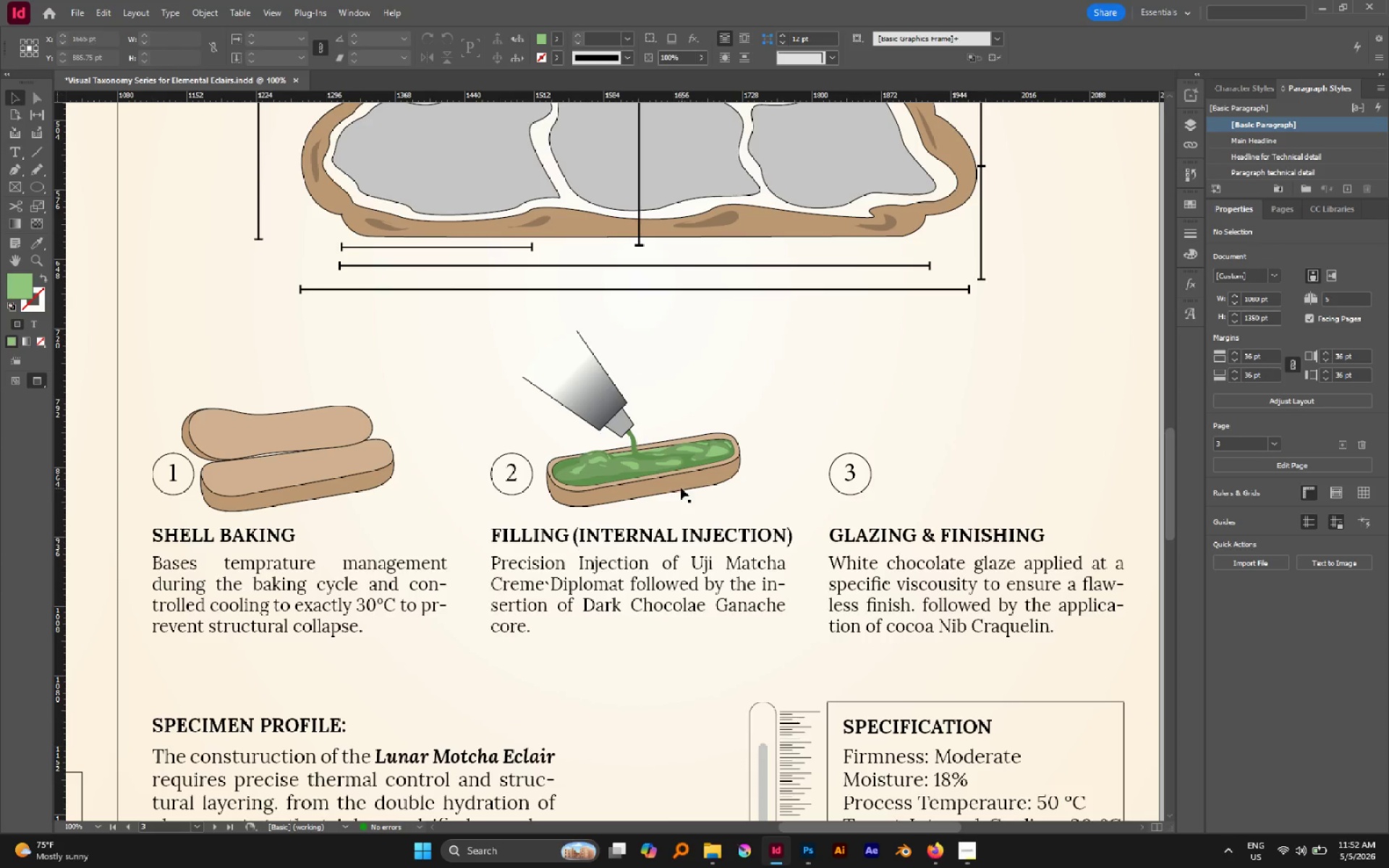 
hold_key(key=AltLeft, duration=0.41)
 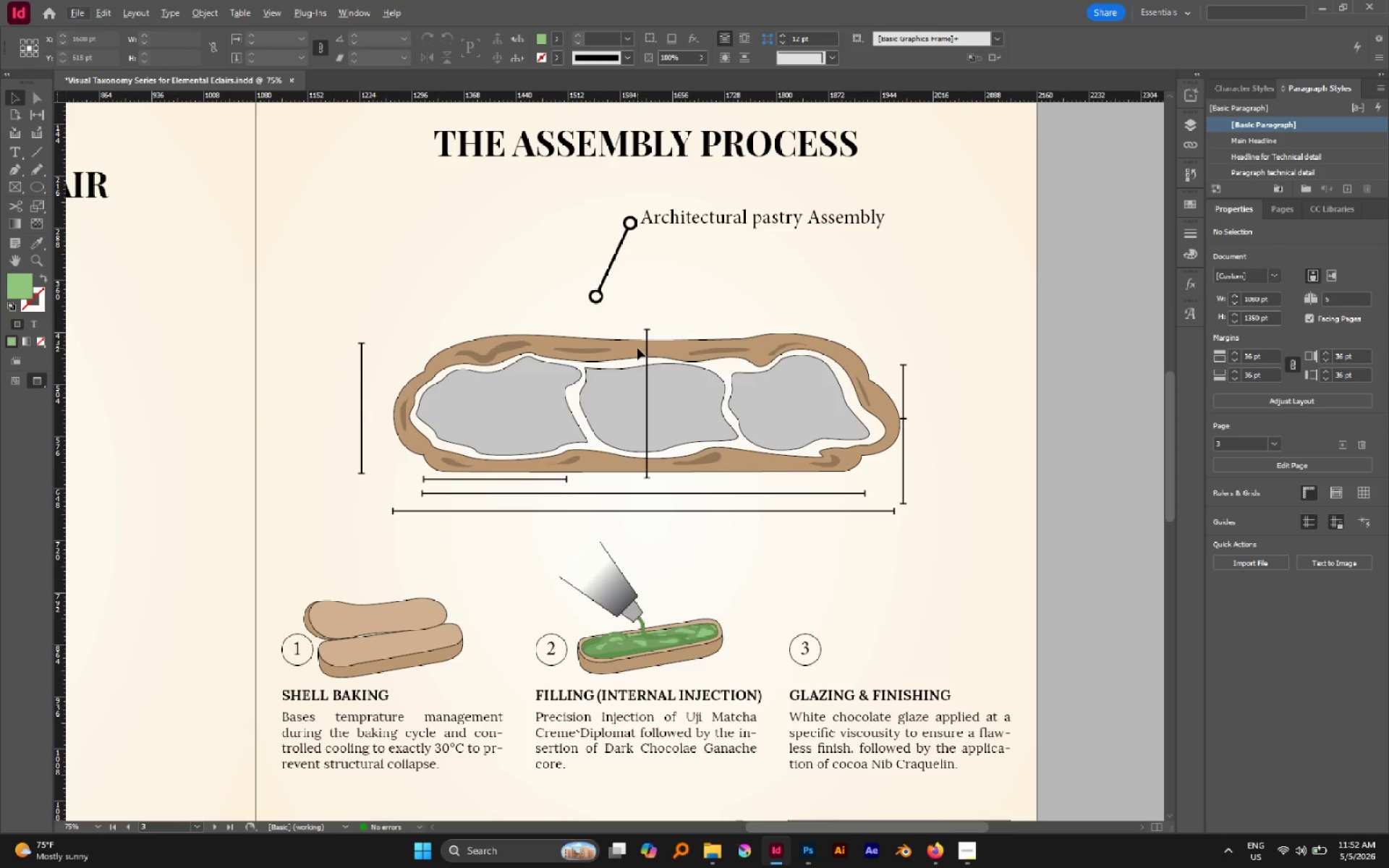 
hold_key(key=AltLeft, duration=0.55)
 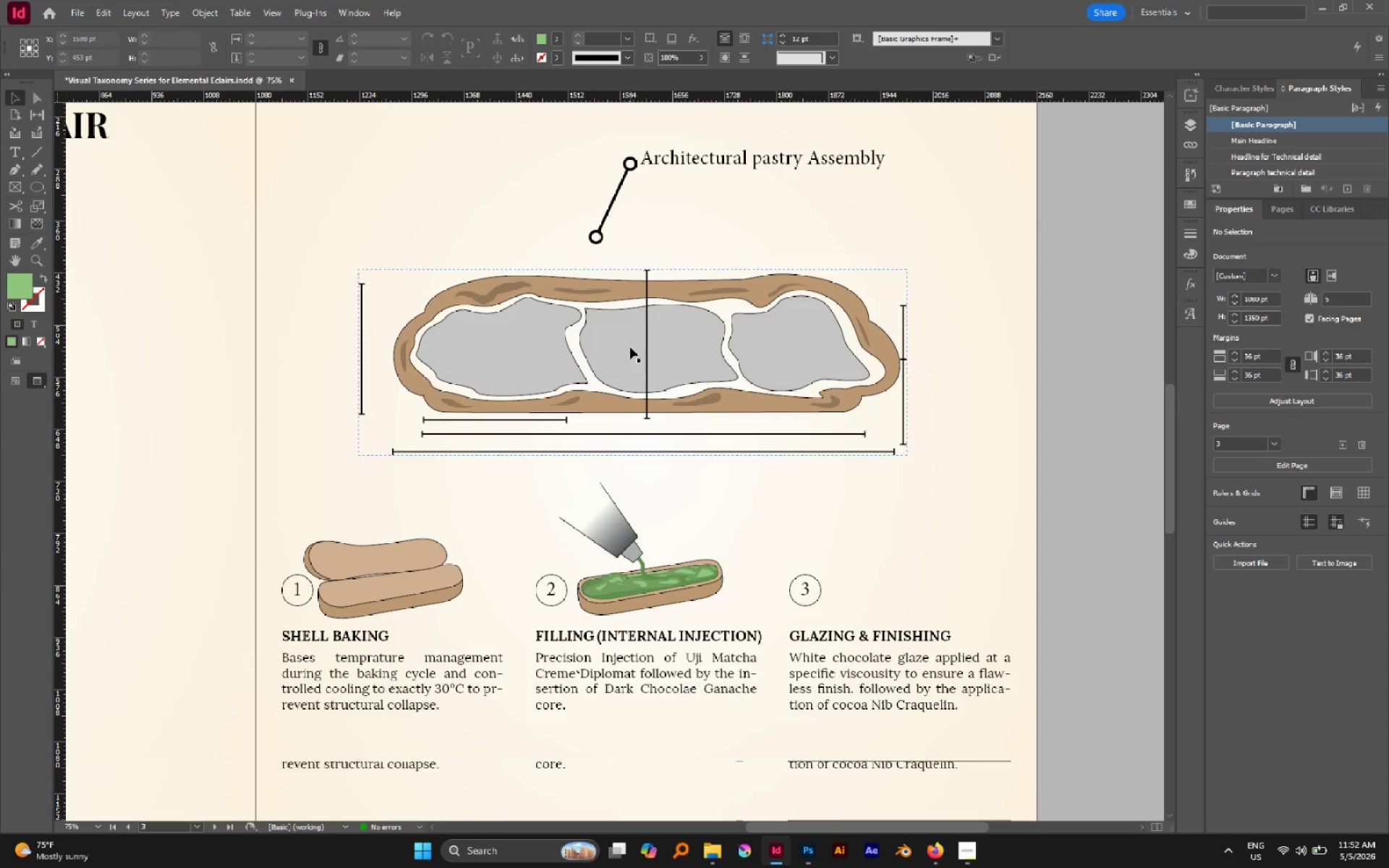 
scroll: coordinate [637, 348], scroll_direction: up, amount: 2.0
 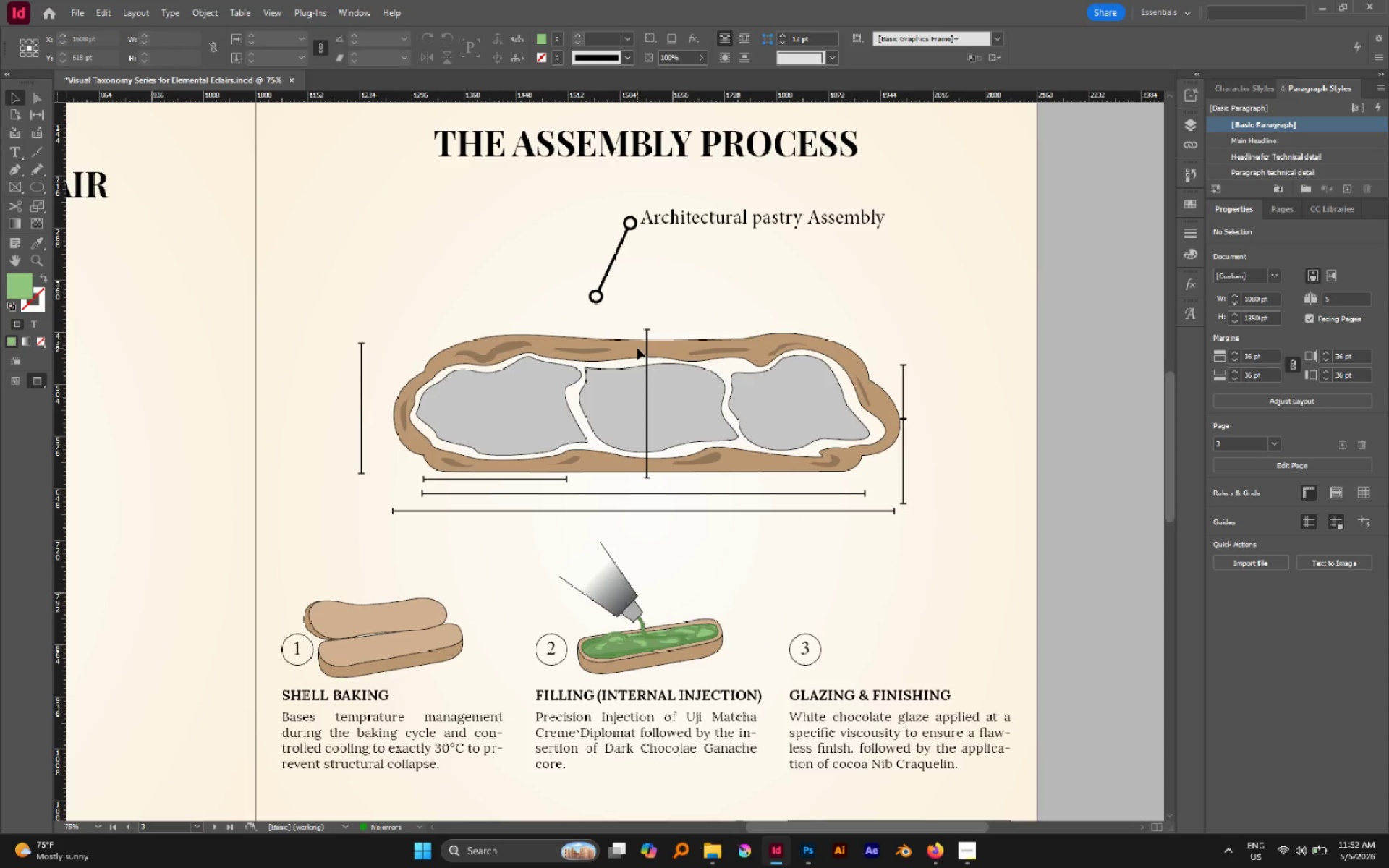 
scroll: coordinate [630, 347], scroll_direction: down, amount: 1.0
 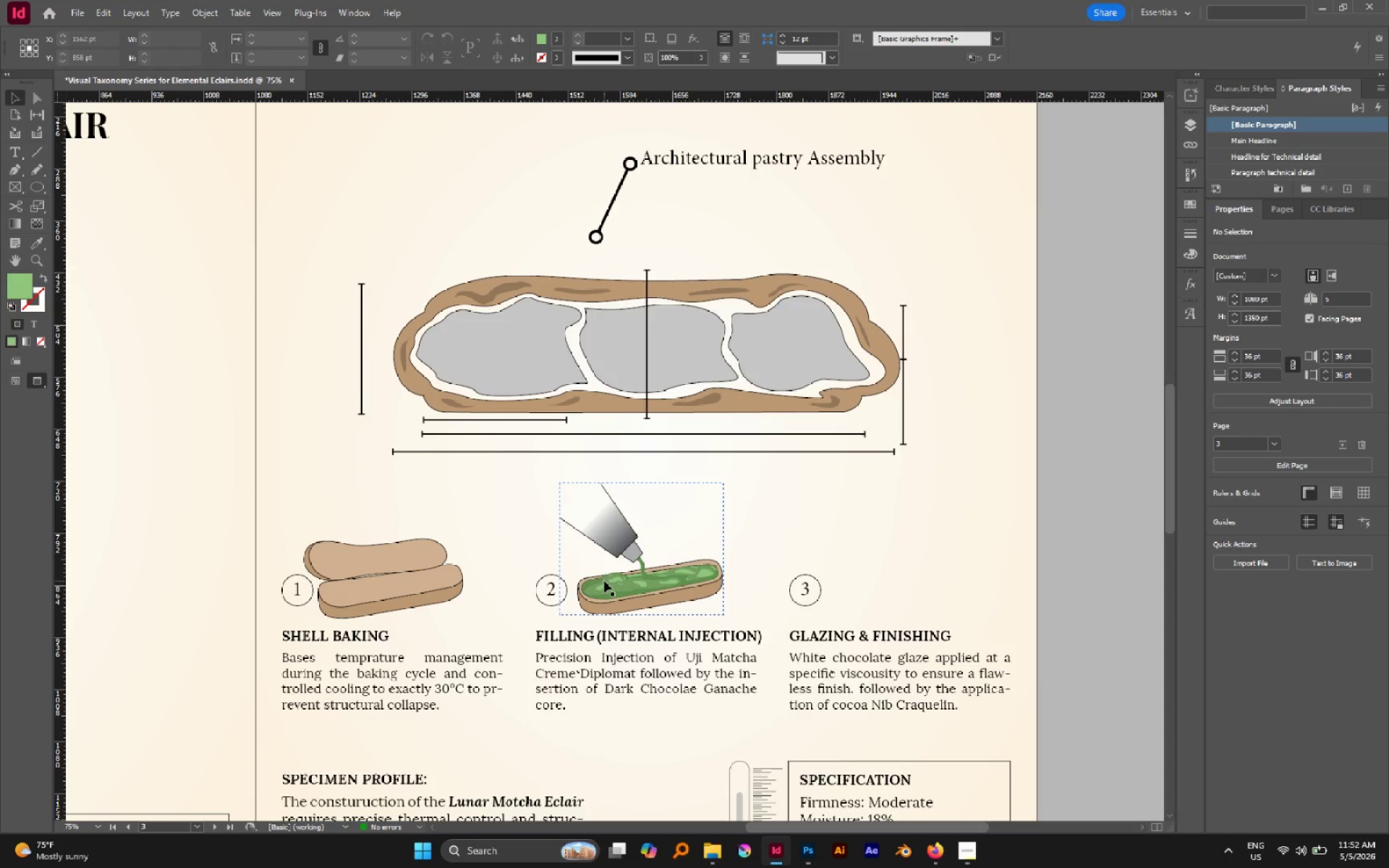 
key(N)
 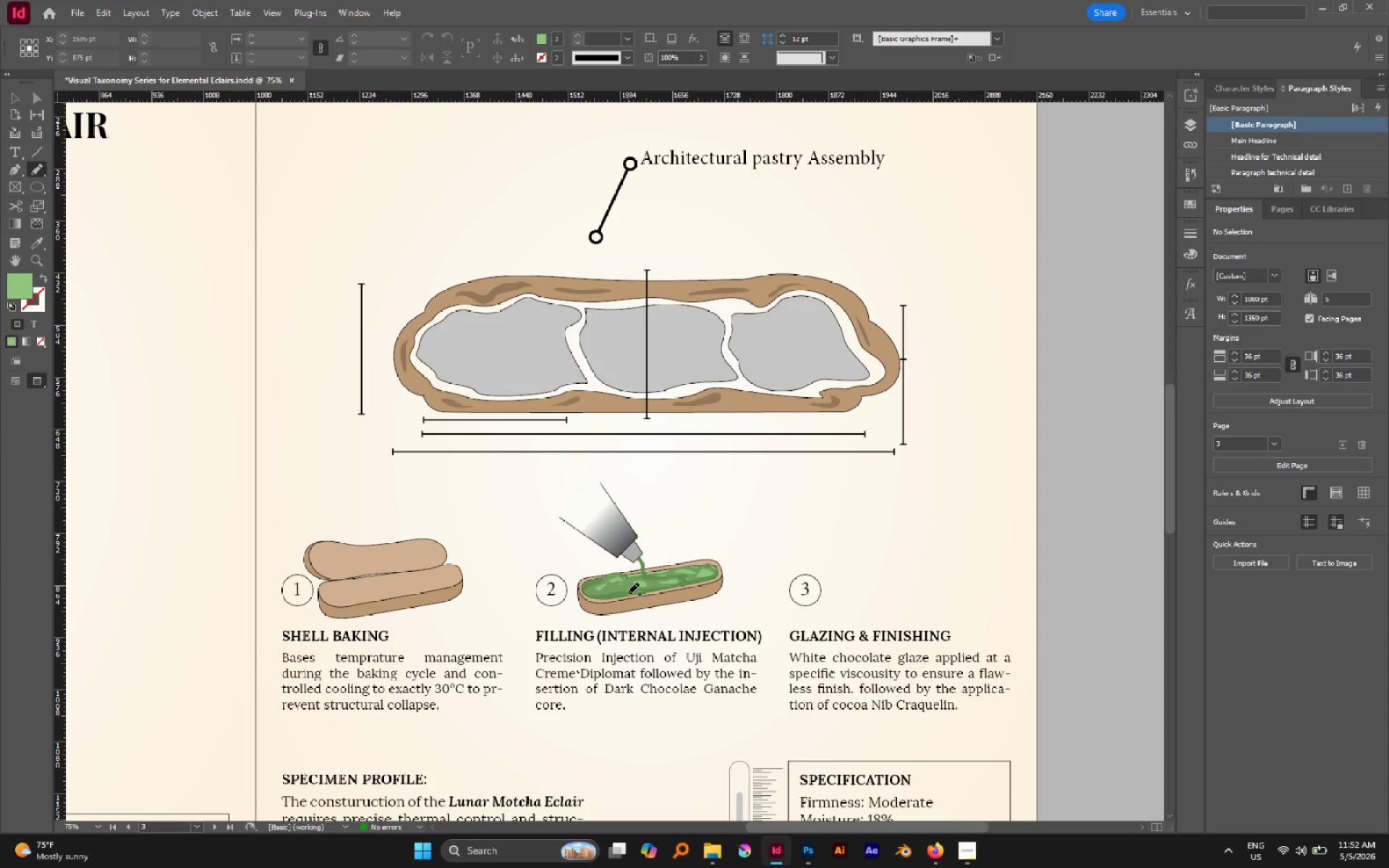 
hold_key(key=MetaLeft, duration=0.64)
scroll: coordinate [625, 592], scroll_direction: up, amount: 2.0
 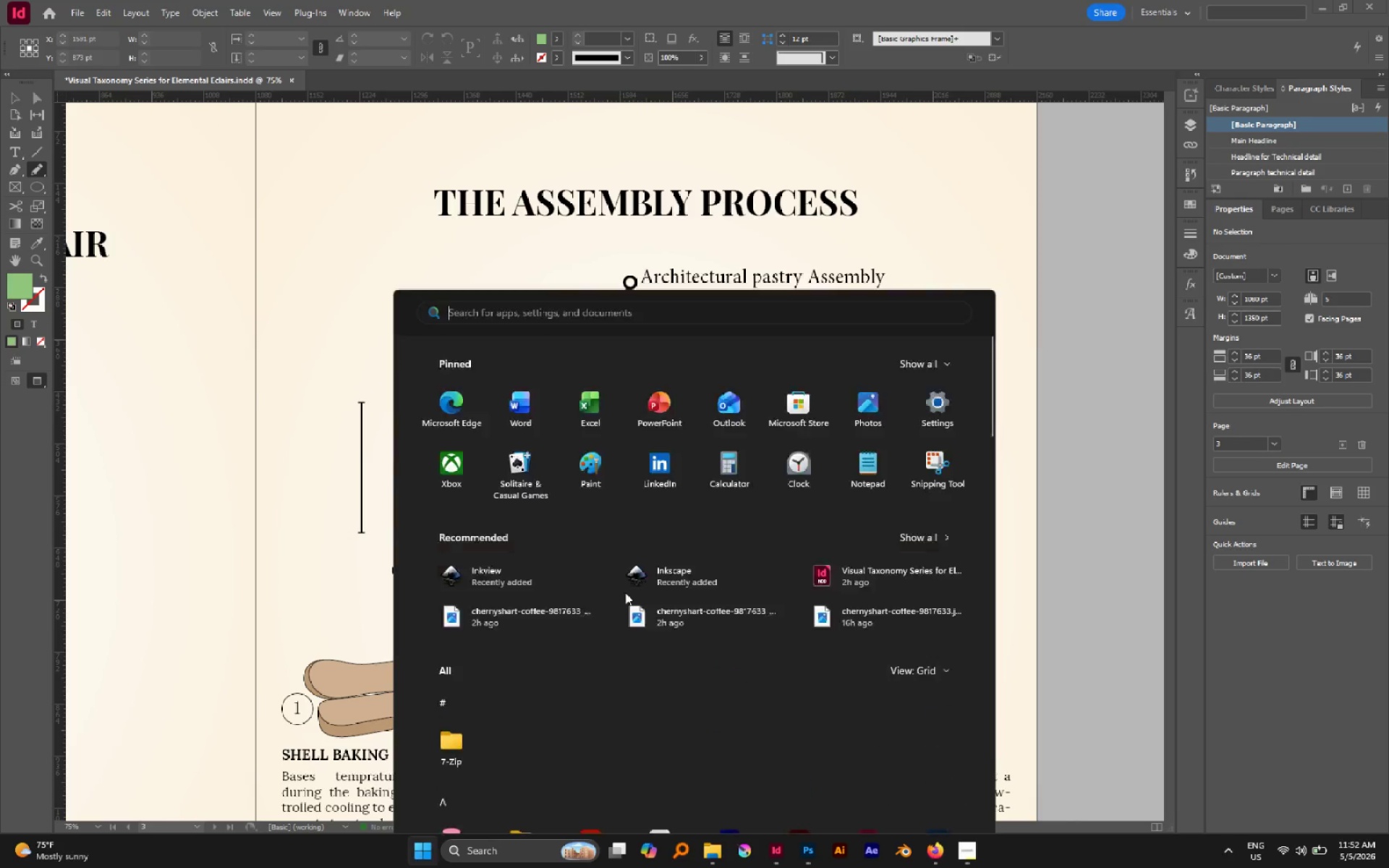 
key(Meta+MetaLeft)
 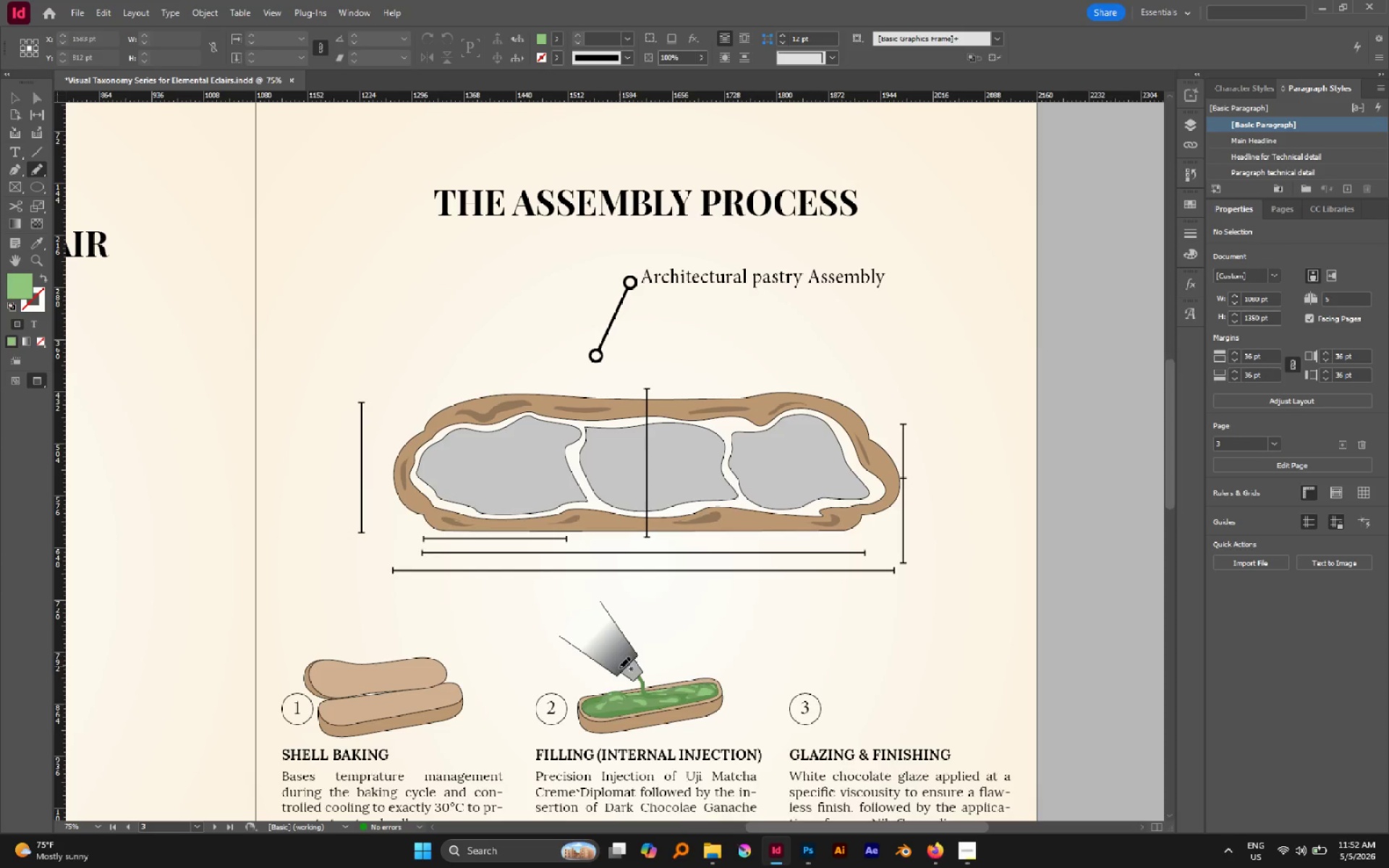 
hold_key(key=AltLeft, duration=1.47)
scroll: coordinate [607, 671], scroll_direction: up, amount: 3.0
 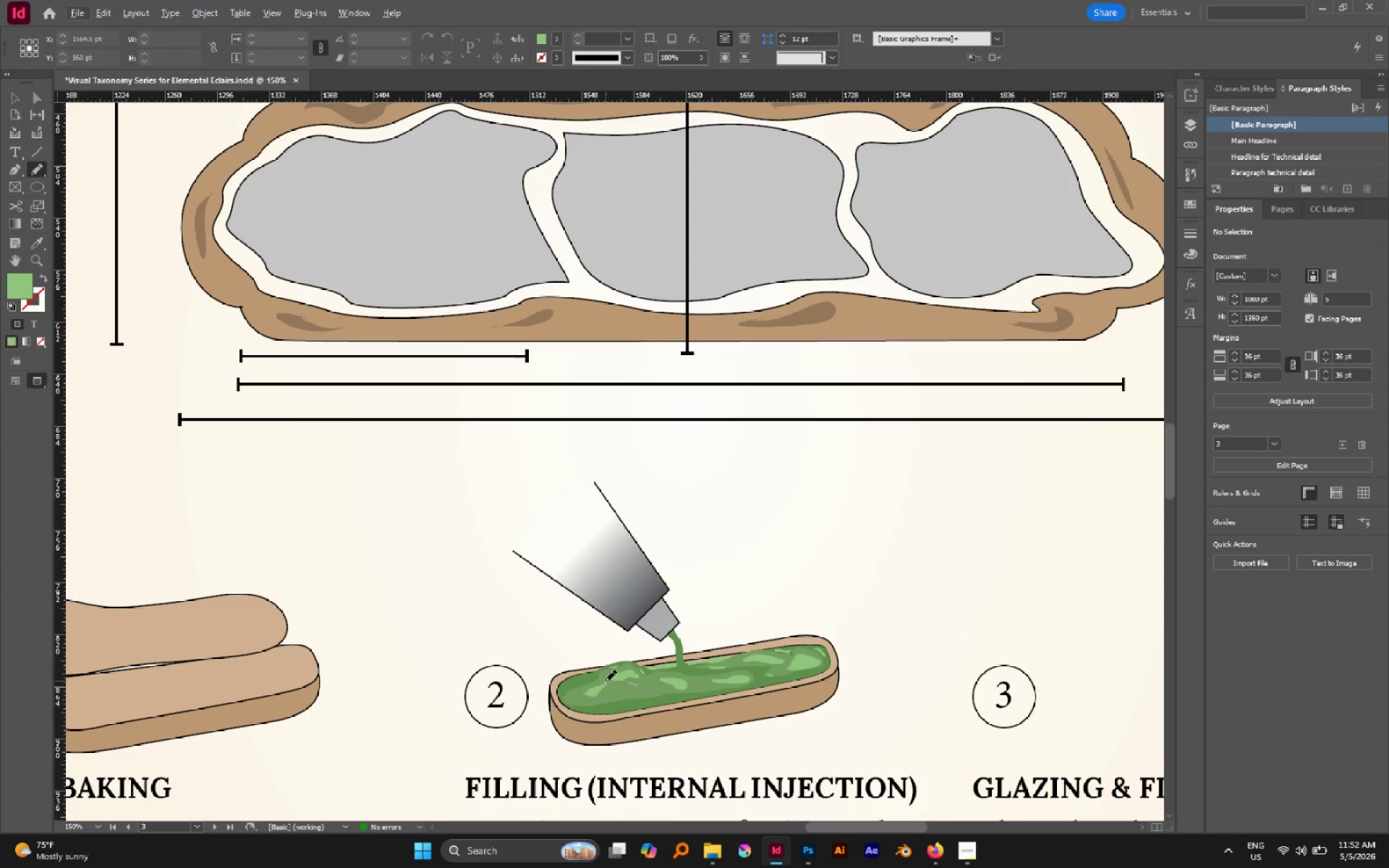 
hold_key(key=Space, duration=0.47)
 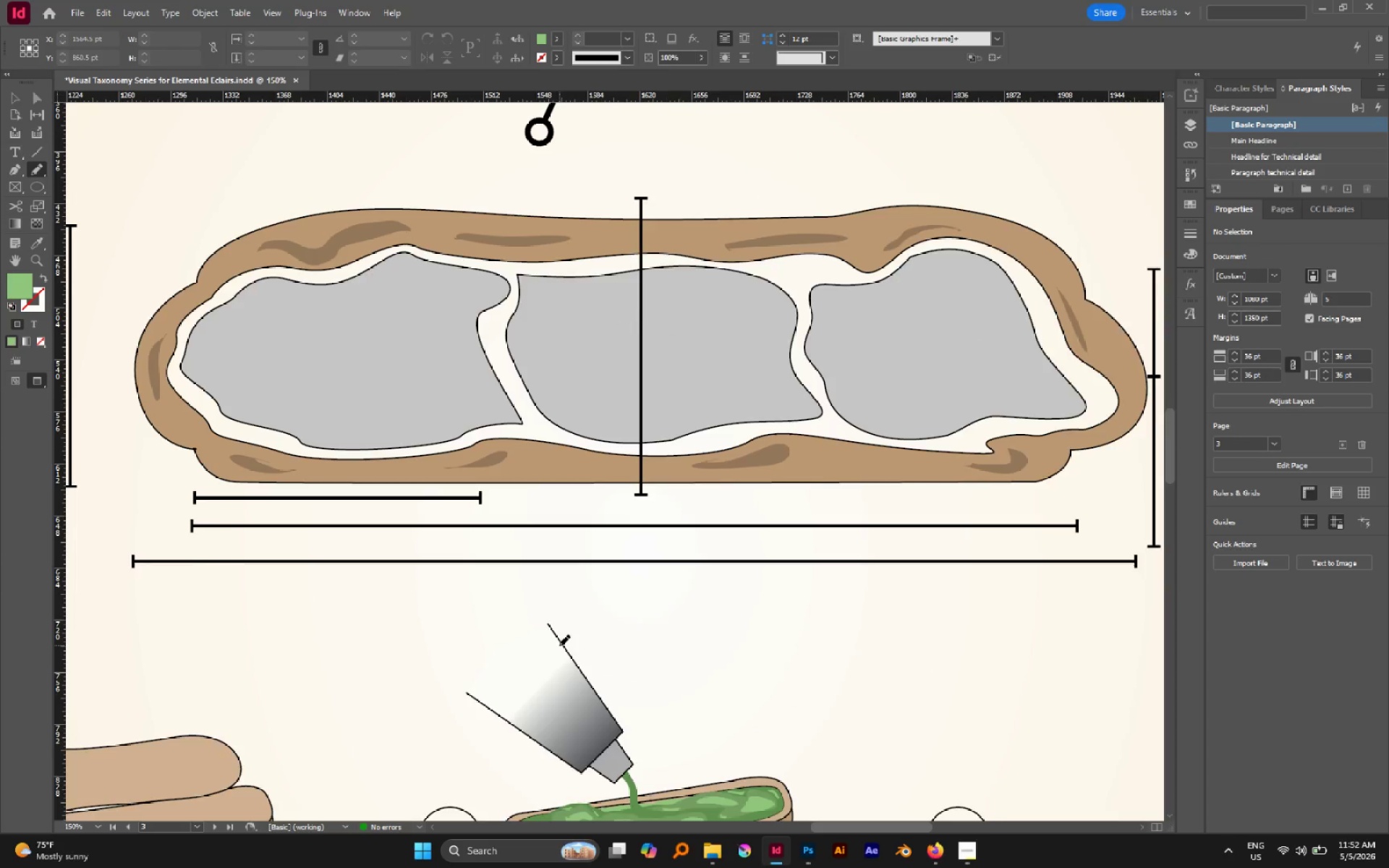 
left_click_drag(start_coordinate=[606, 681], to_coordinate=[560, 645])
 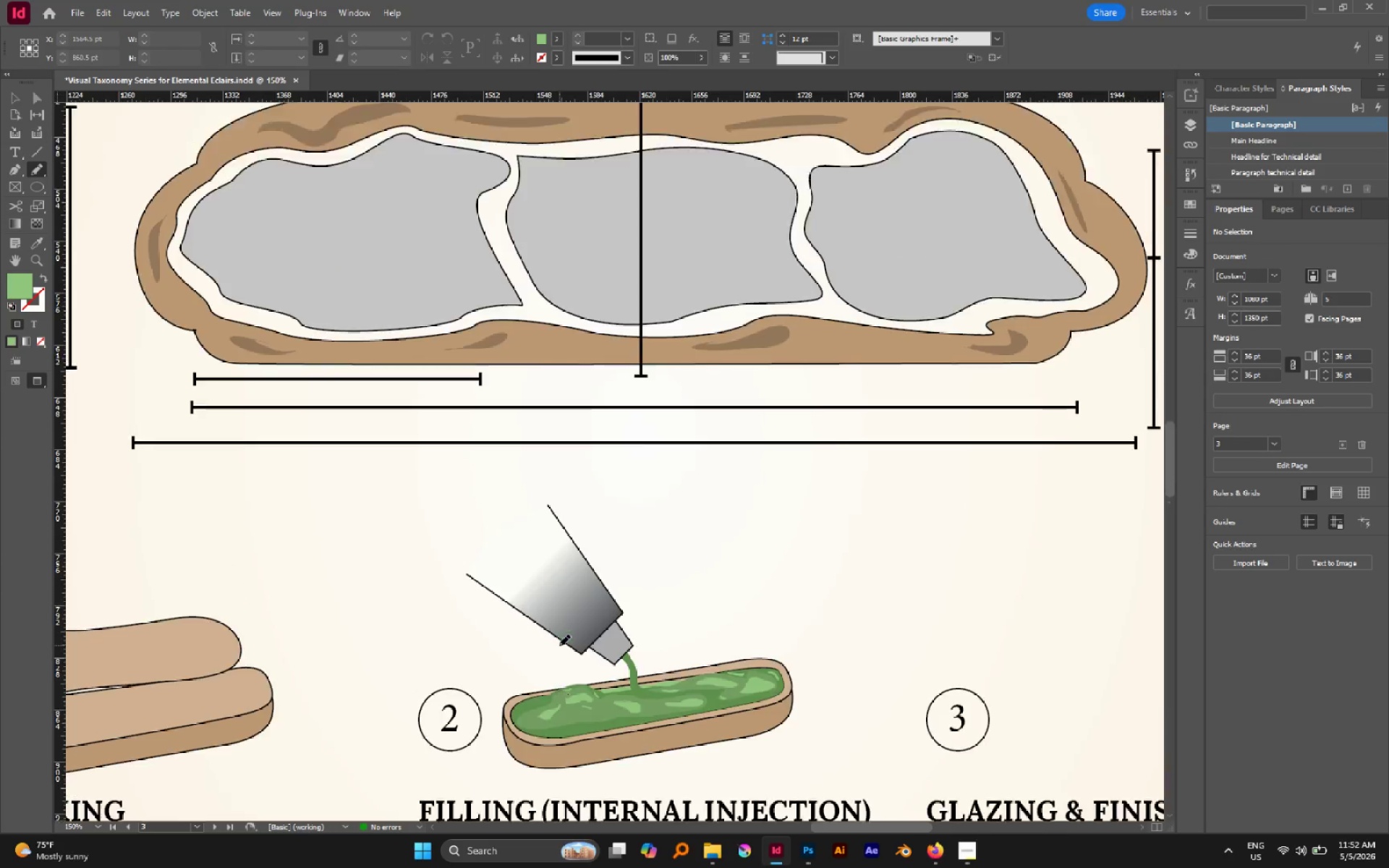 
hold_key(key=MetaLeft, duration=0.39)
 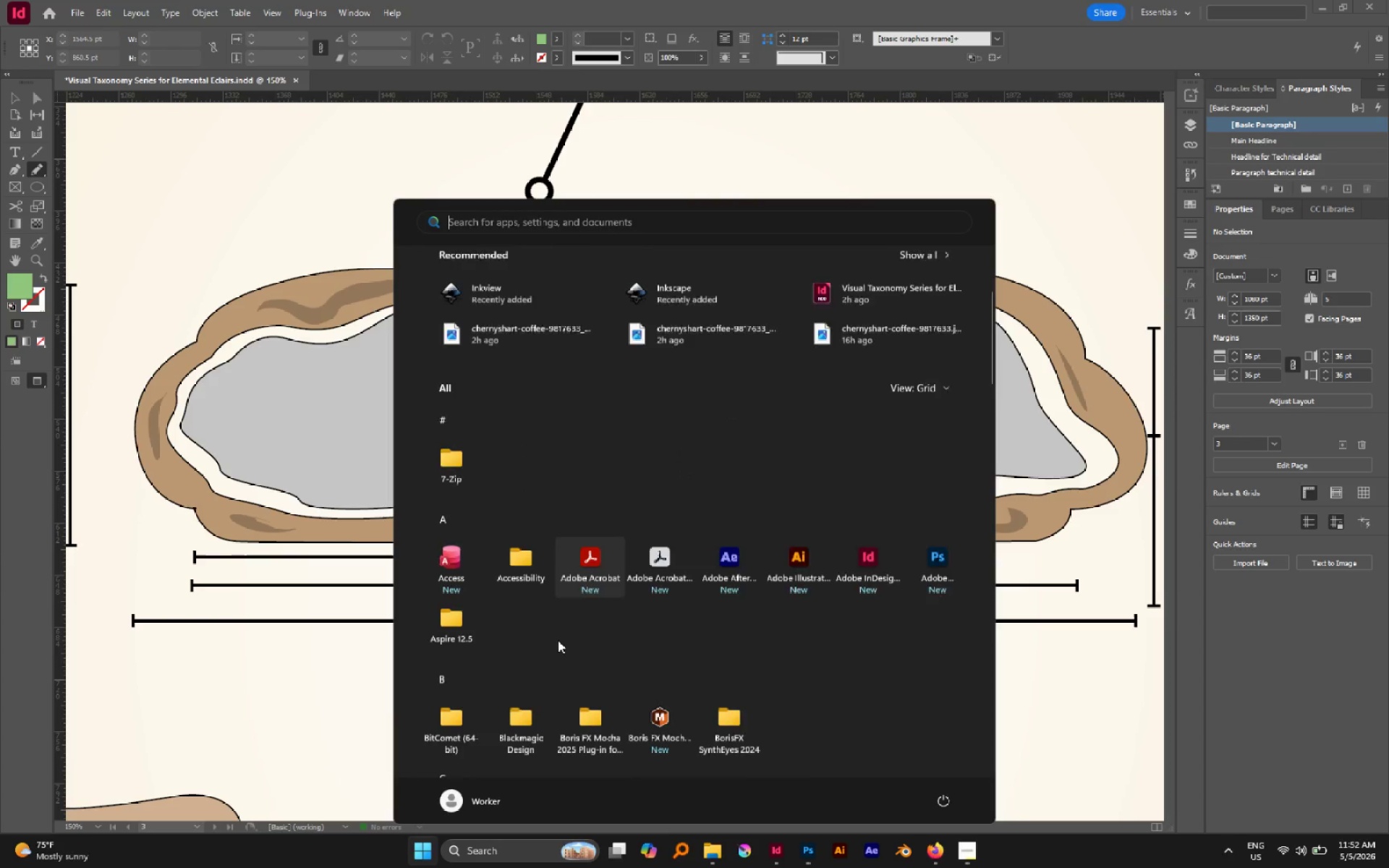 
key(Meta+MetaLeft)
 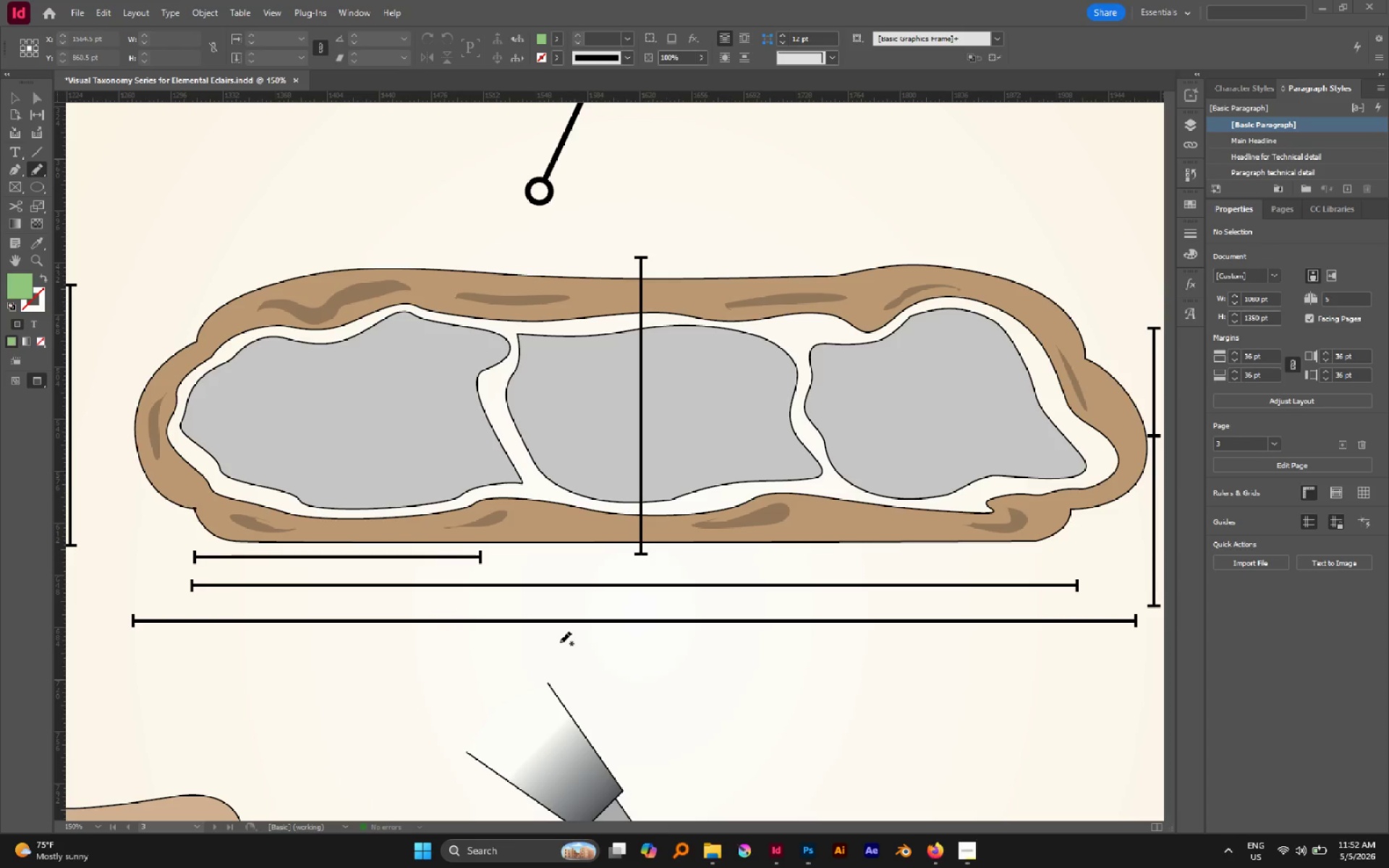 
scroll: coordinate [558, 640], scroll_direction: down, amount: 2.0
 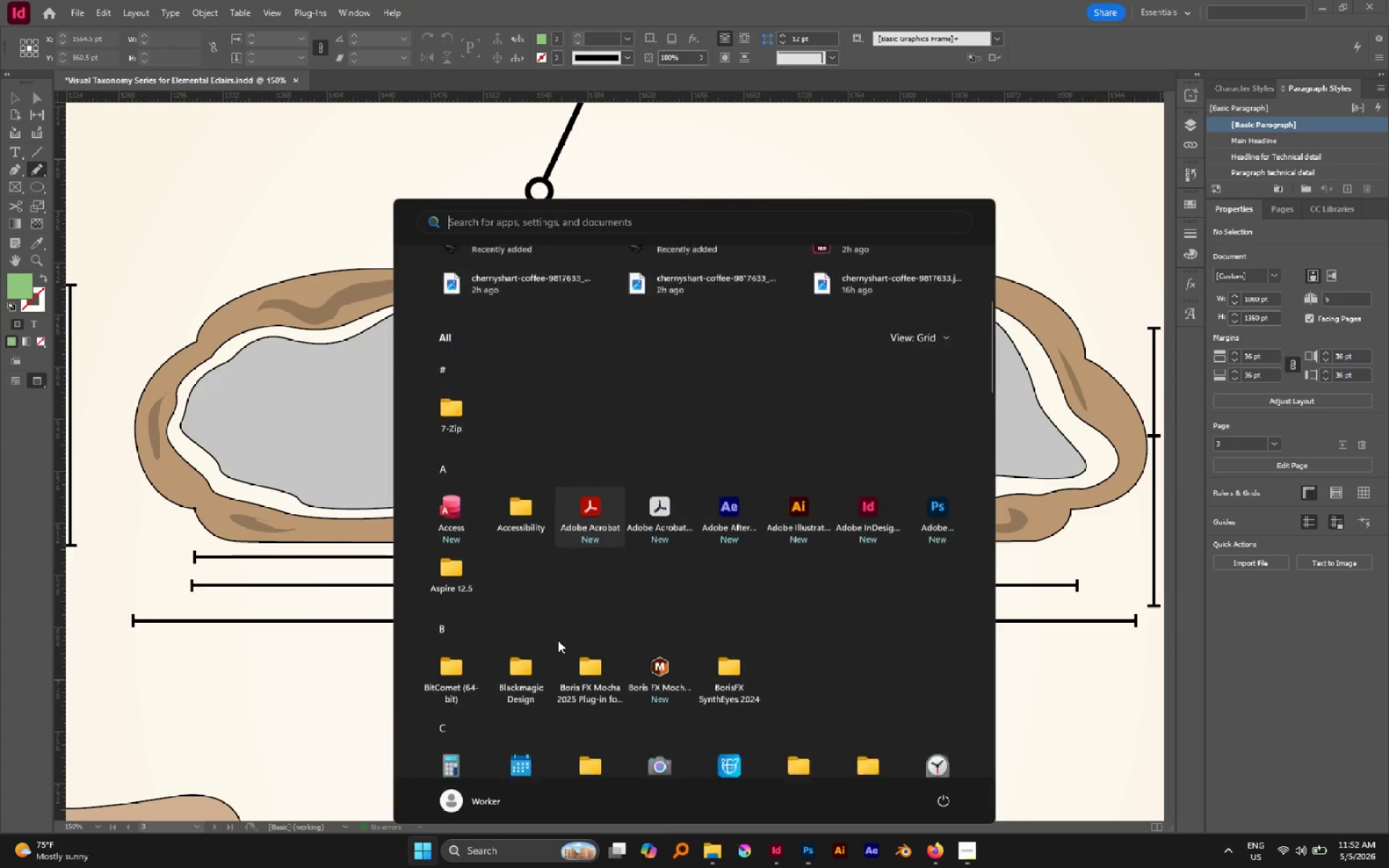 
hold_key(key=AltLeft, duration=0.34)
 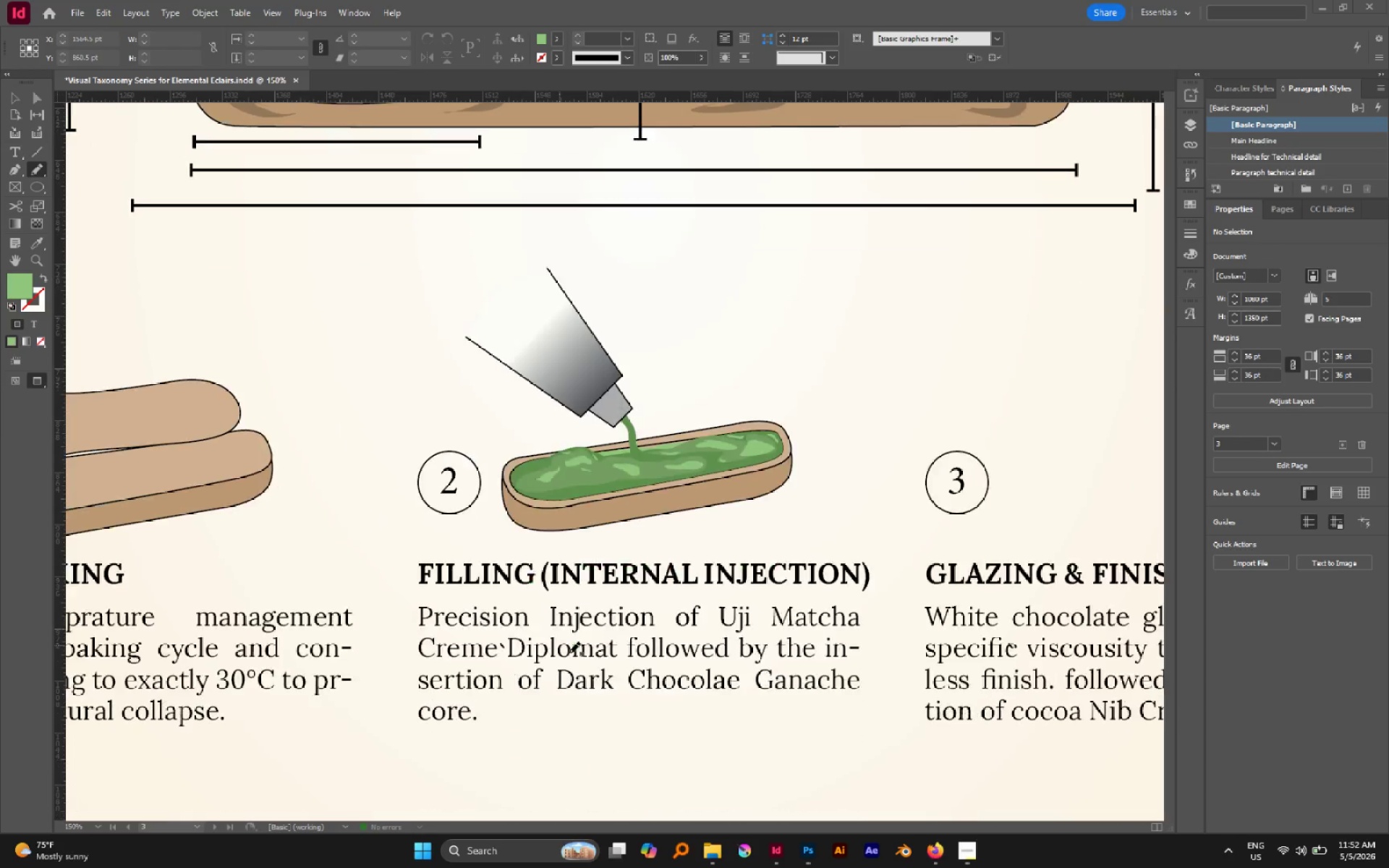 
hold_key(key=AltLeft, duration=1.25)
 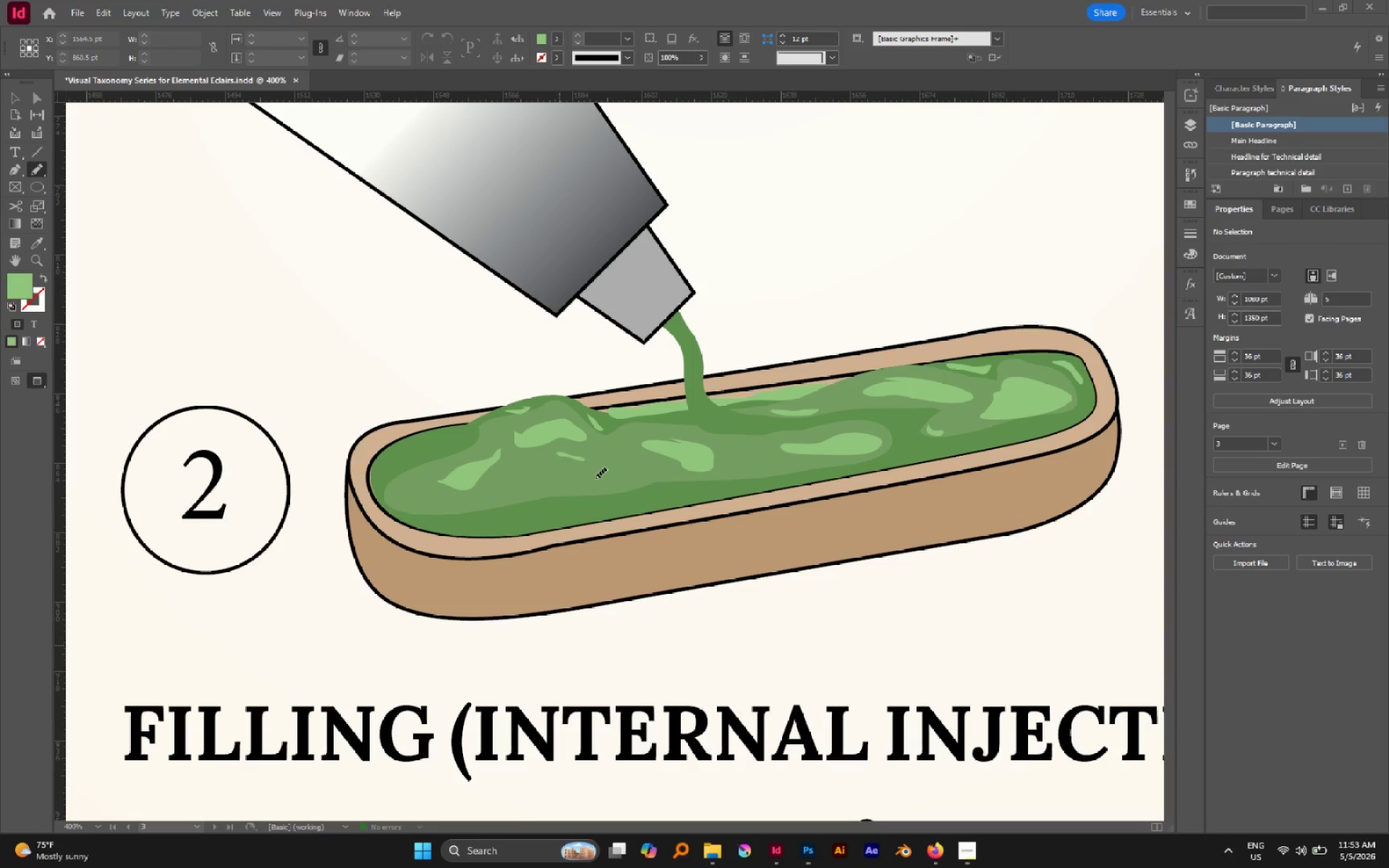 
scroll: coordinate [569, 652], scroll_direction: down, amount: 7.0
 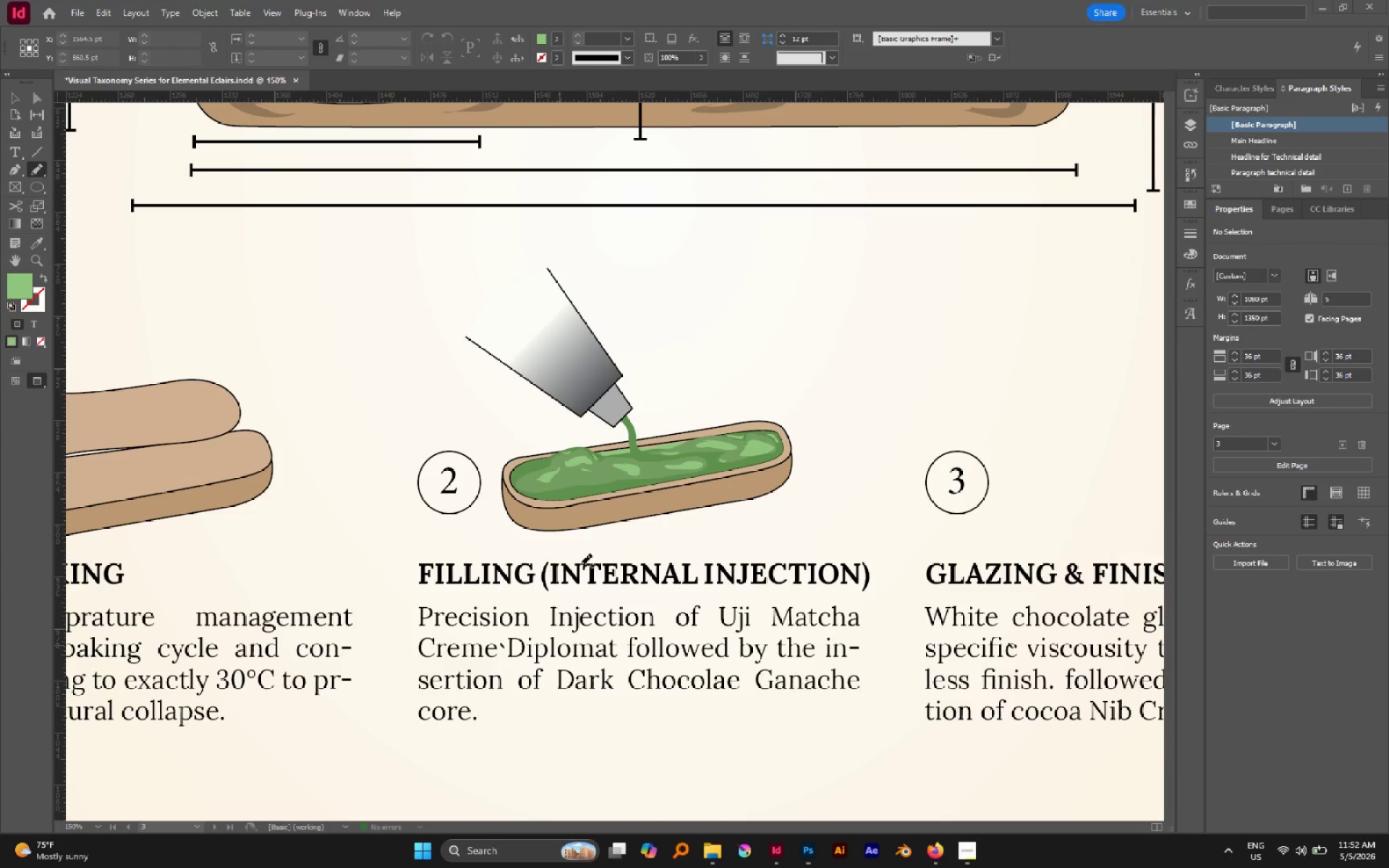 
scroll: coordinate [595, 478], scroll_direction: up, amount: 4.0
 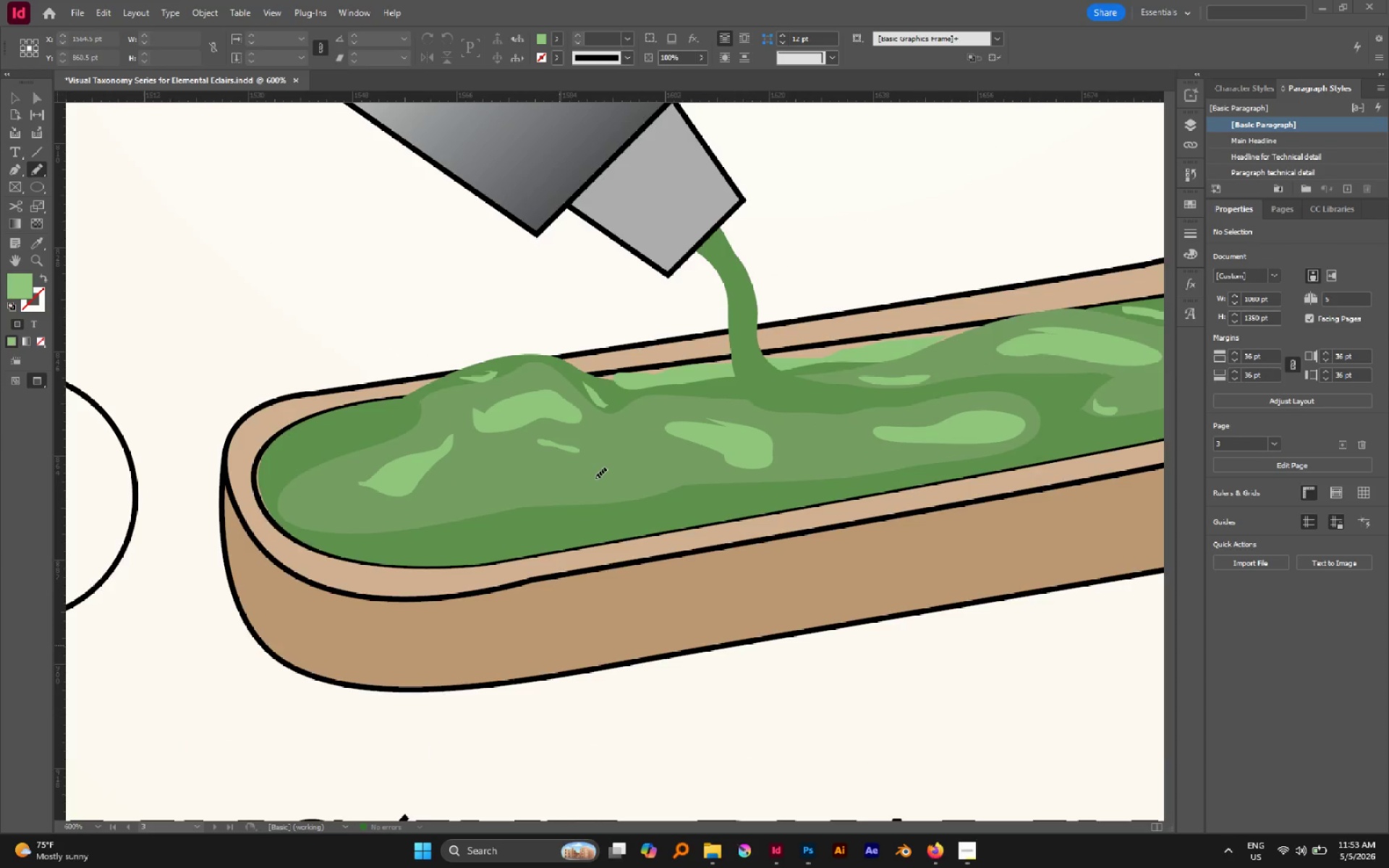 
scroll: coordinate [595, 478], scroll_direction: down, amount: 1.0
 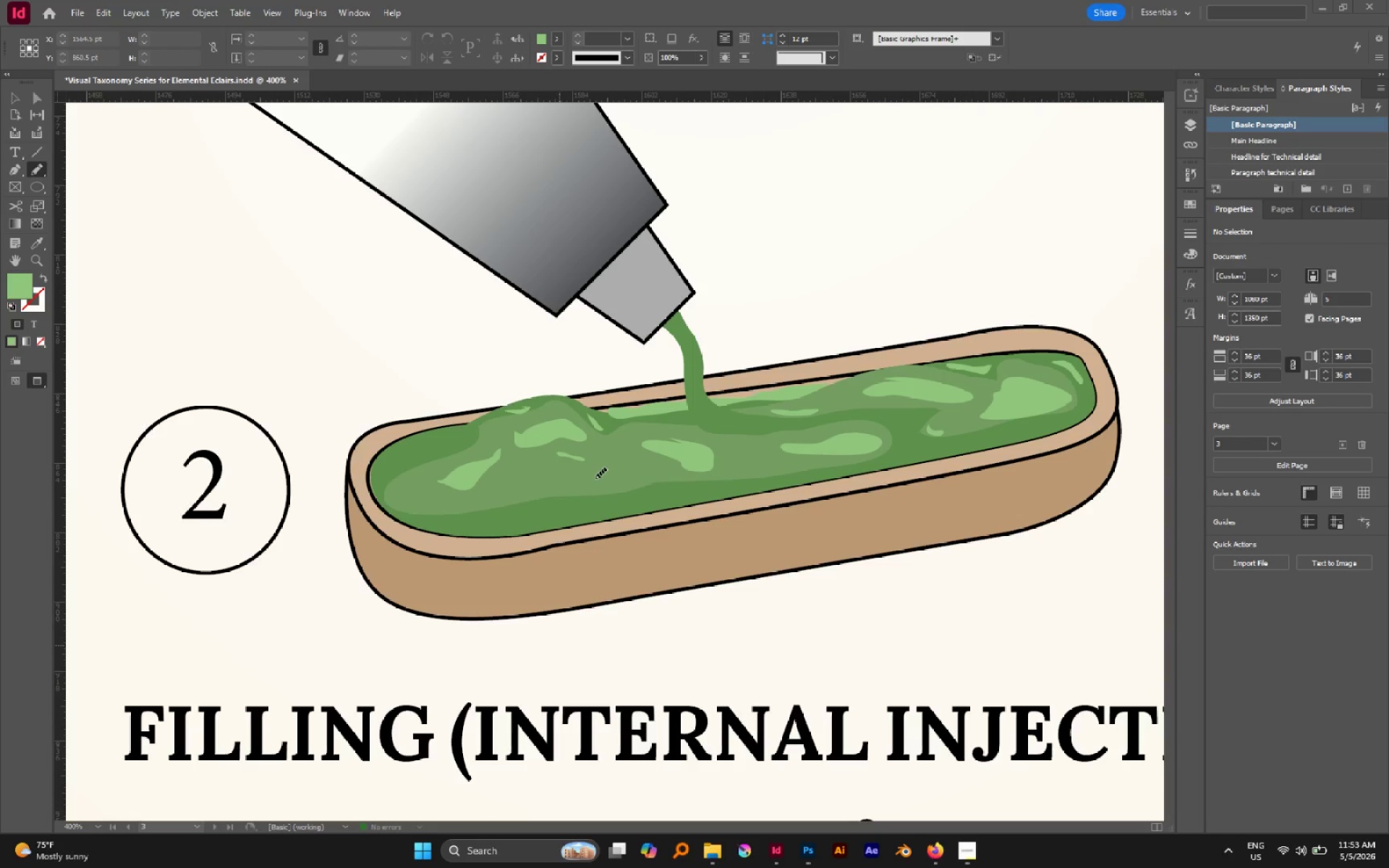 
key(V)
 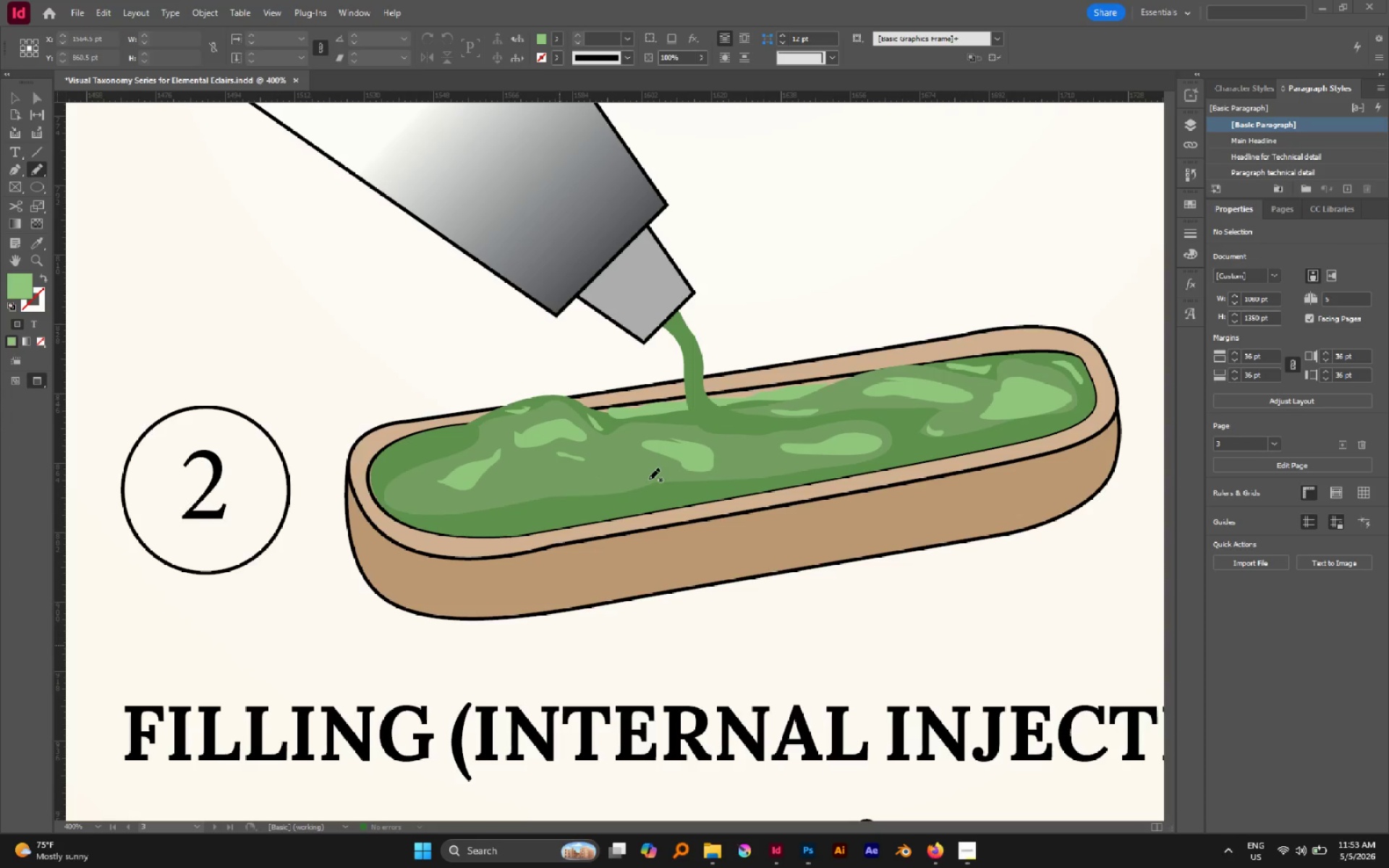 
left_click([649, 479])
 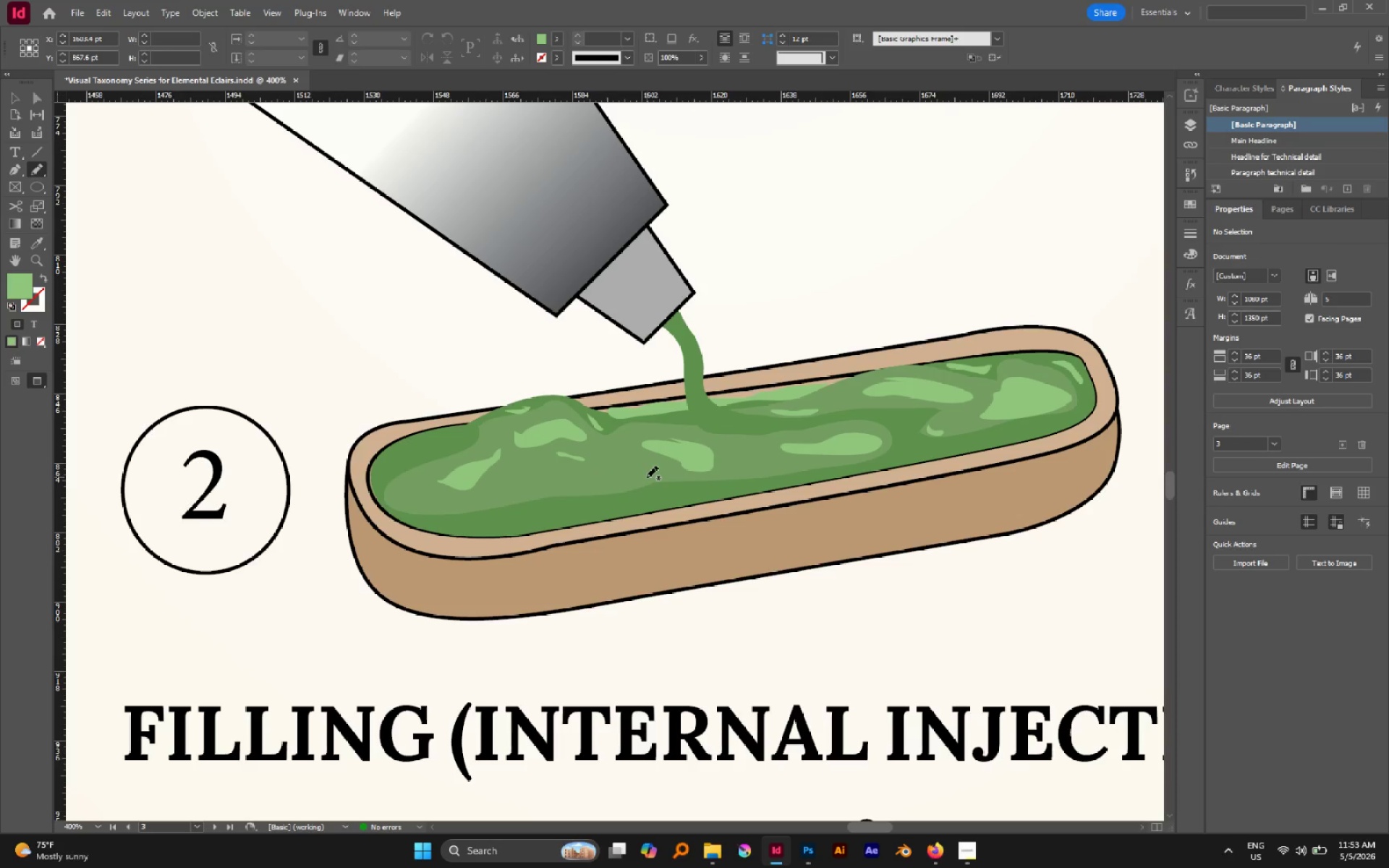 
key(V)
 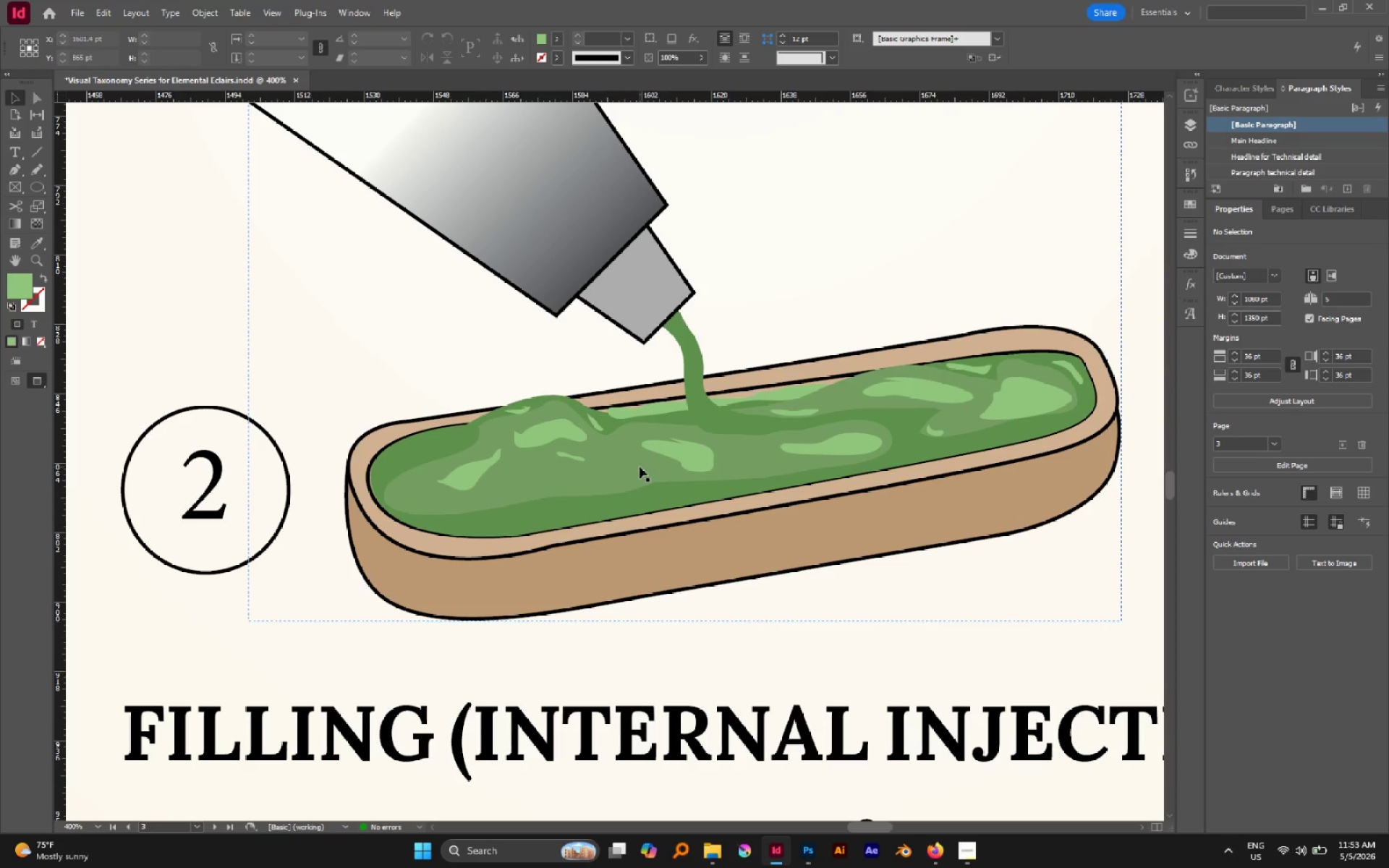 
left_click([640, 467])
 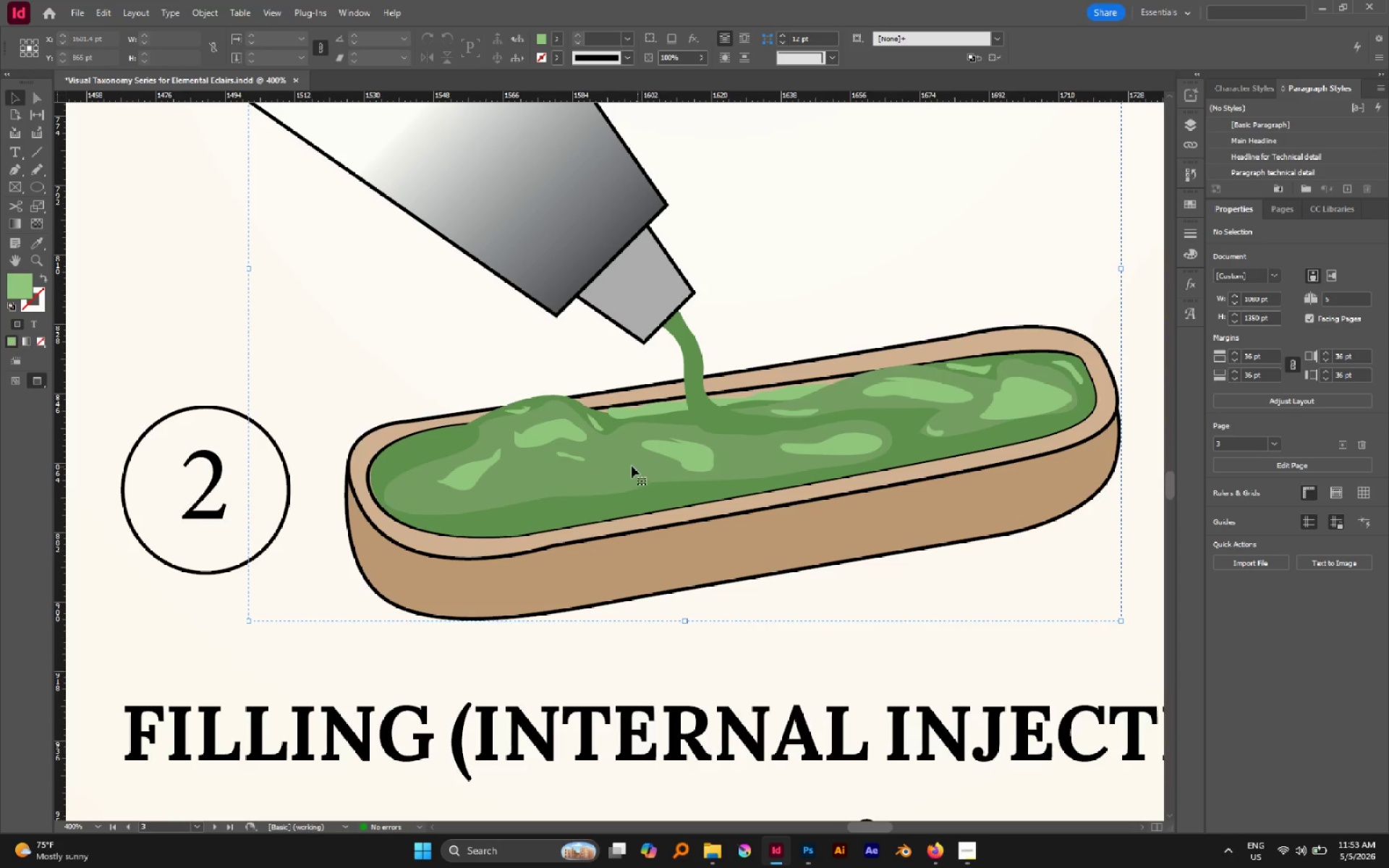 
hold_key(key=AltLeft, duration=0.47)
scroll: coordinate [631, 466], scroll_direction: down, amount: 3.0
 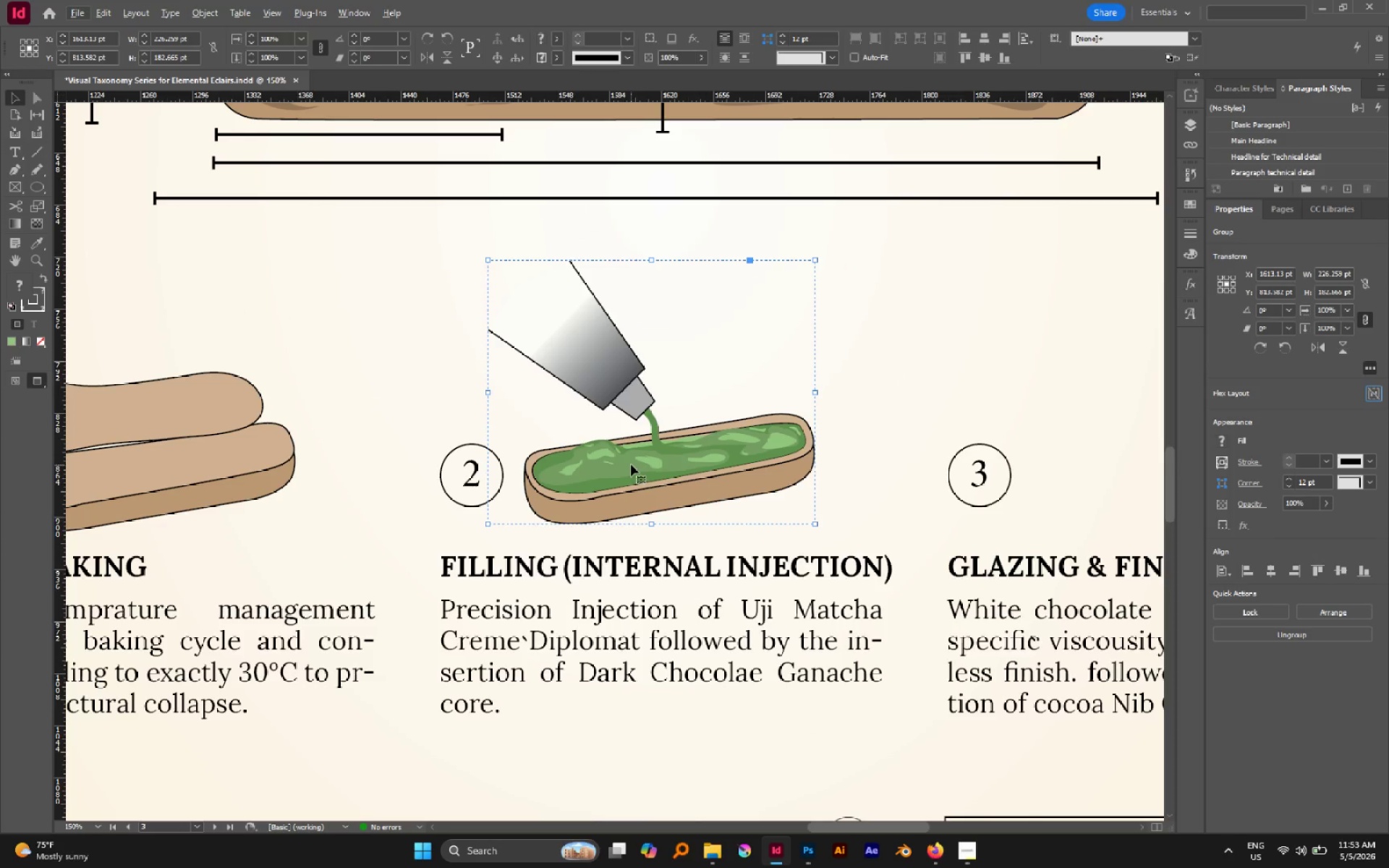 
hold_key(key=AltLeft, duration=0.8)
left_click_drag(start_coordinate=[631, 464], to_coordinate=[903, 341])
 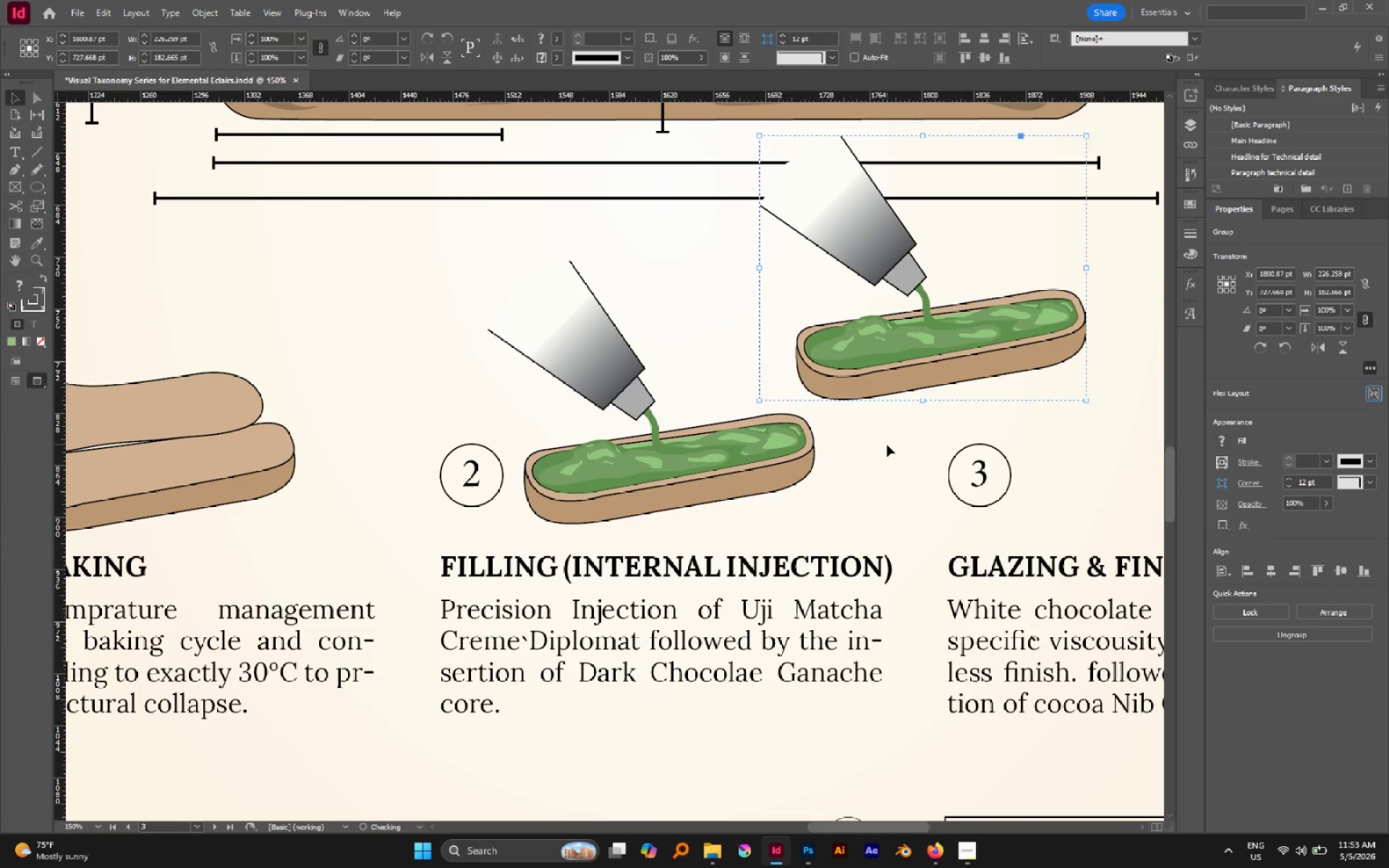 
left_click([887, 445])
 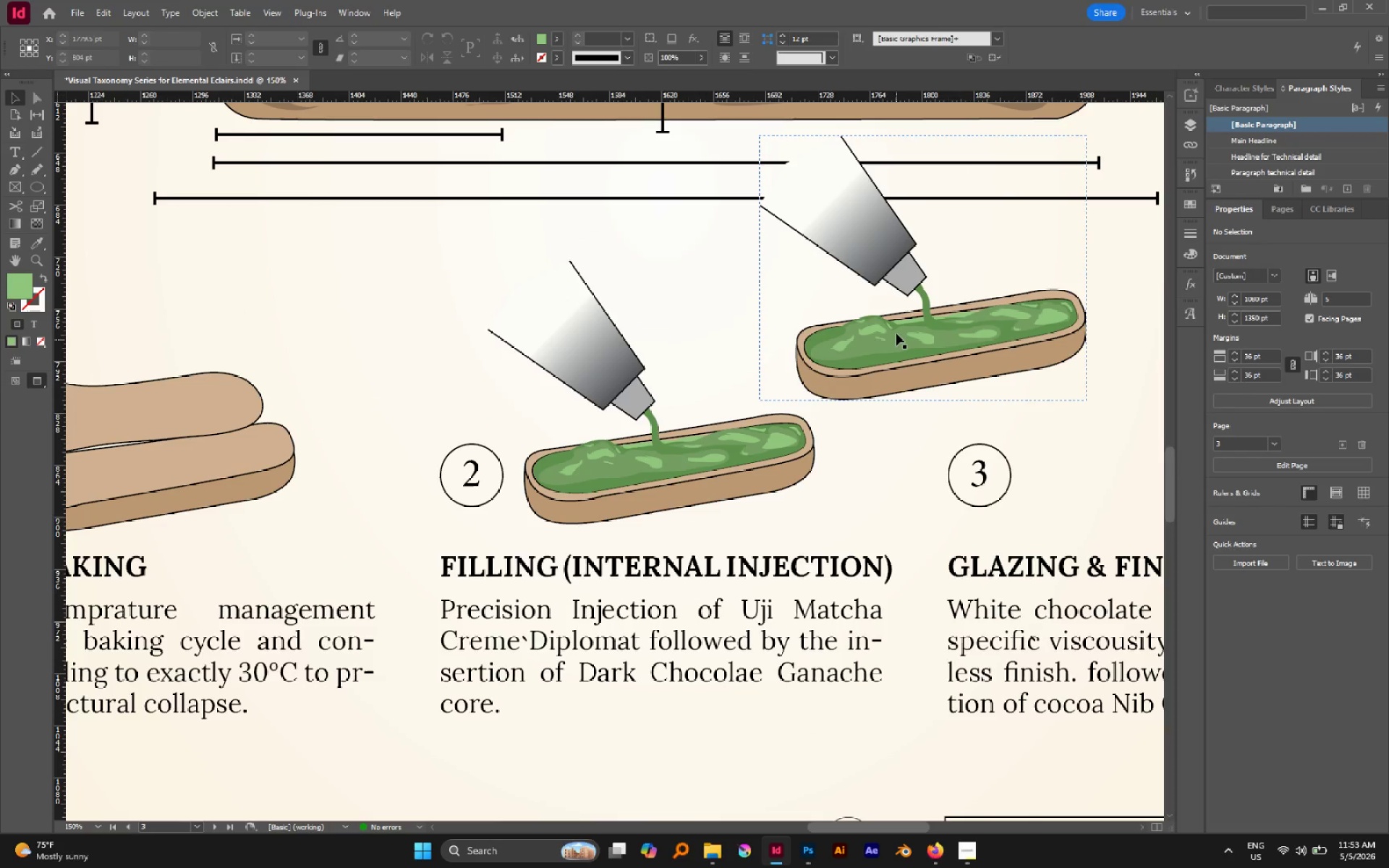 
left_click([896, 333])
 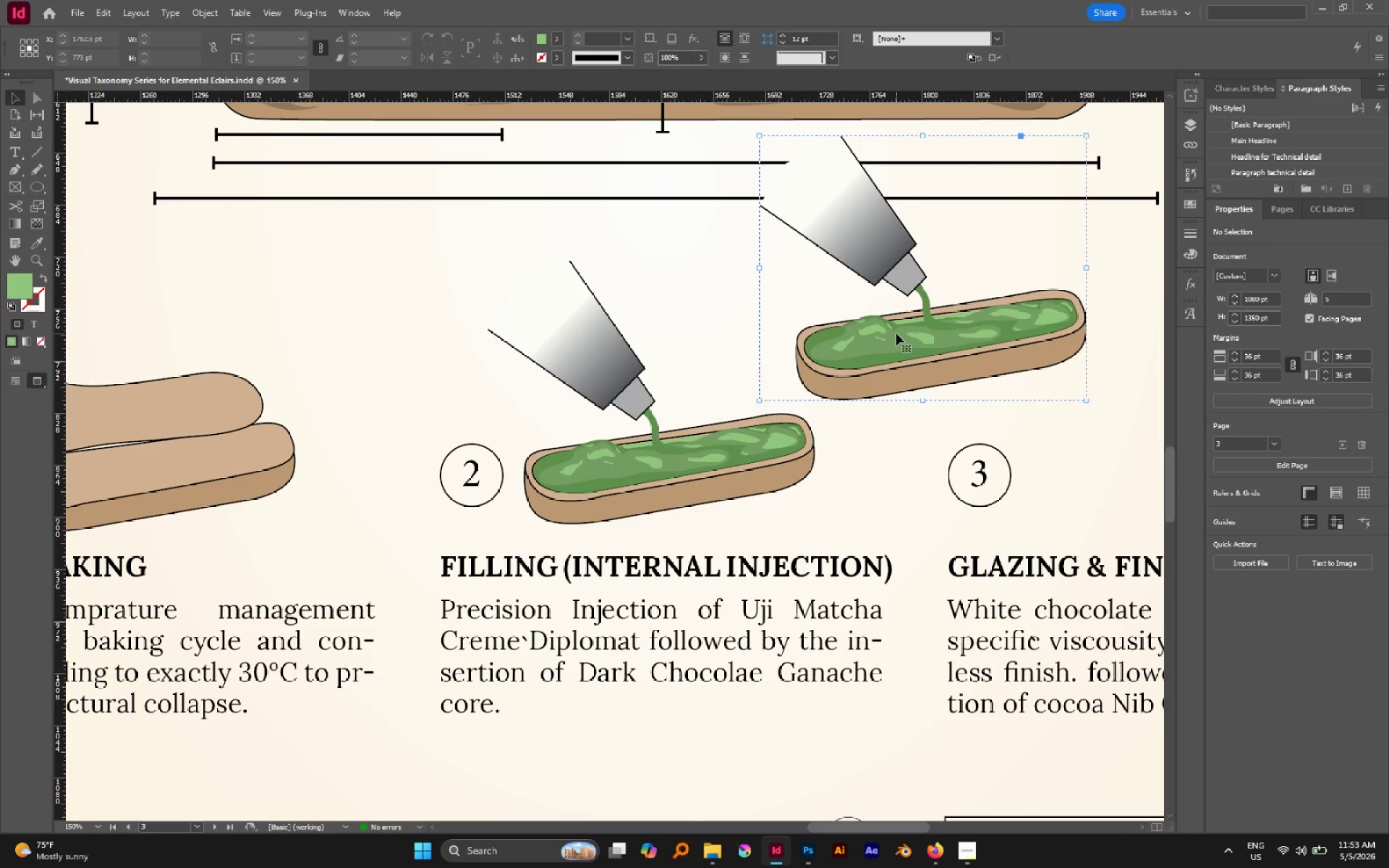 
key(Control+Shift+G)
 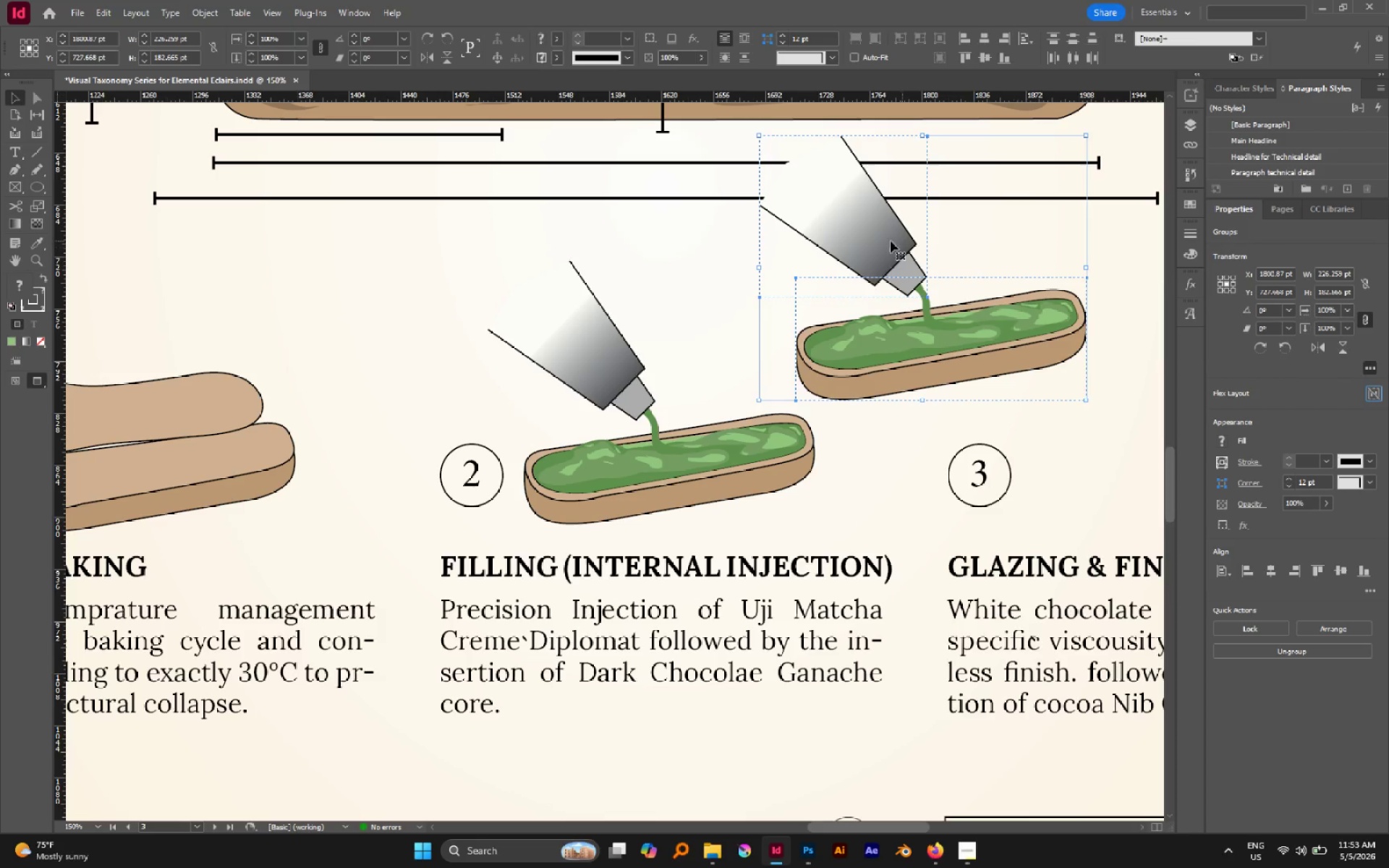 
left_click([798, 256])
 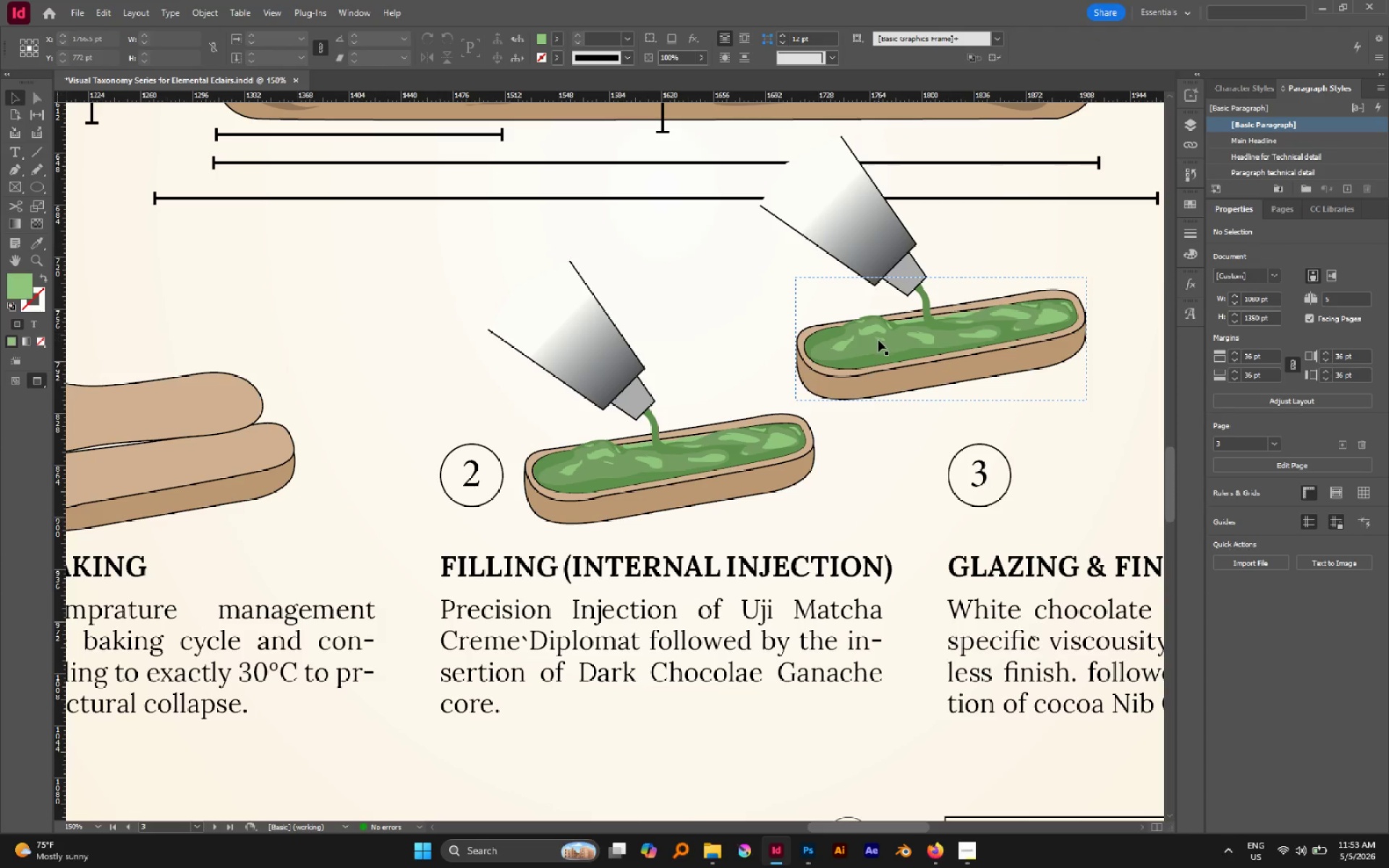 
left_click([878, 340])
 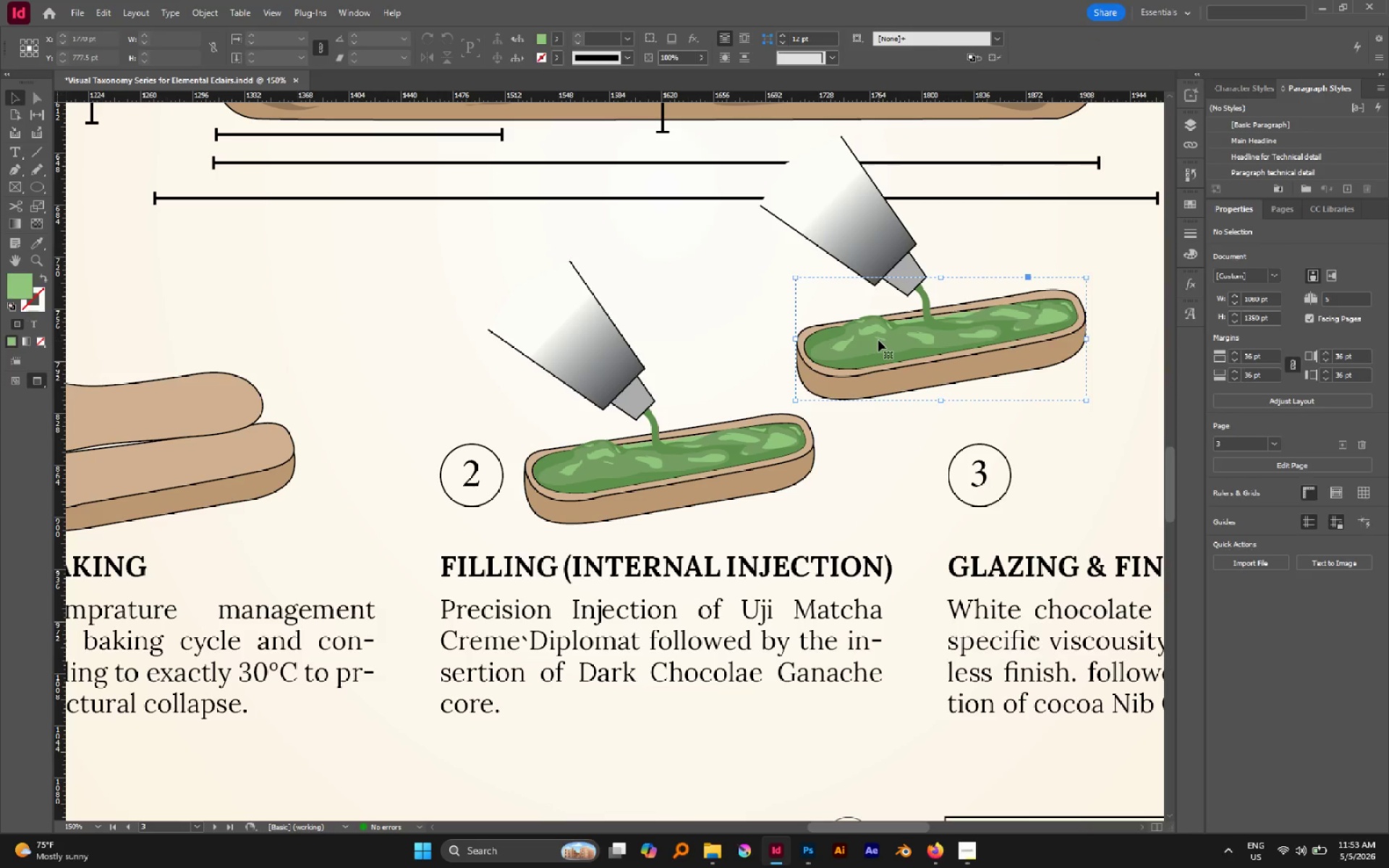 
left_click_drag(start_coordinate=[878, 340], to_coordinate=[888, 355])
 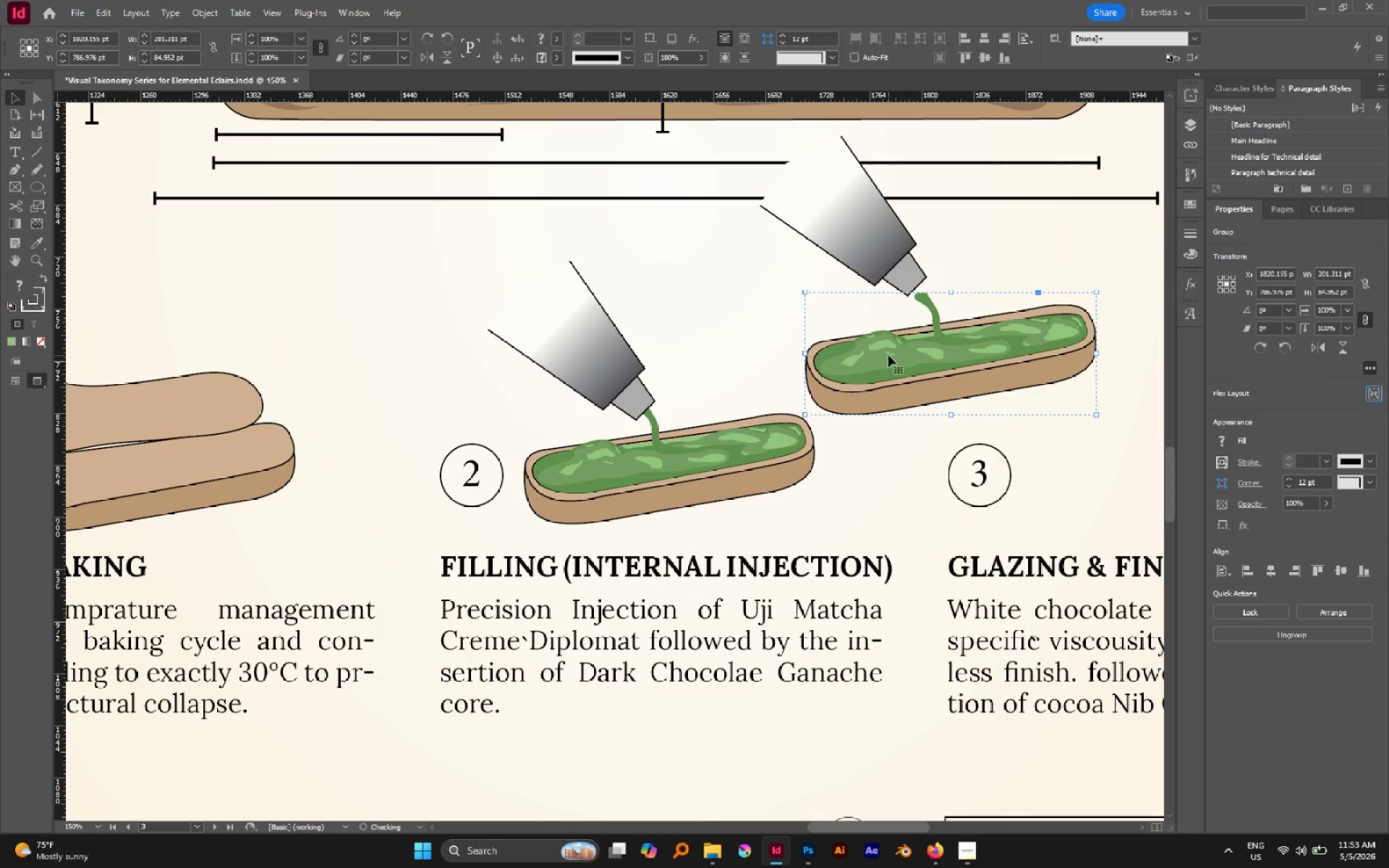 
key(Control+Z)
 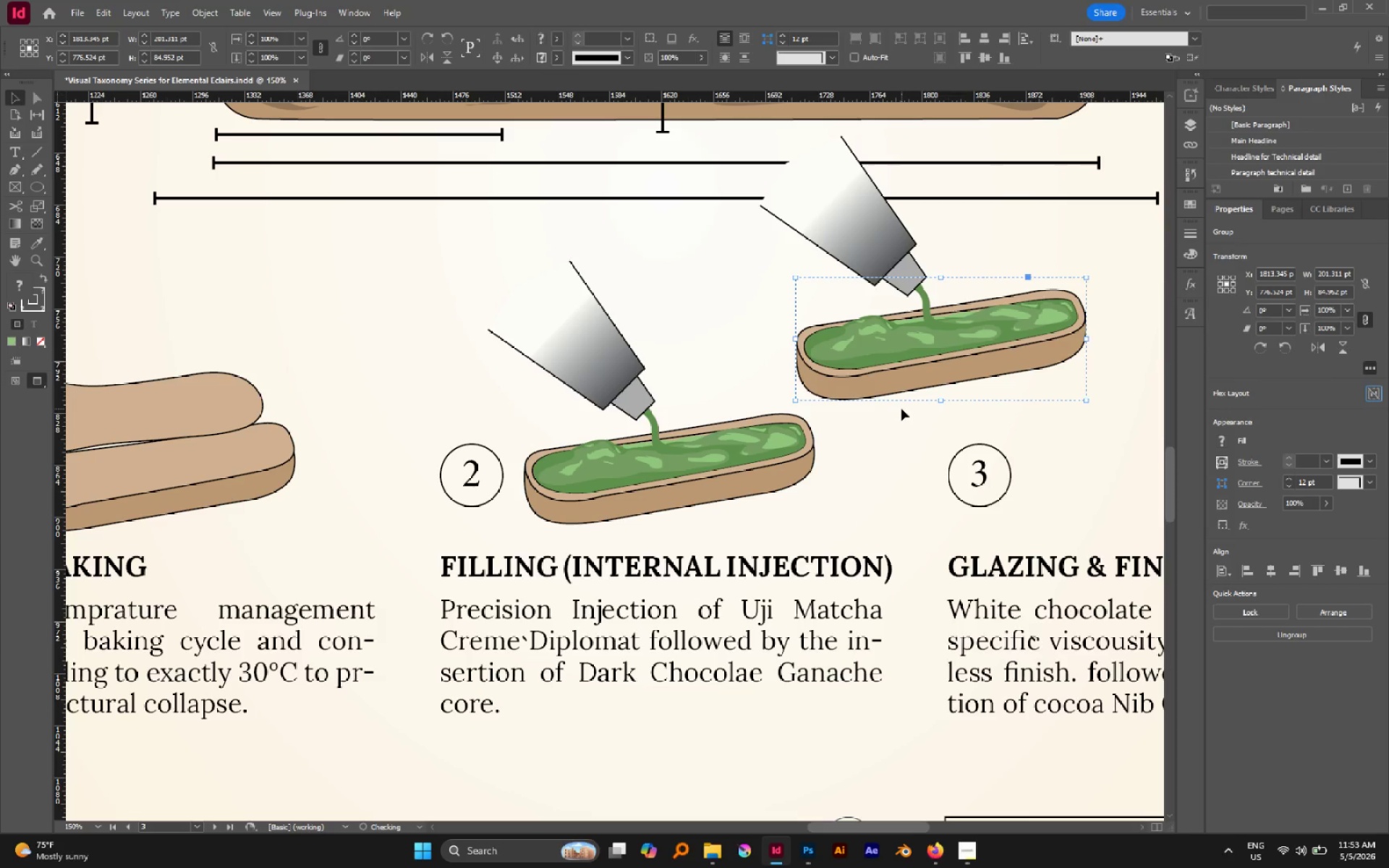 
key(Control+Shift+G)
 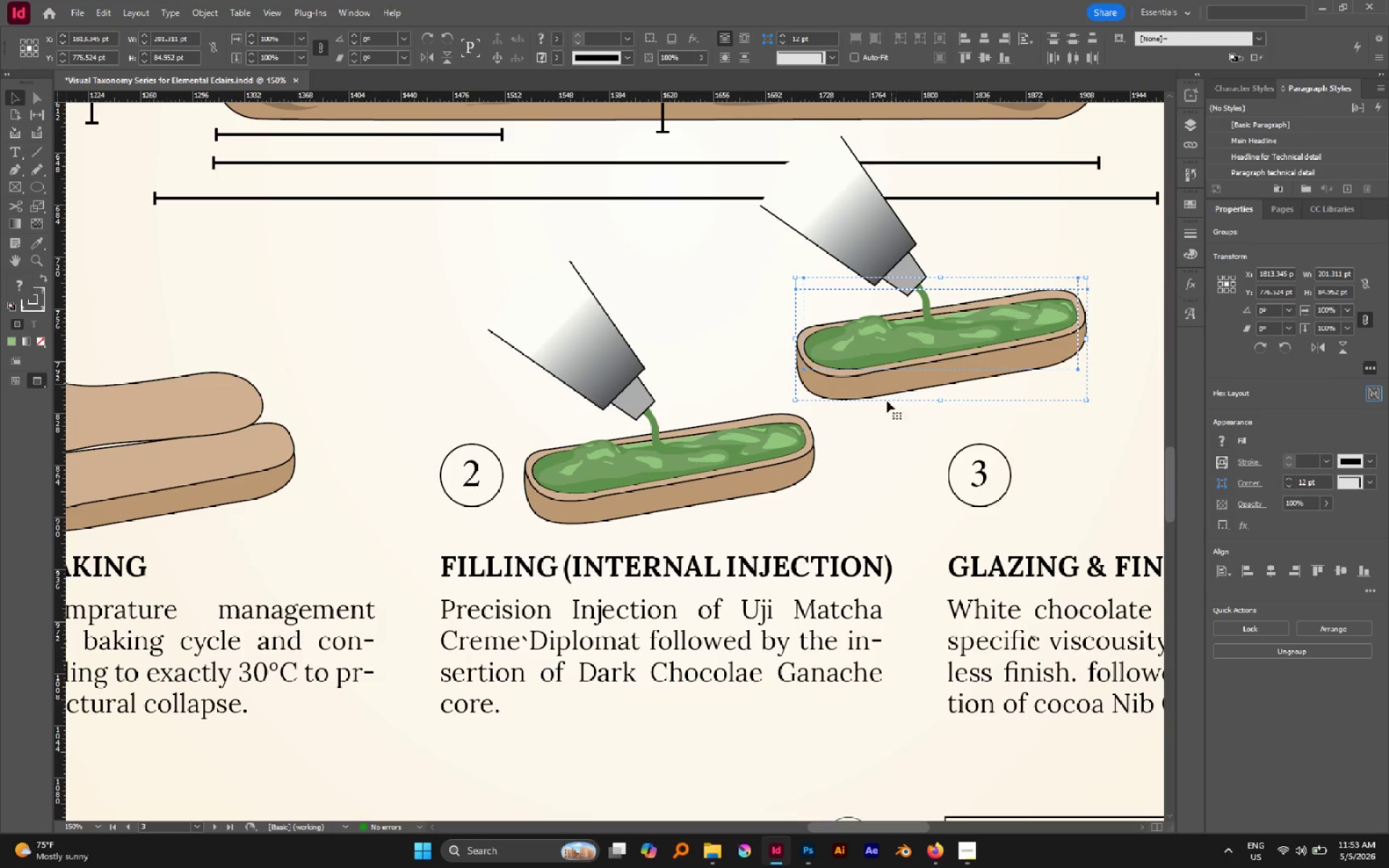 
left_click([880, 468])
 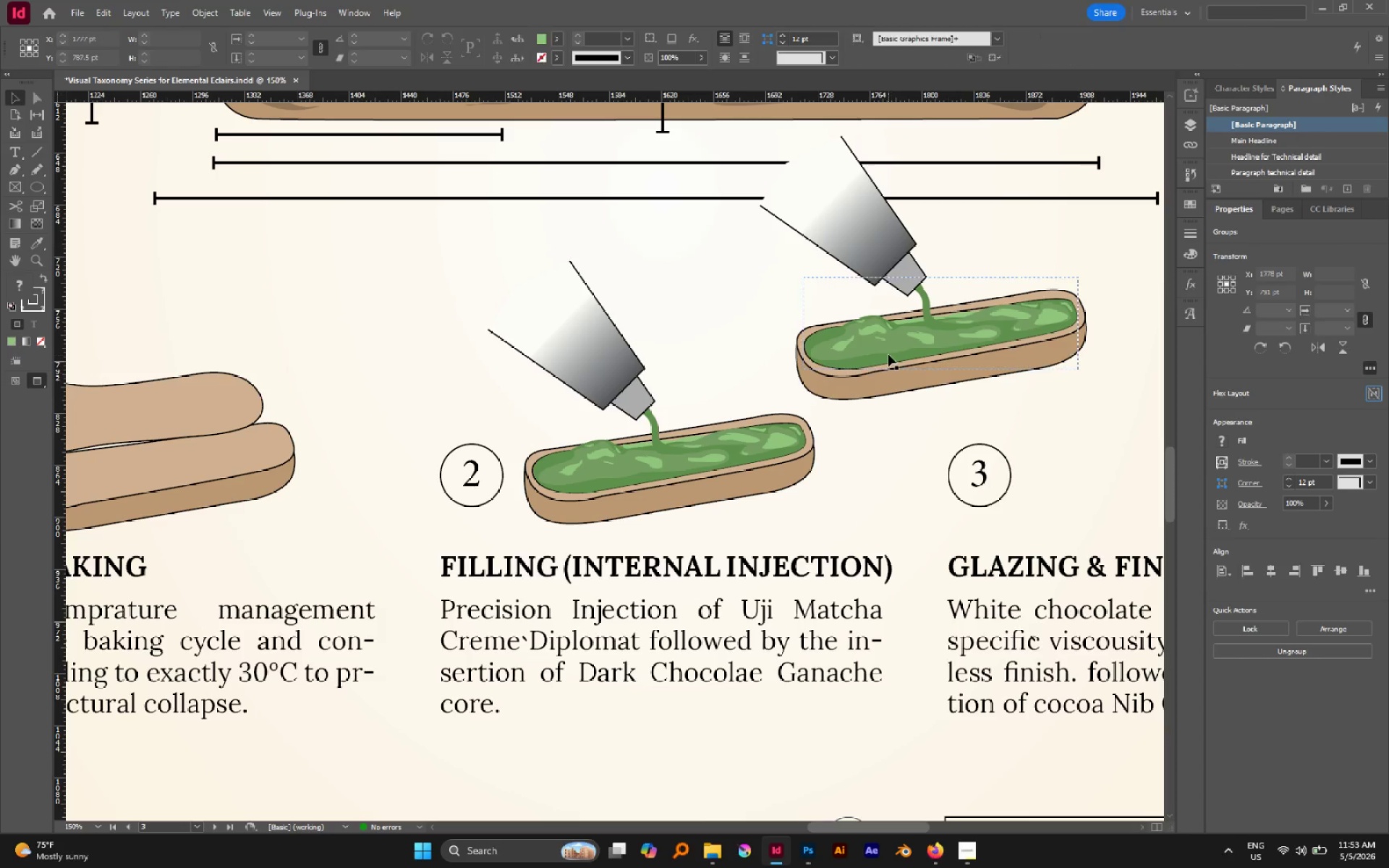 
left_click([888, 354])
 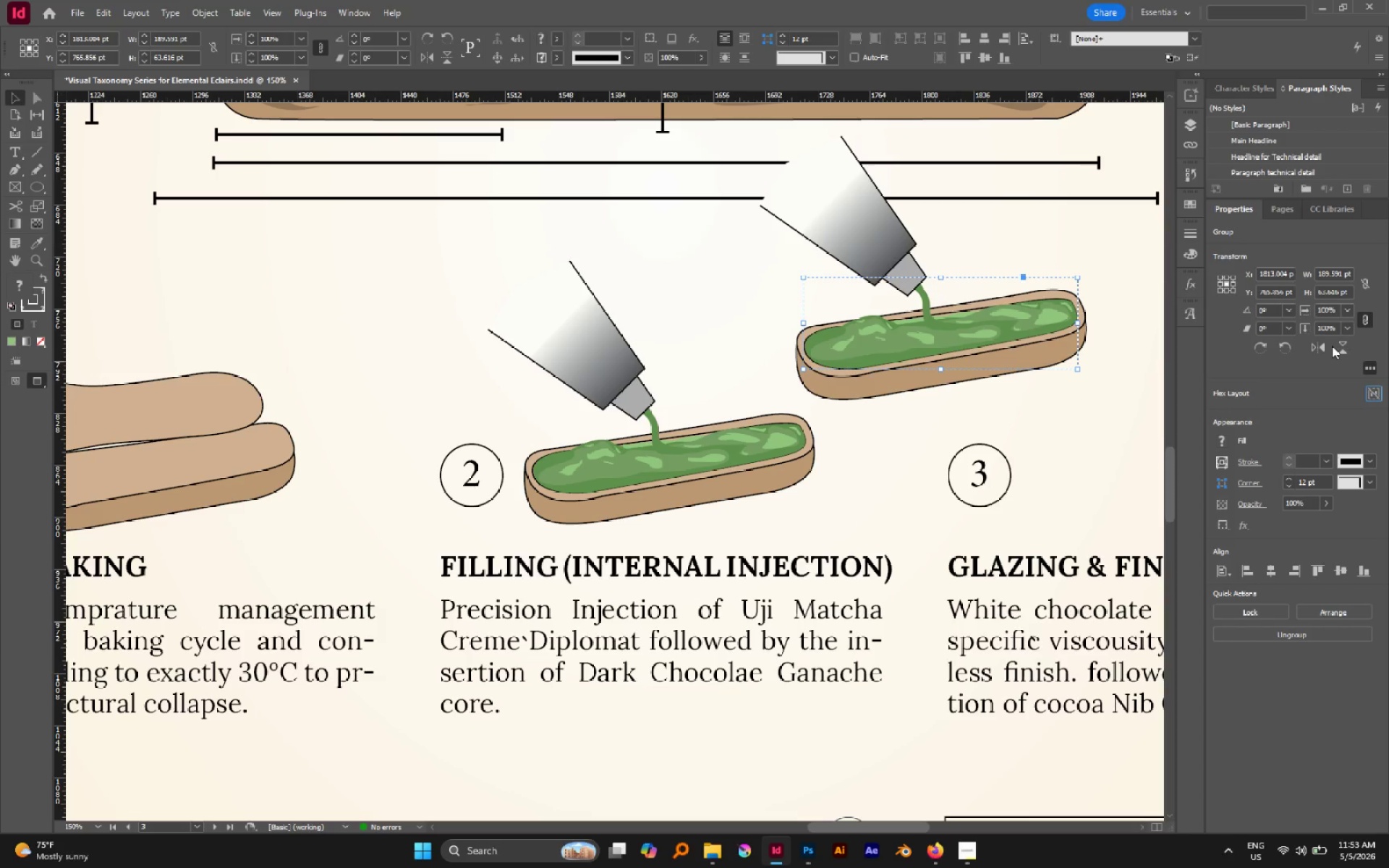 
hold_key(key=ShiftLeft, duration=0.89)
left_click([865, 237])
 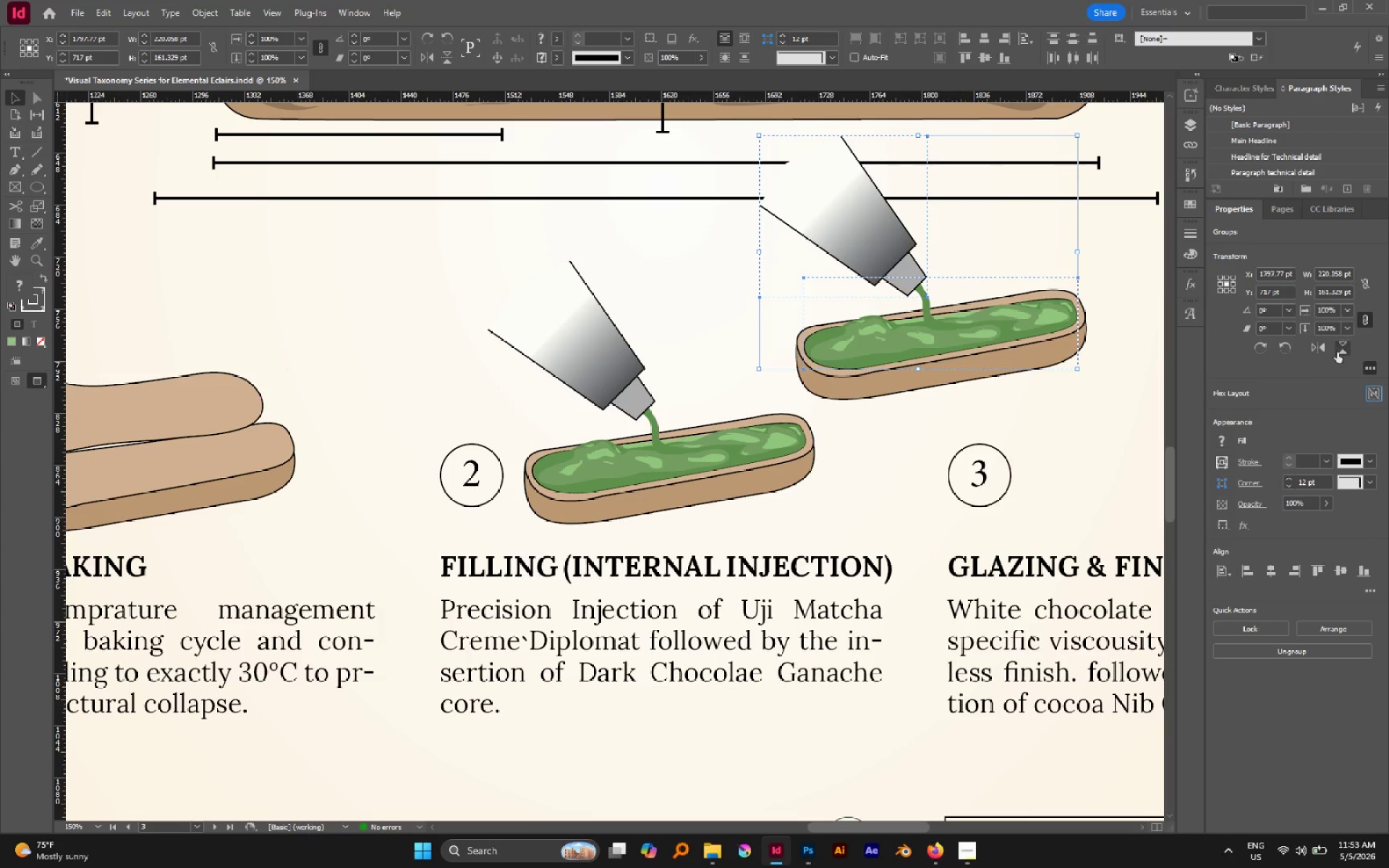 
left_click([1319, 348])
 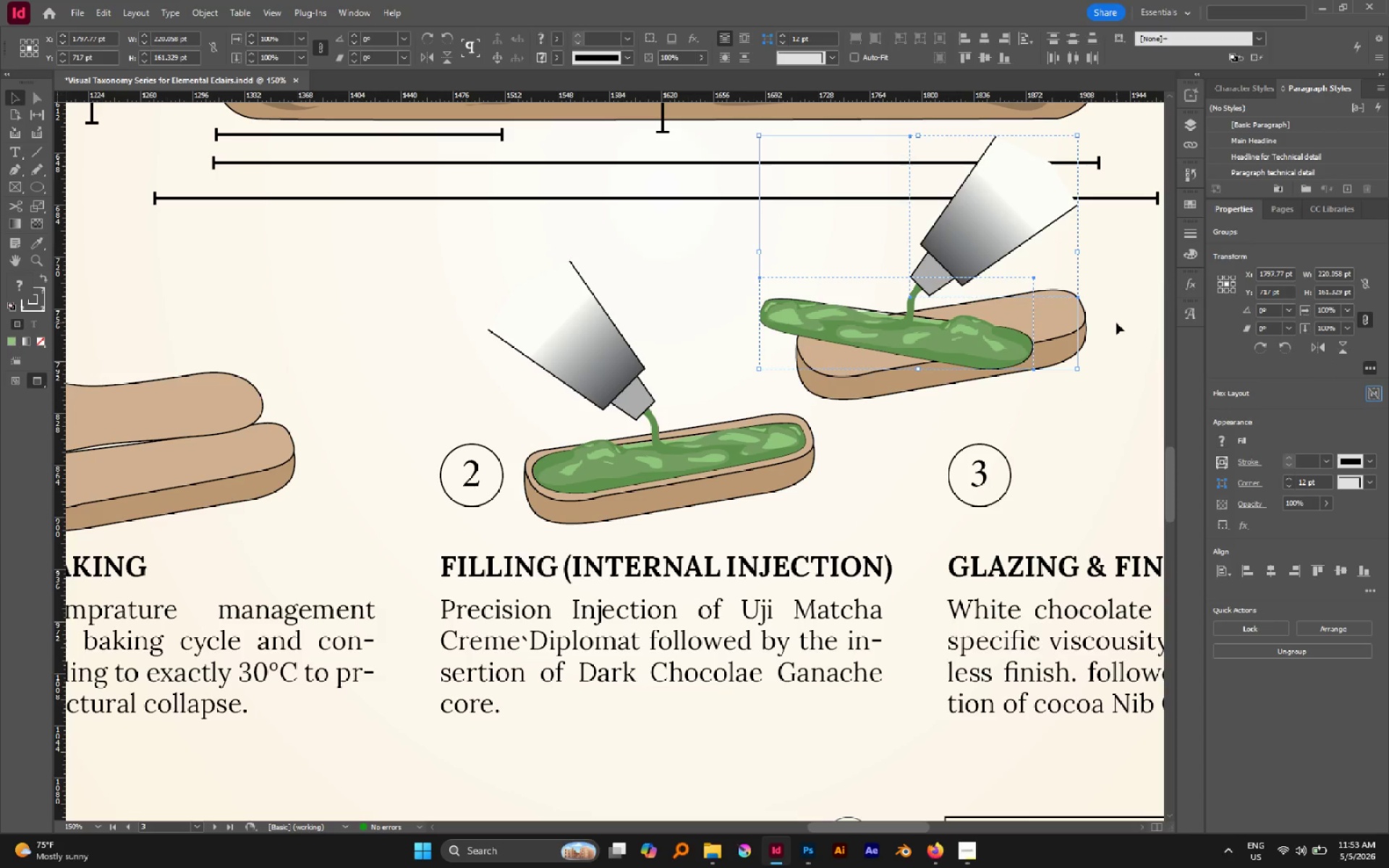 
key(Control+Z)
 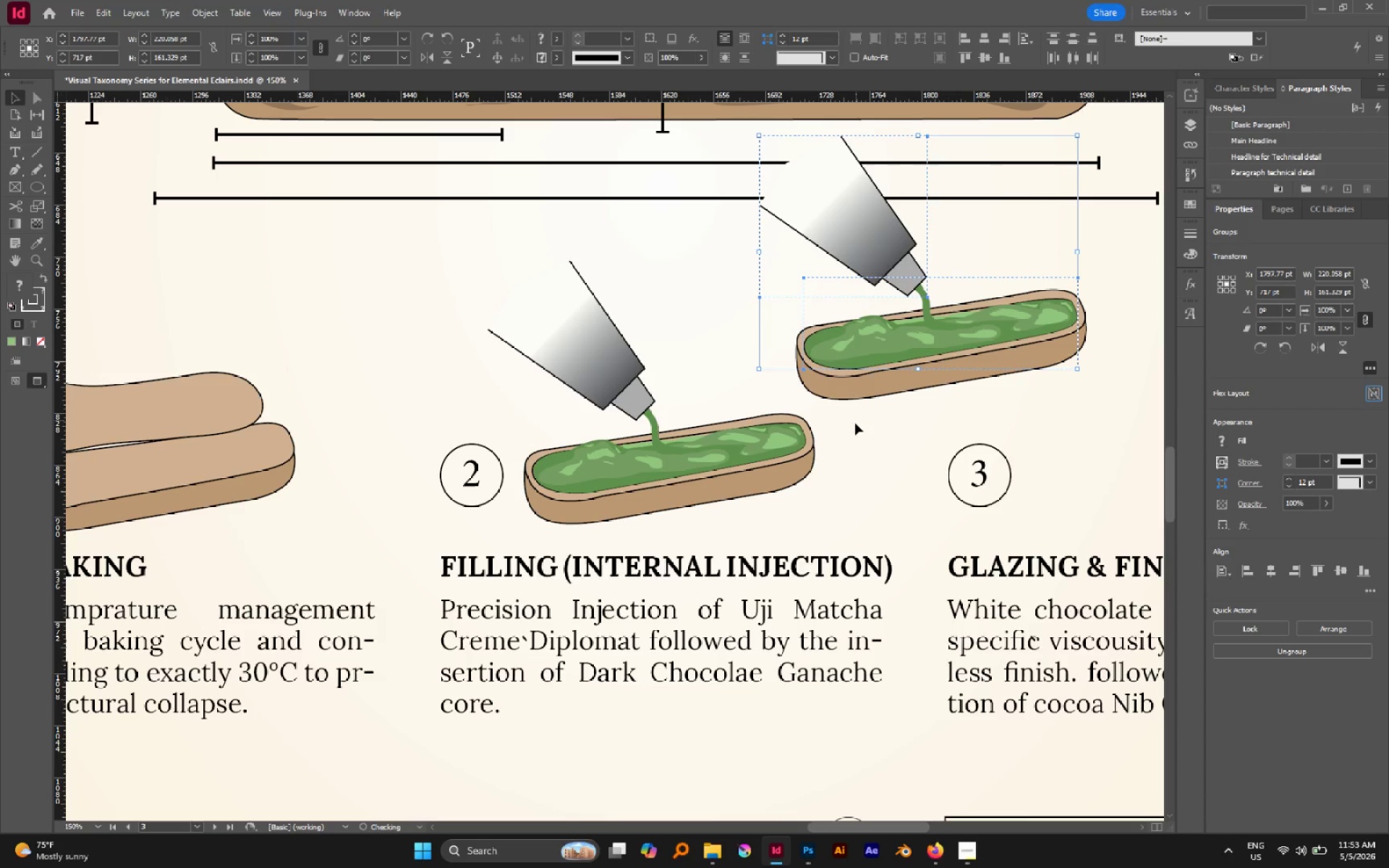 
left_click([854, 425])
 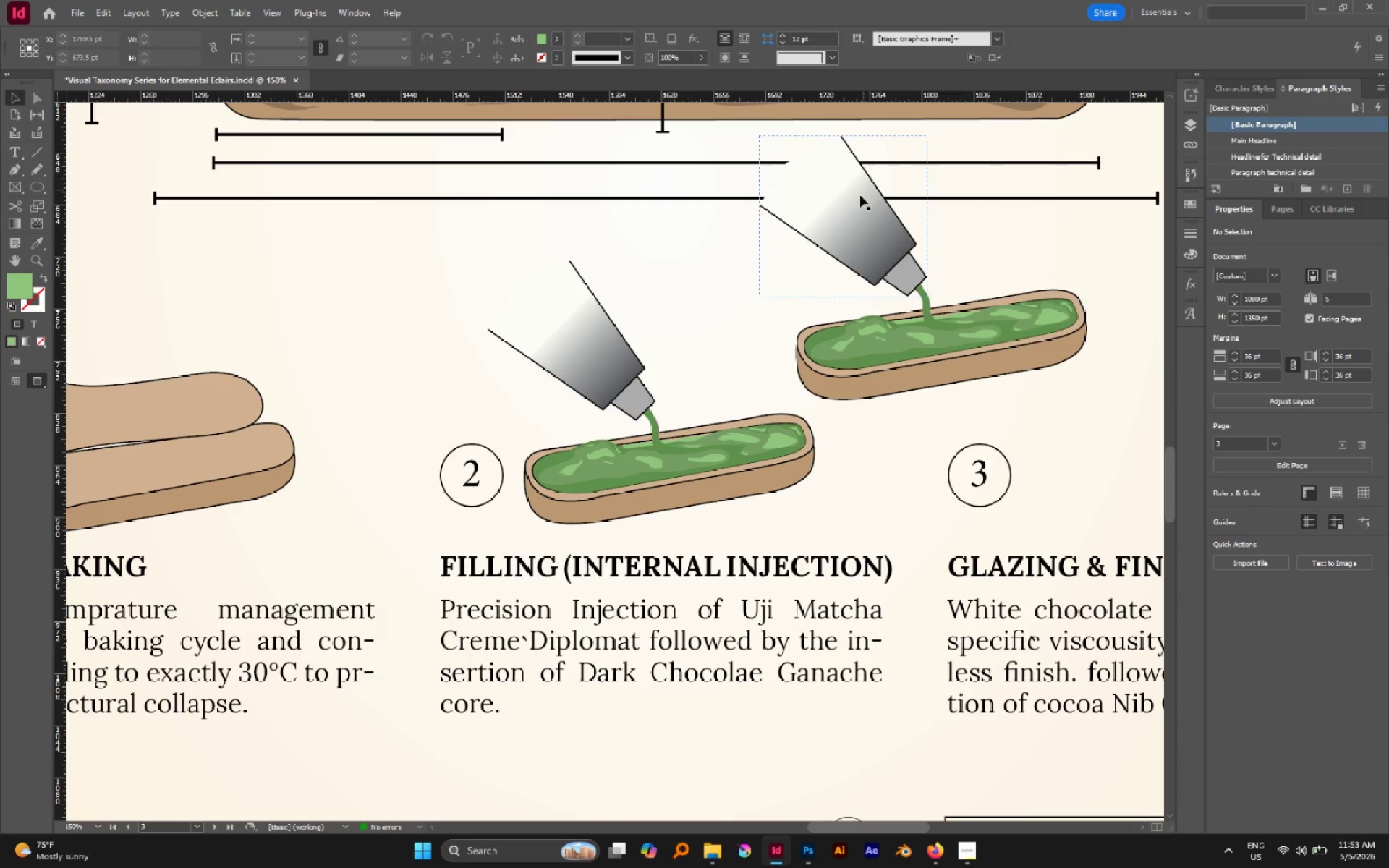 
left_click([851, 208])
 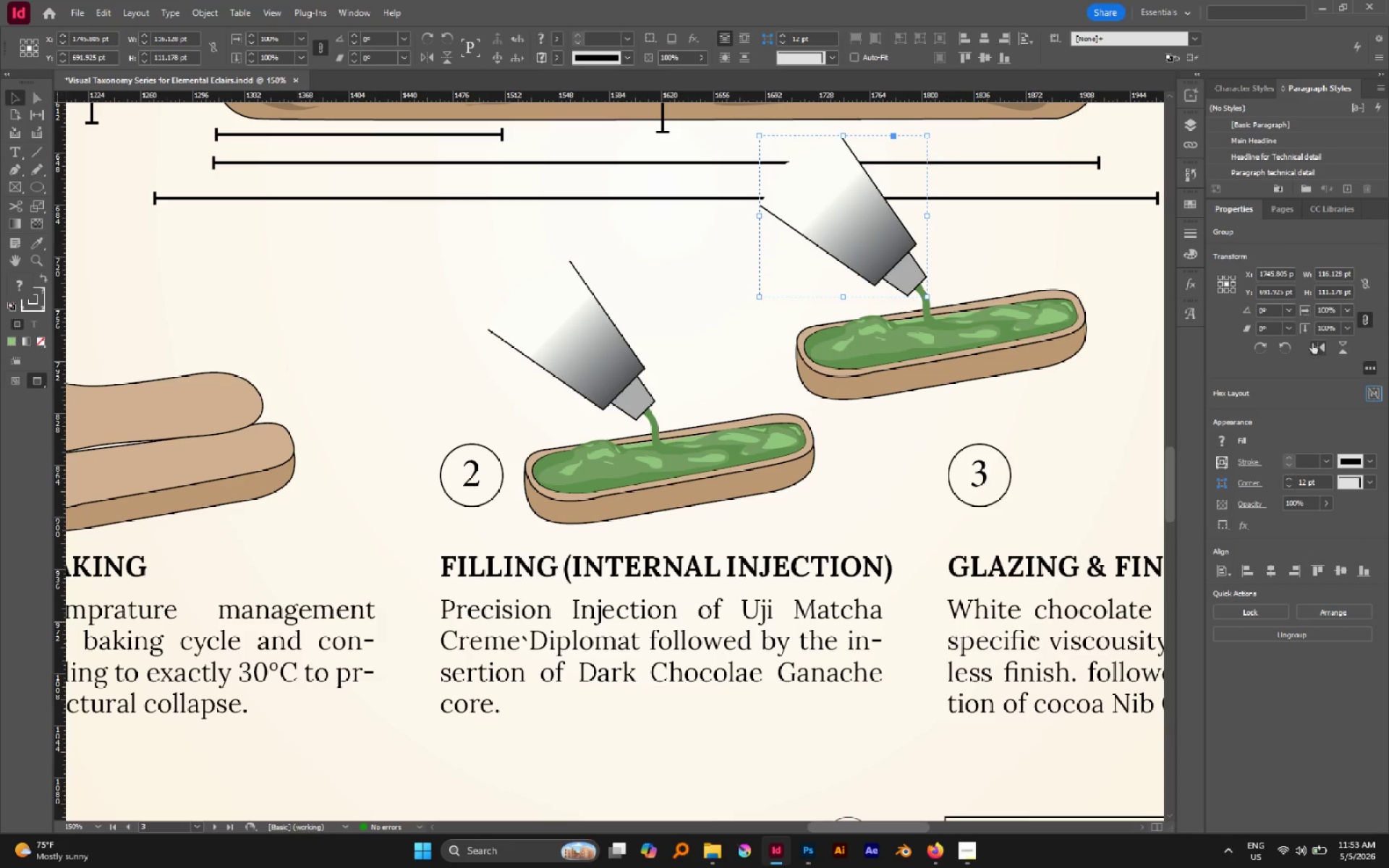 
left_click([1312, 343])
 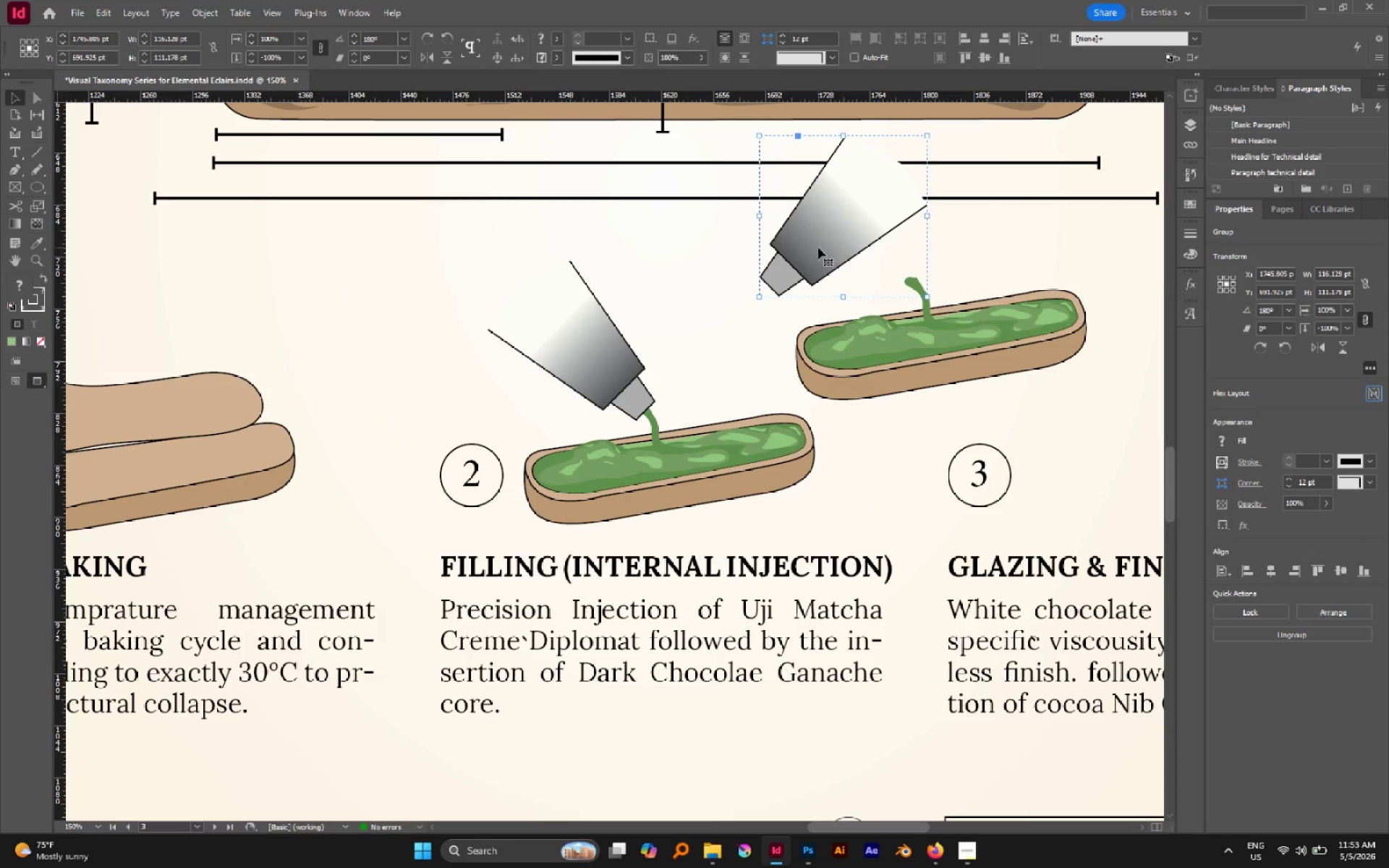 
left_click_drag(start_coordinate=[842, 250], to_coordinate=[951, 256])
 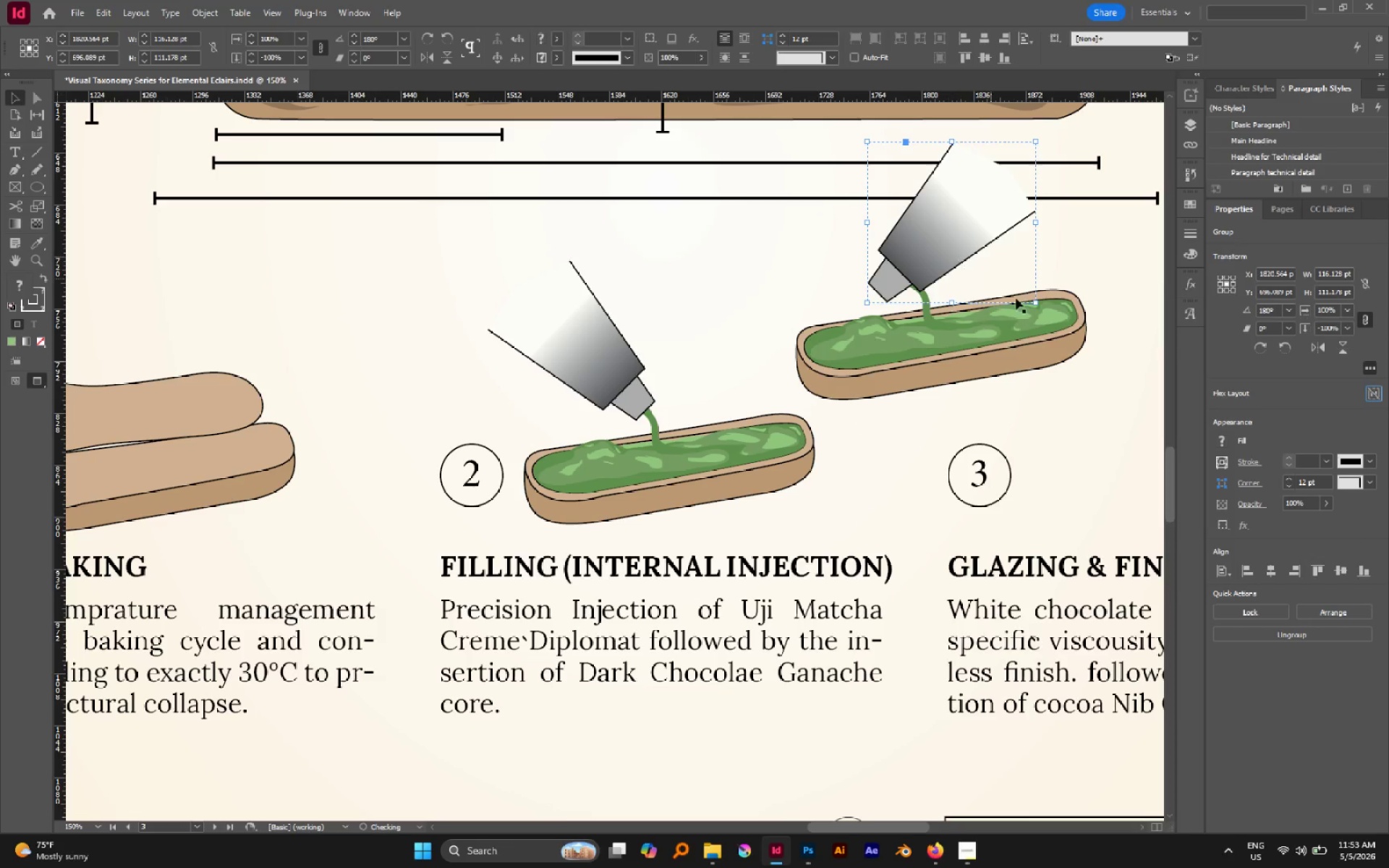 
hold_key(key=Space, duration=0.58)
 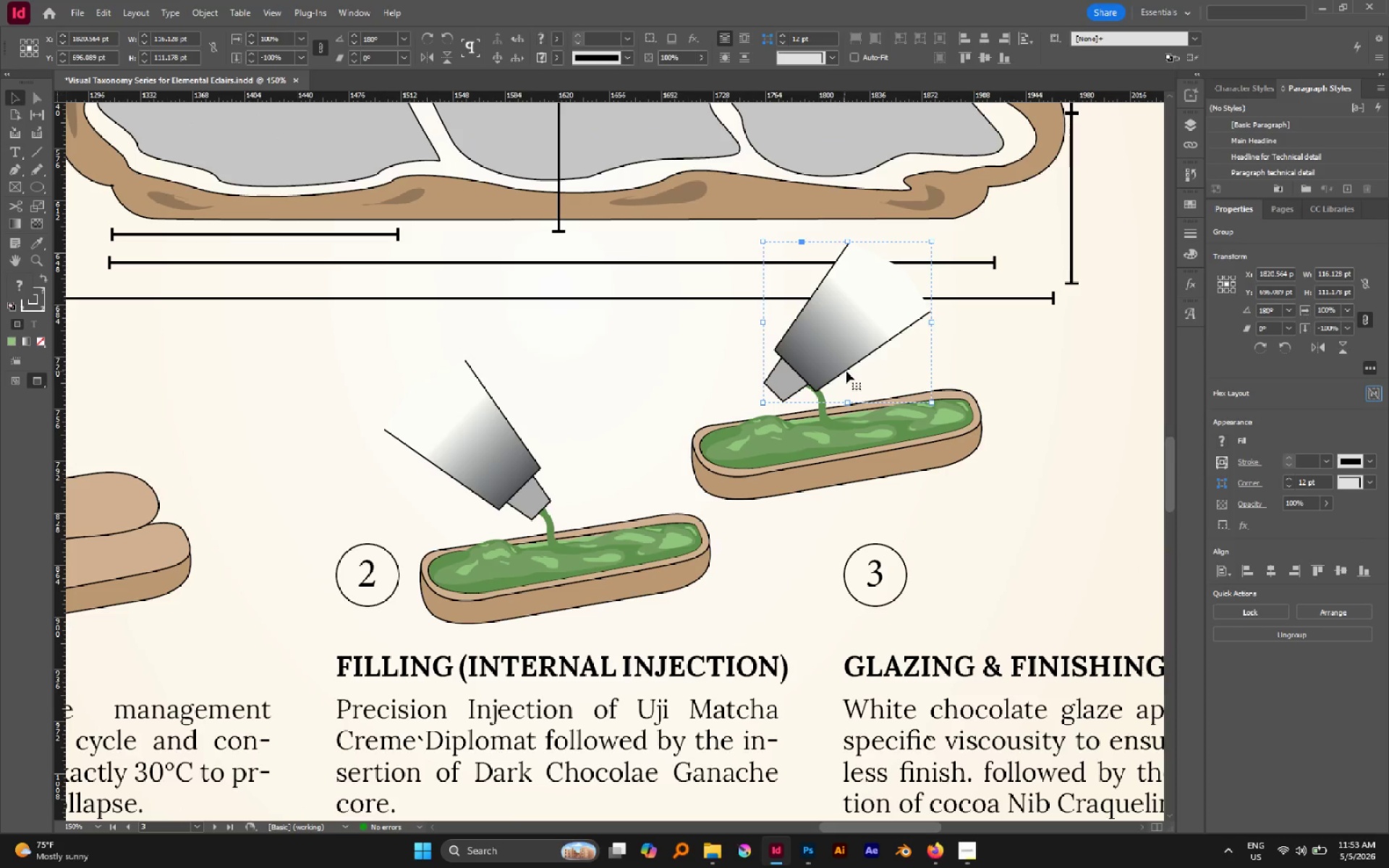 
left_click_drag(start_coordinate=[1010, 339], to_coordinate=[906, 439])
 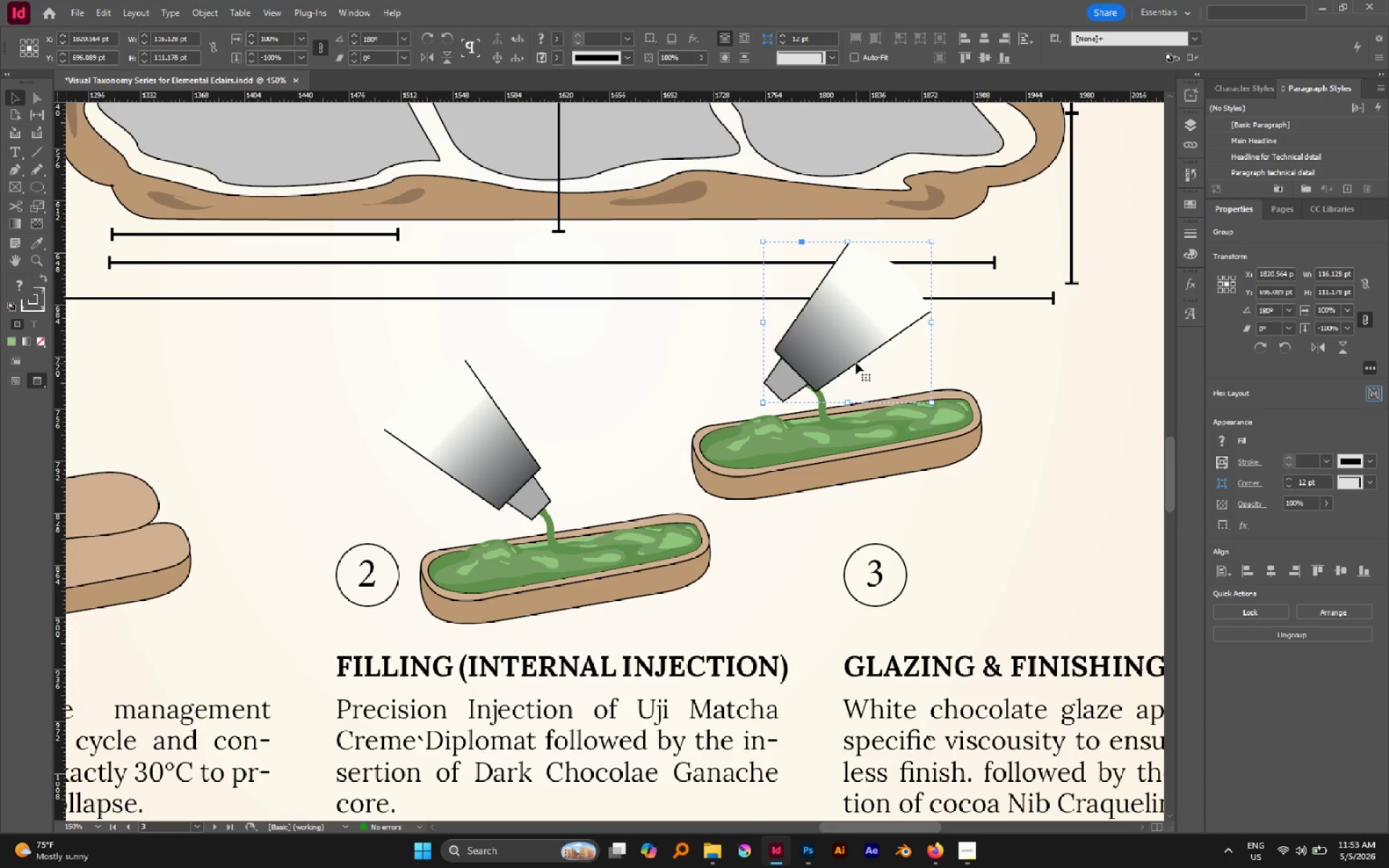 
left_click_drag(start_coordinate=[856, 359], to_coordinate=[894, 352])
 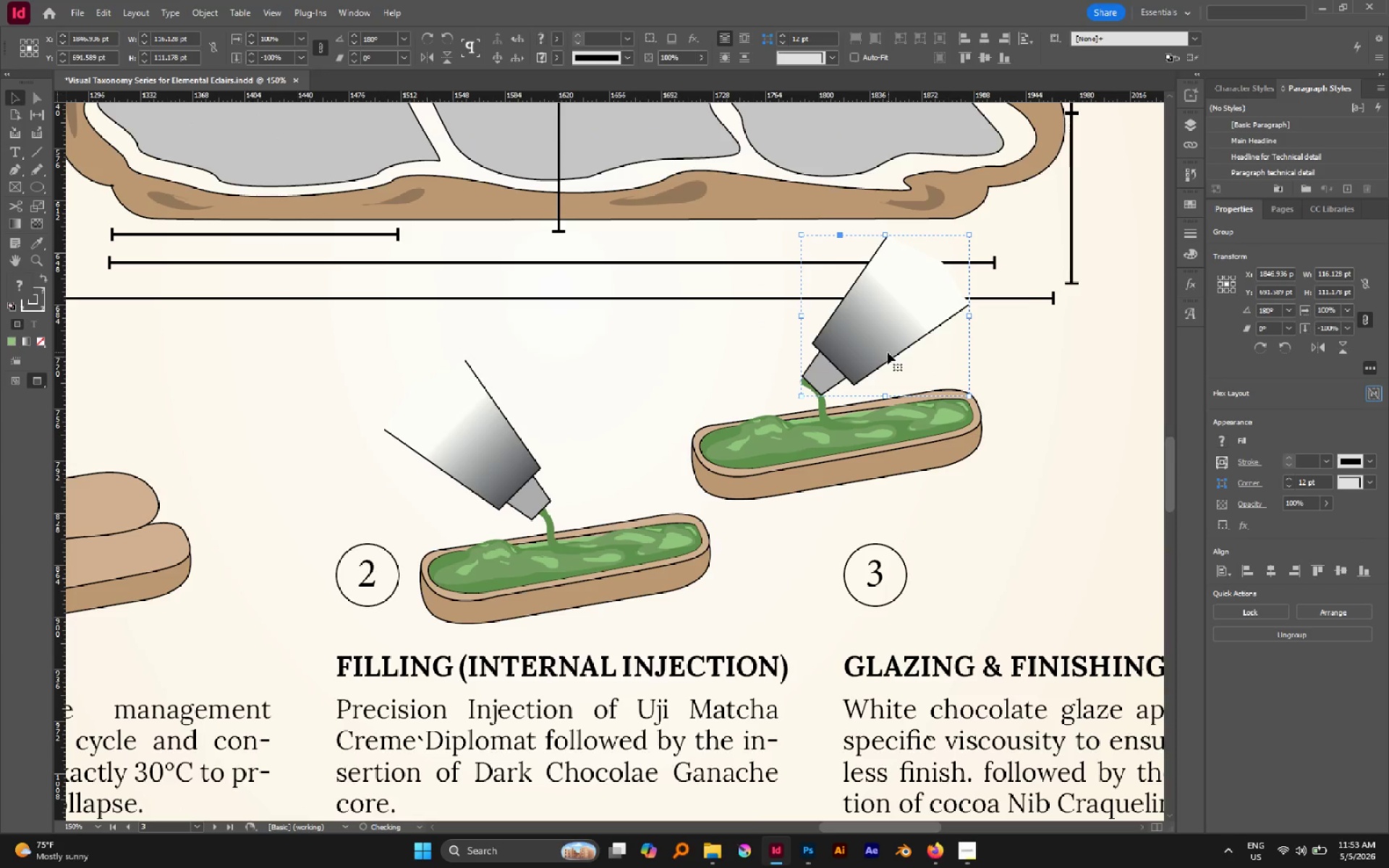 
left_click_drag(start_coordinate=[886, 352], to_coordinate=[878, 349])
 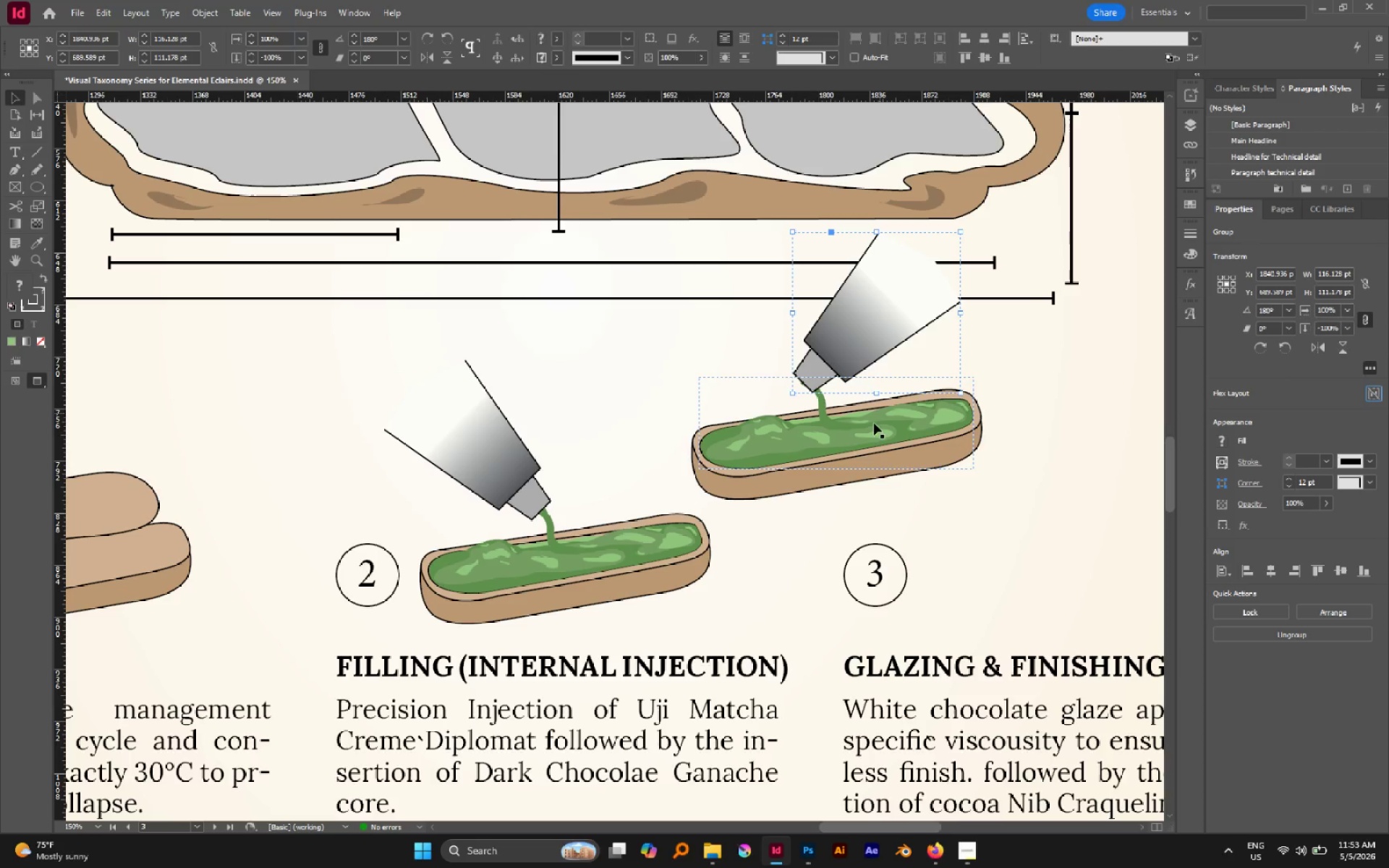 
left_click([828, 517])
 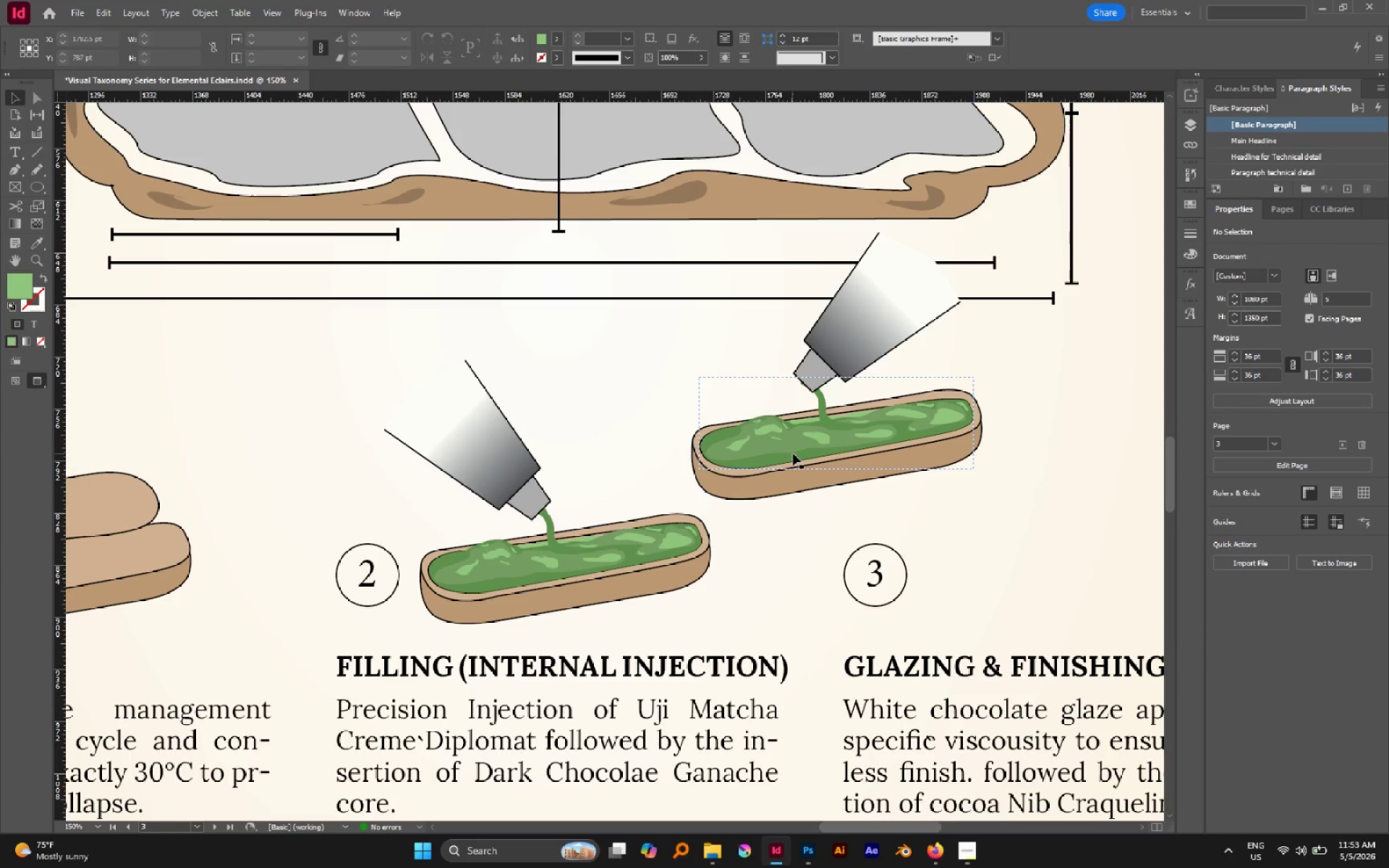 
hold_key(key=AltLeft, duration=0.62)
scroll: coordinate [688, 519], scroll_direction: down, amount: 2.0
 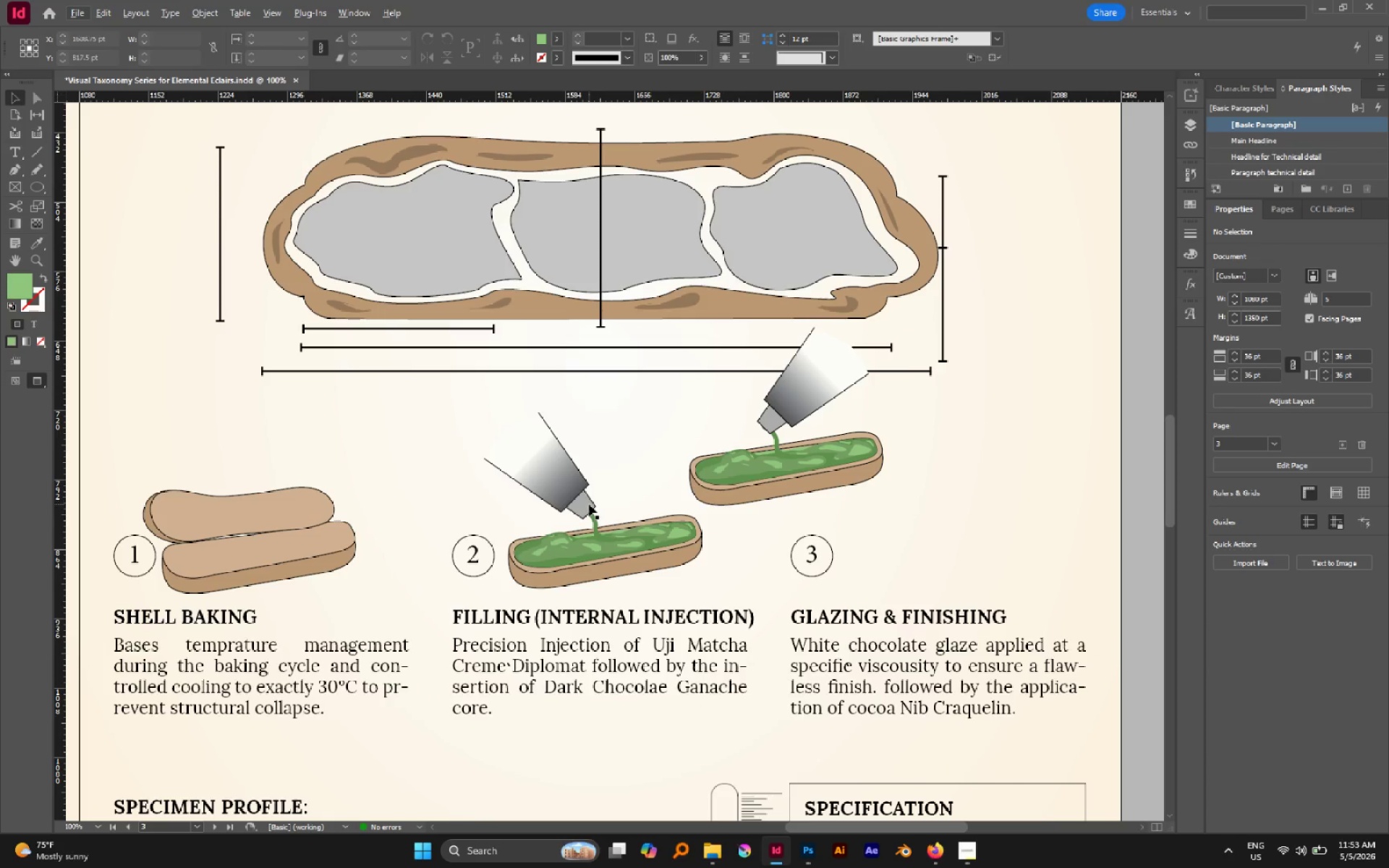 
left_click_drag(start_coordinate=[600, 463], to_coordinate=[582, 561])
 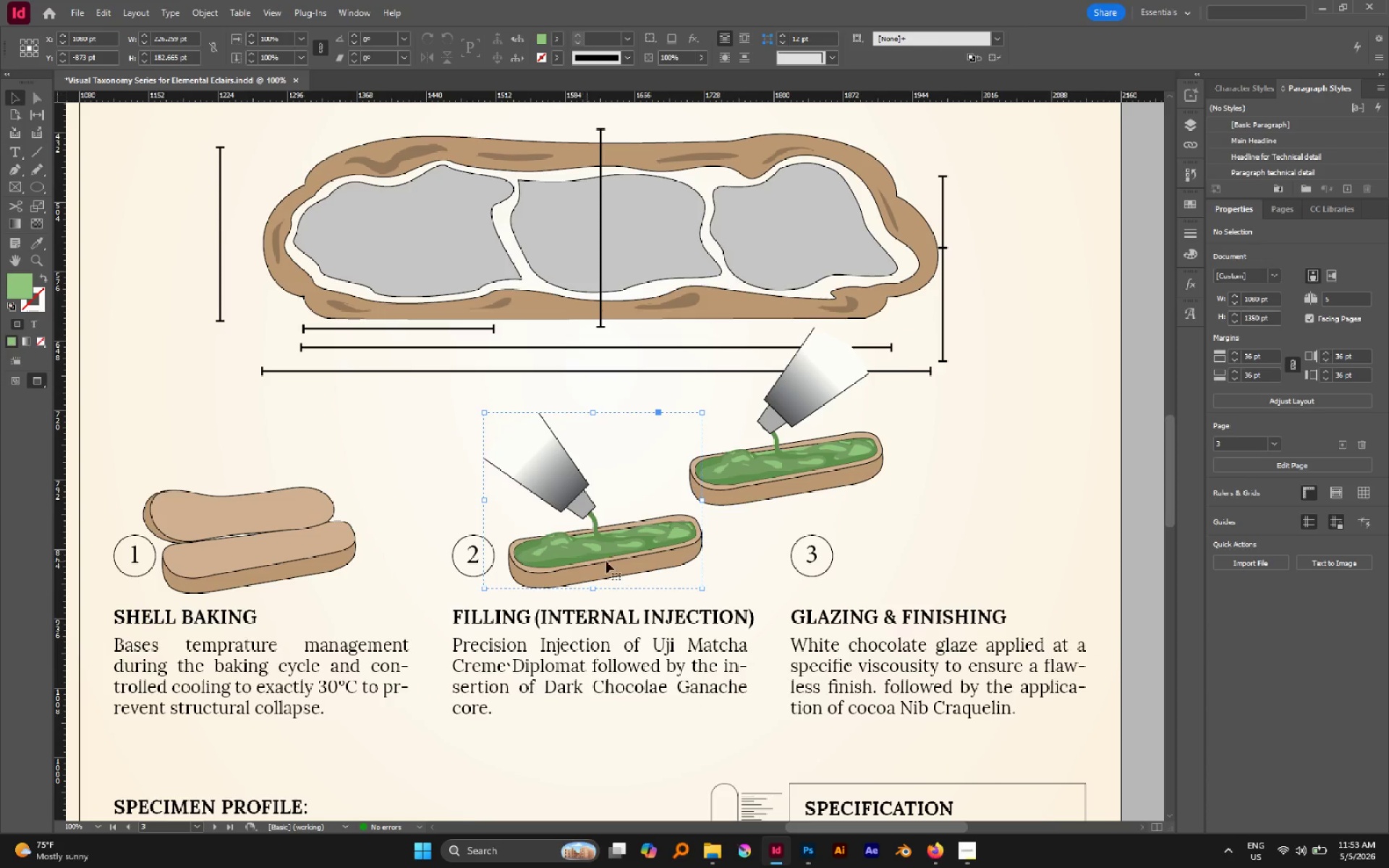 
hold_key(key=ShiftLeft, duration=2.72)
left_click_drag(start_coordinate=[702, 587], to_coordinate=[660, 532])
 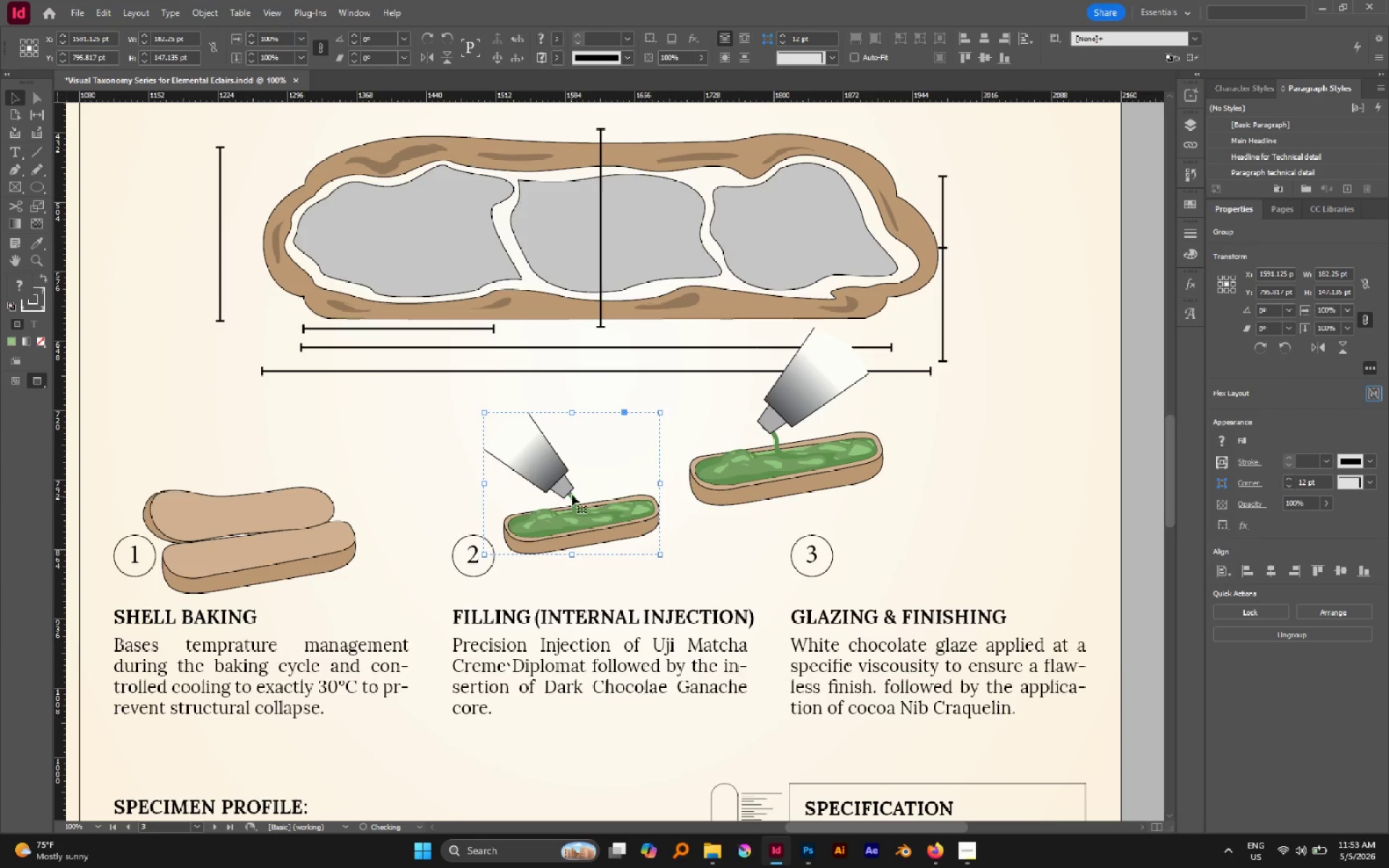 
left_click_drag(start_coordinate=[572, 493], to_coordinate=[547, 471])
 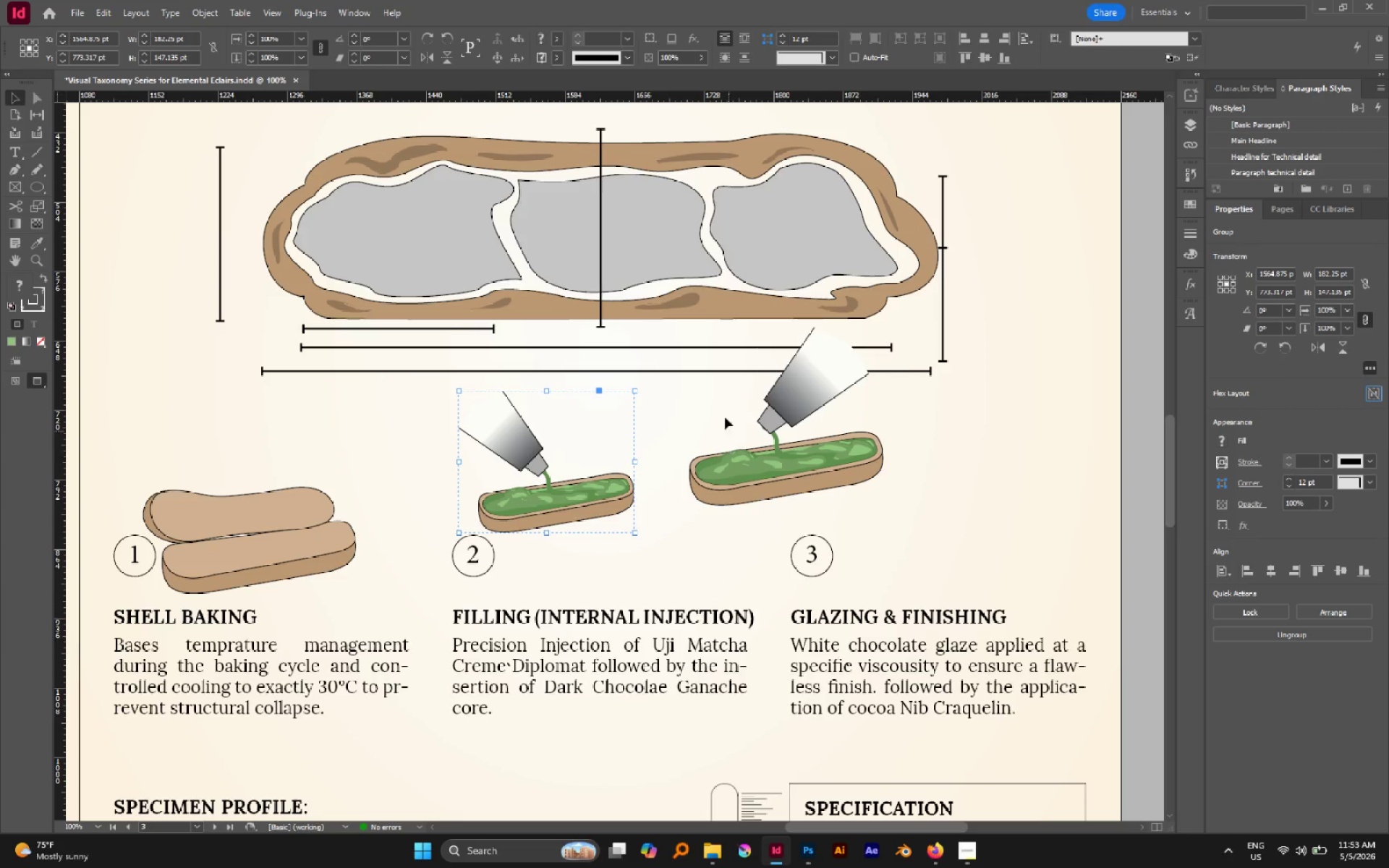 
left_click_drag(start_coordinate=[719, 394], to_coordinate=[803, 490])
 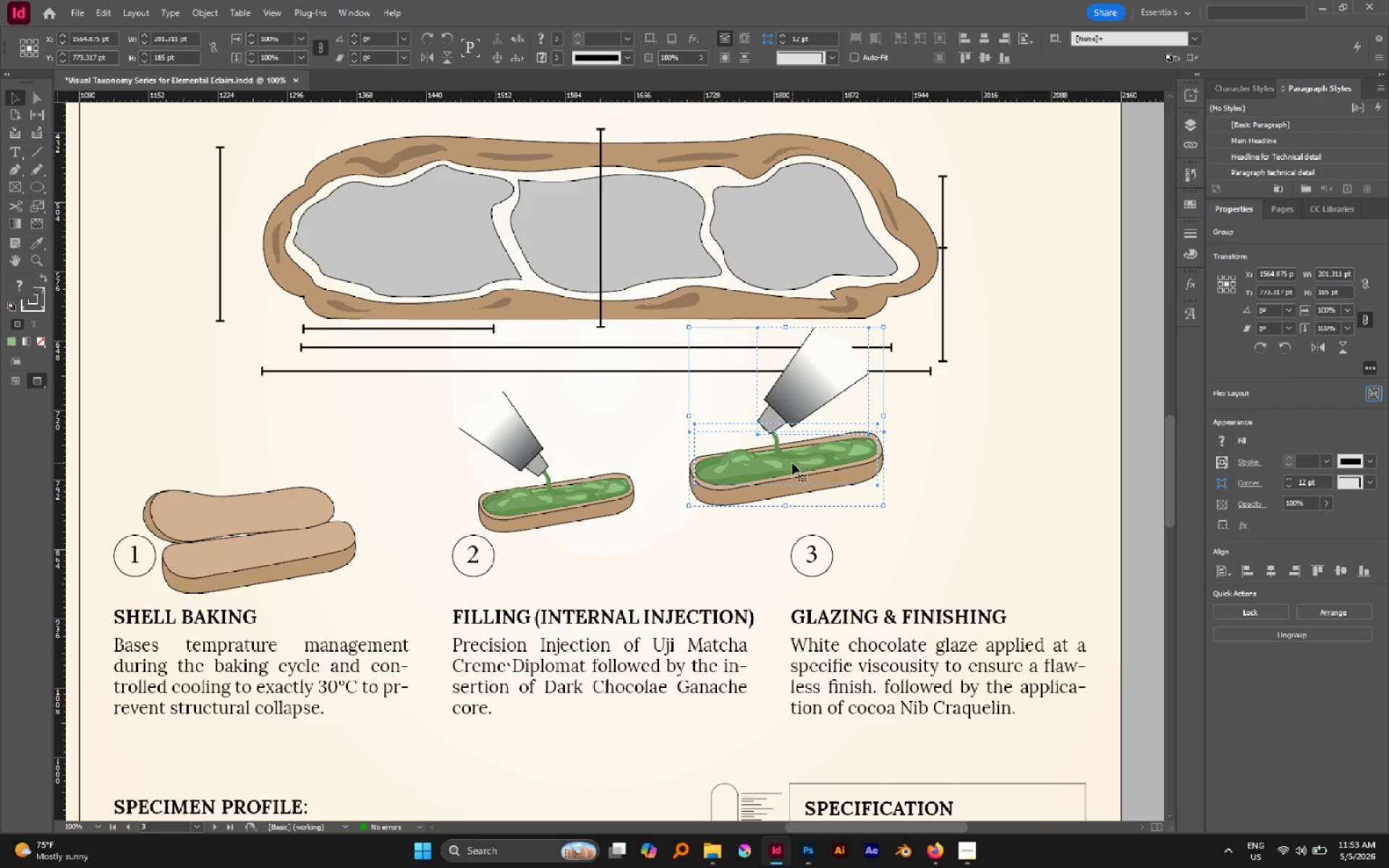 
left_click_drag(start_coordinate=[792, 463], to_coordinate=[668, 561])
 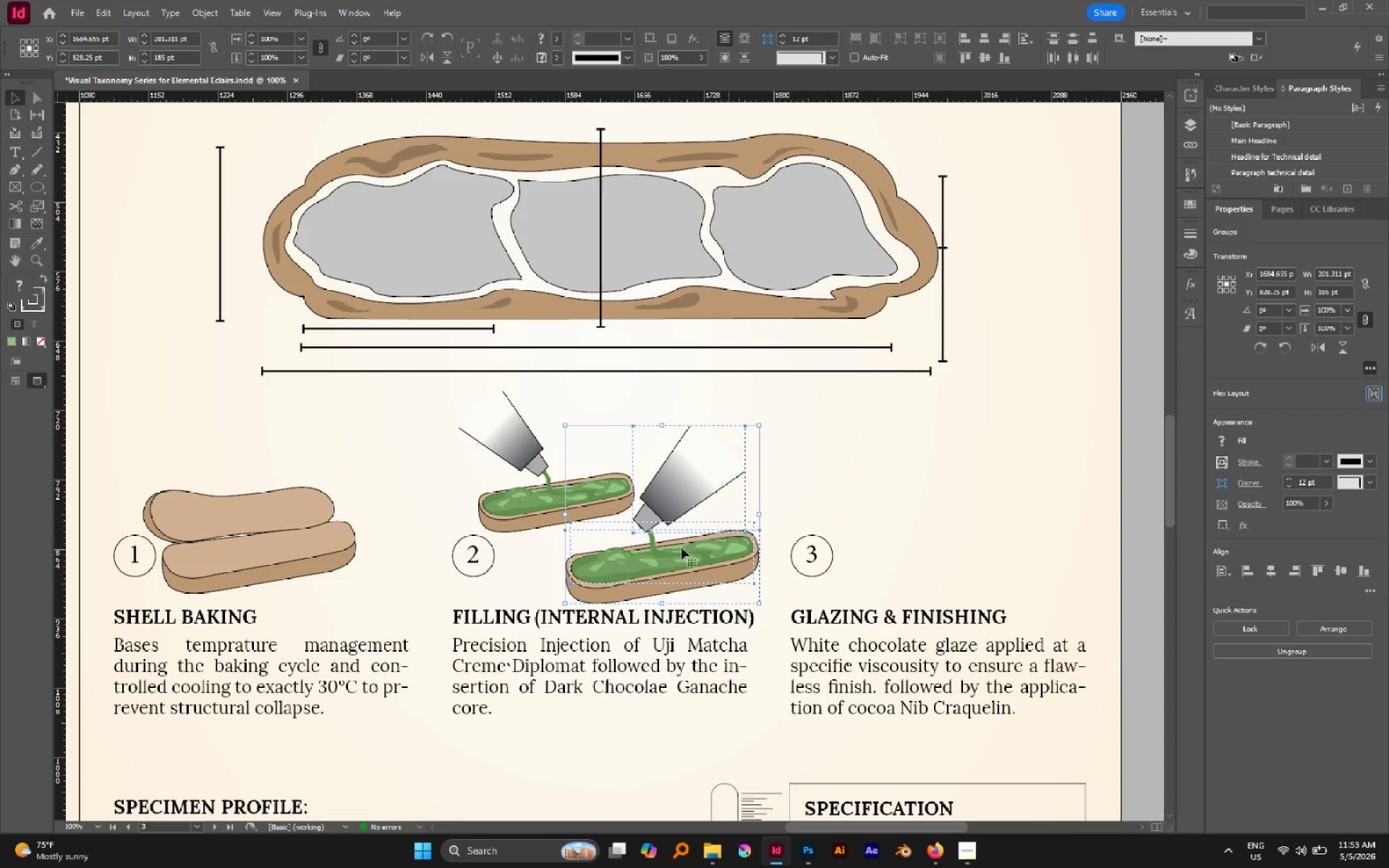 
left_click_drag(start_coordinate=[669, 565], to_coordinate=[668, 561])
 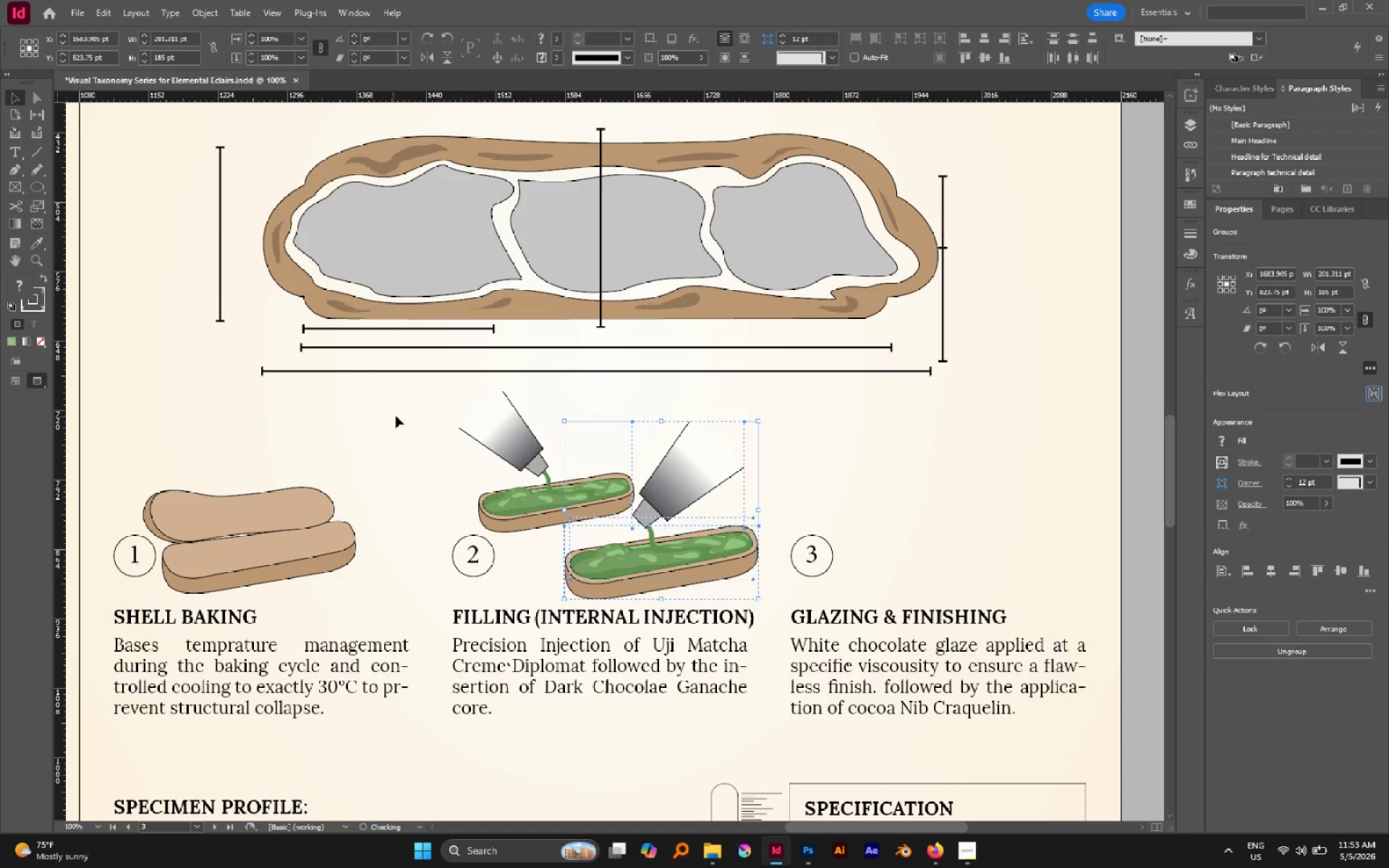 
left_click_drag(start_coordinate=[404, 417], to_coordinate=[534, 509])
 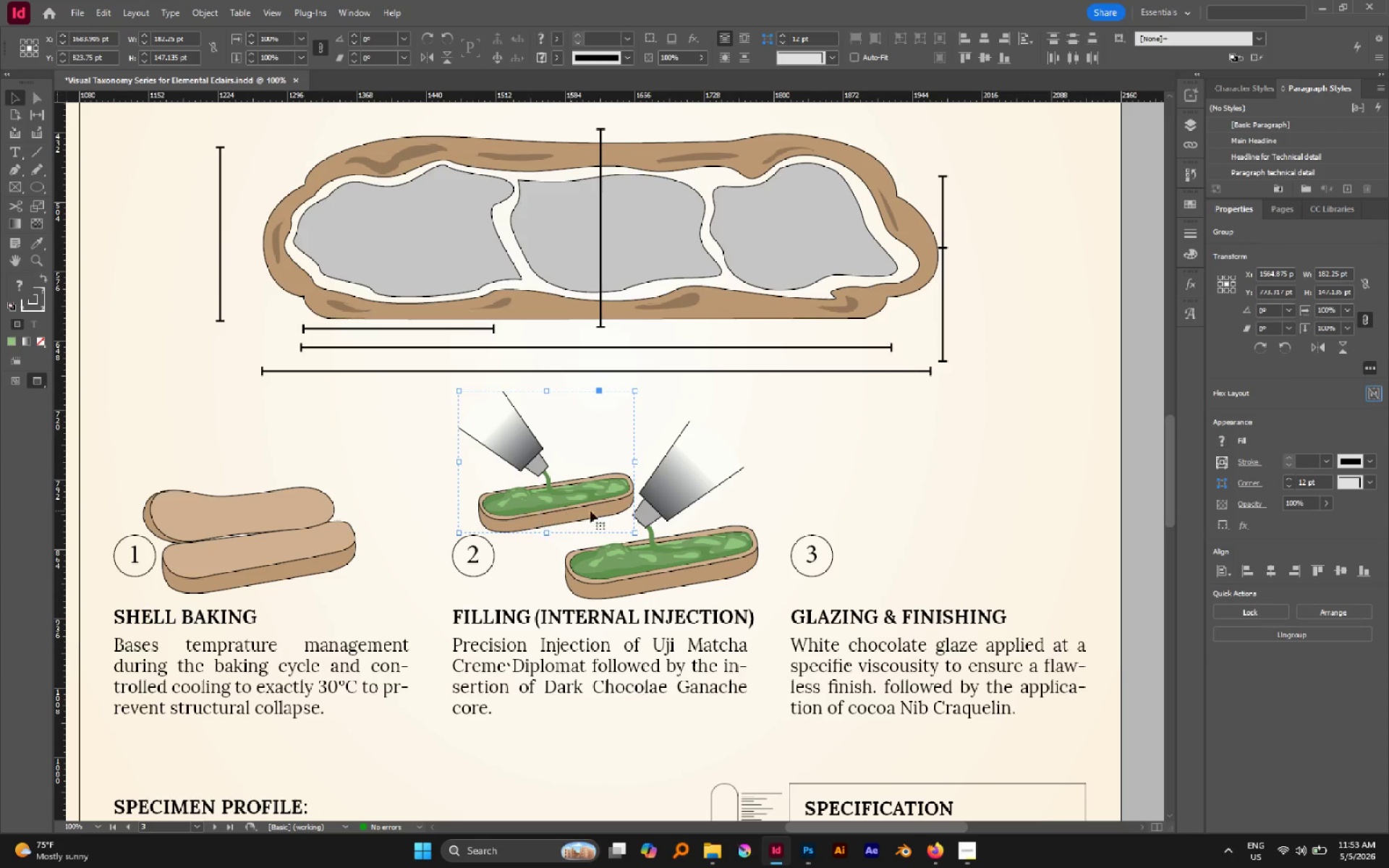 
hold_key(key=ShiftLeft, duration=1.98)
left_click_drag(start_coordinate=[635, 532], to_coordinate=[626, 523])
 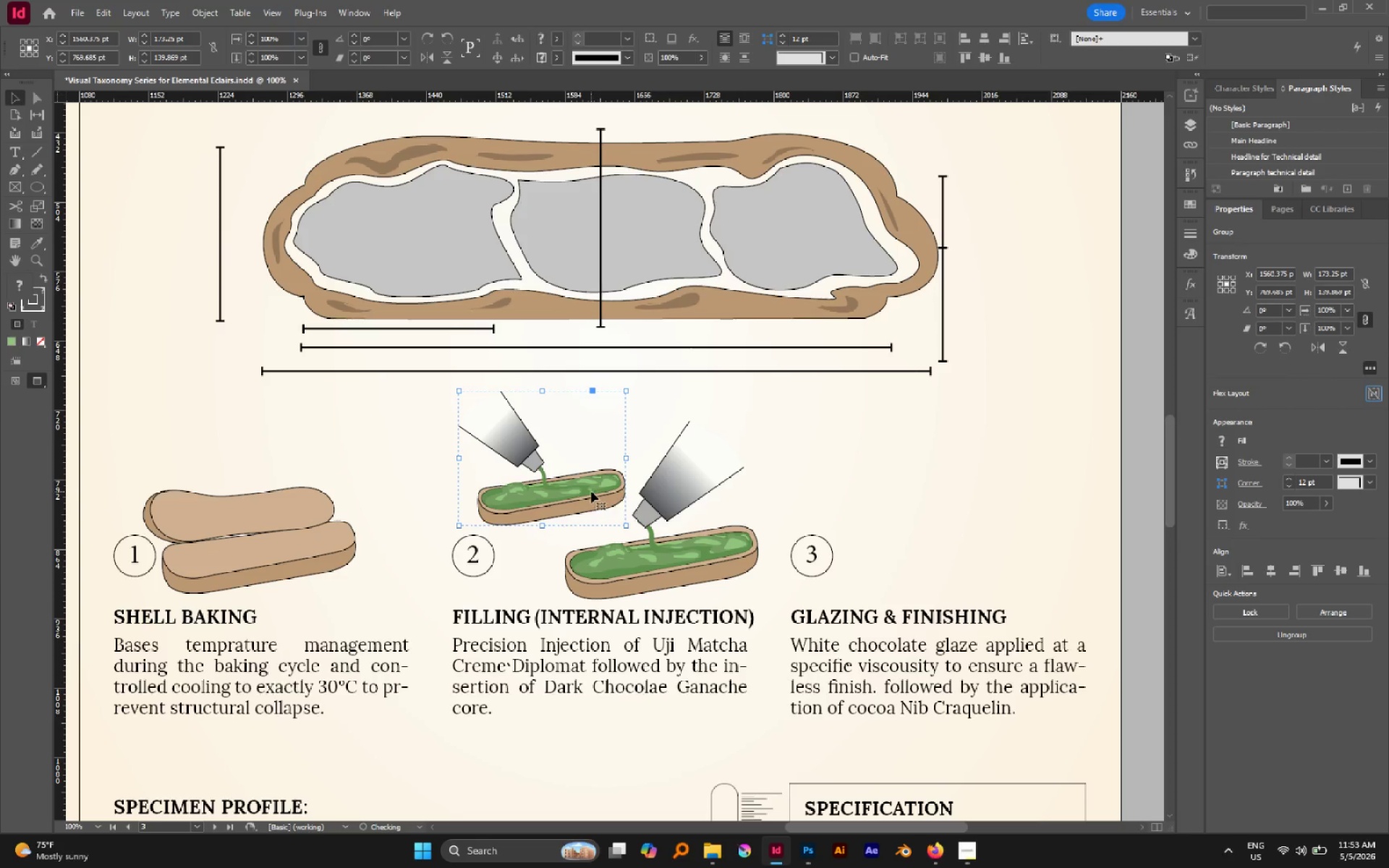 
left_click_drag(start_coordinate=[590, 491], to_coordinate=[584, 493])
 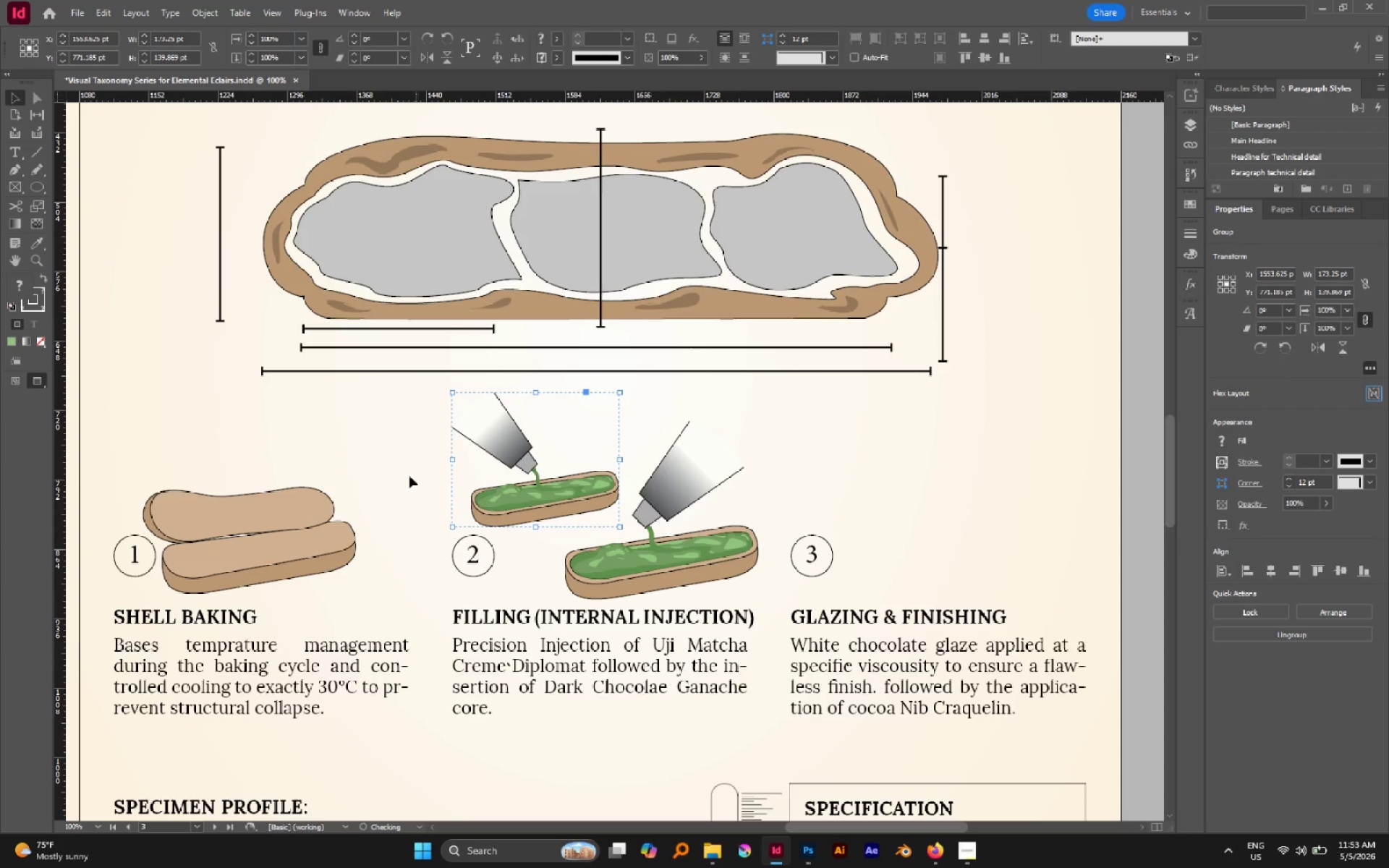 
left_click([408, 475])
 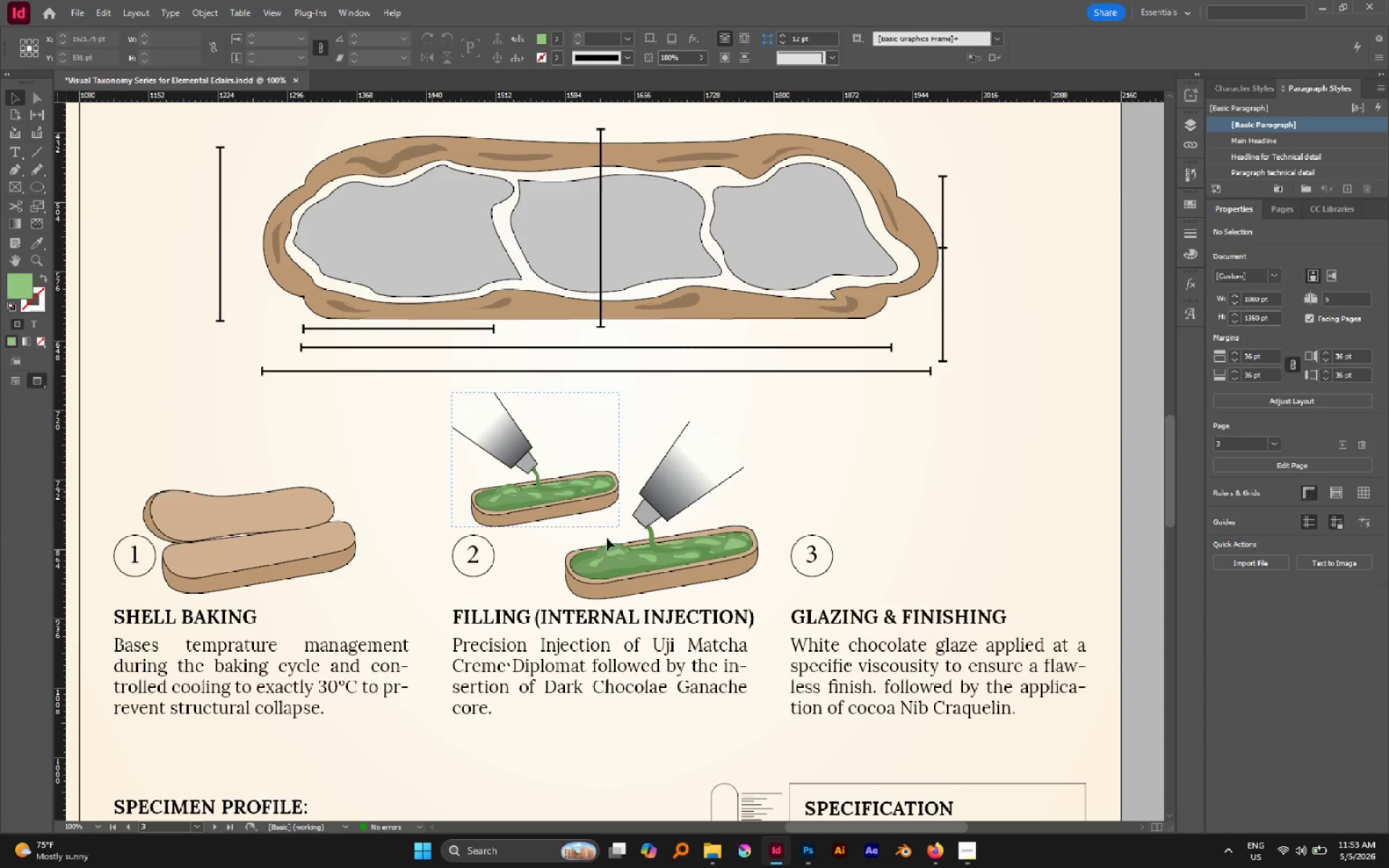 
hold_key(key=AltLeft, duration=0.62)
scroll: coordinate [629, 519], scroll_direction: up, amount: 2.0
 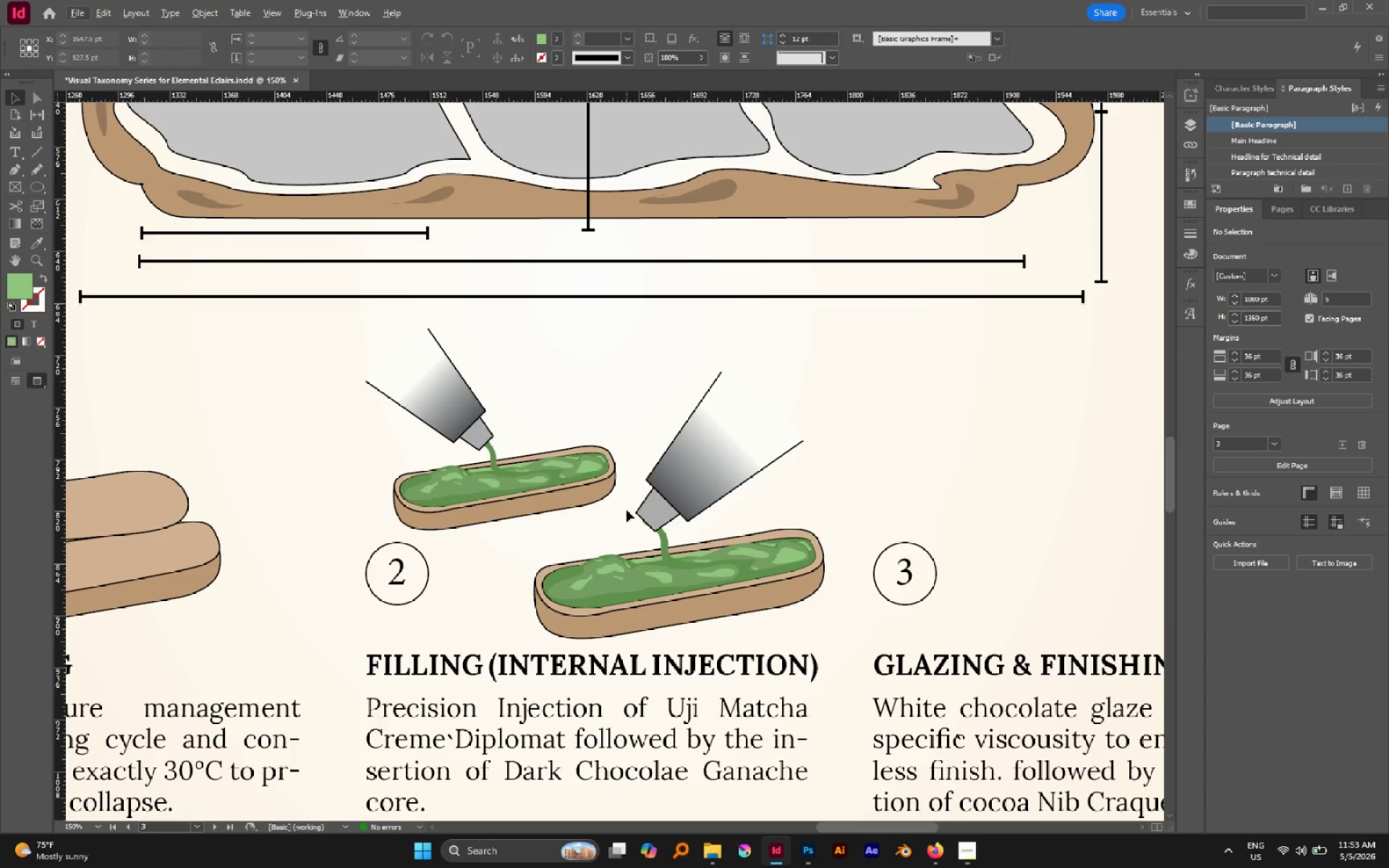 
left_click_drag(start_coordinate=[626, 509], to_coordinate=[687, 591])
 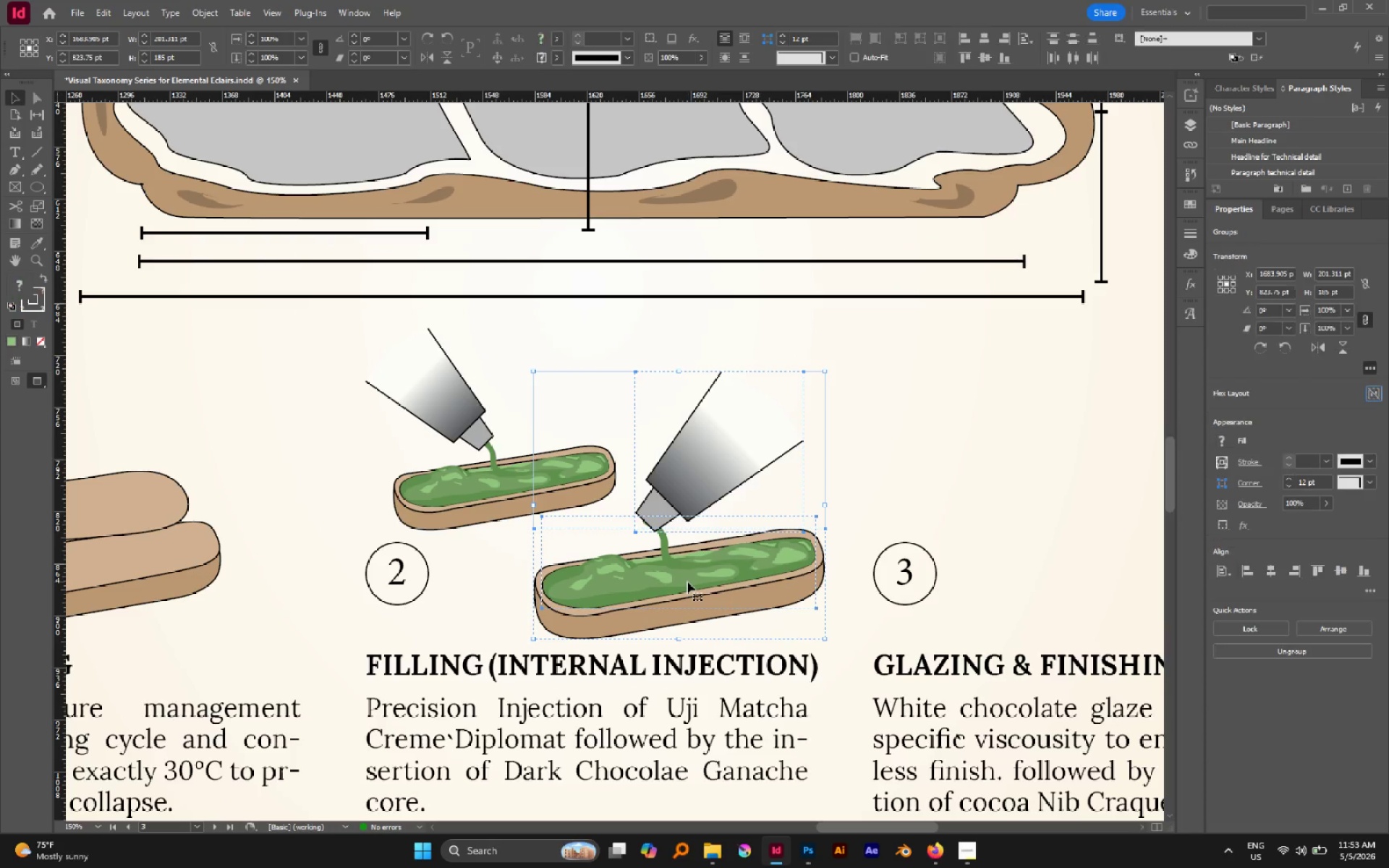 
left_click_drag(start_coordinate=[688, 582], to_coordinate=[677, 576])
 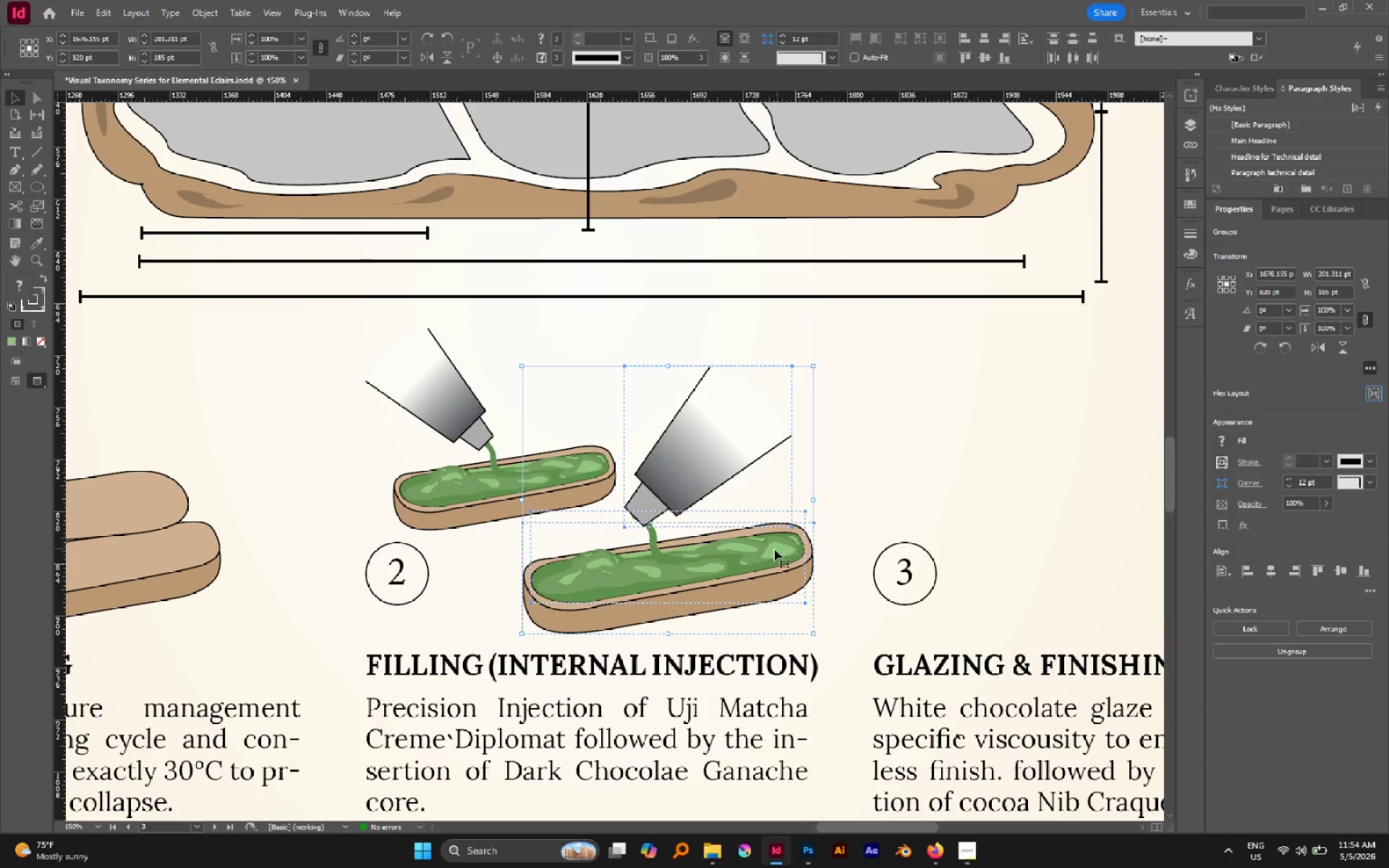 
left_click([876, 498])
 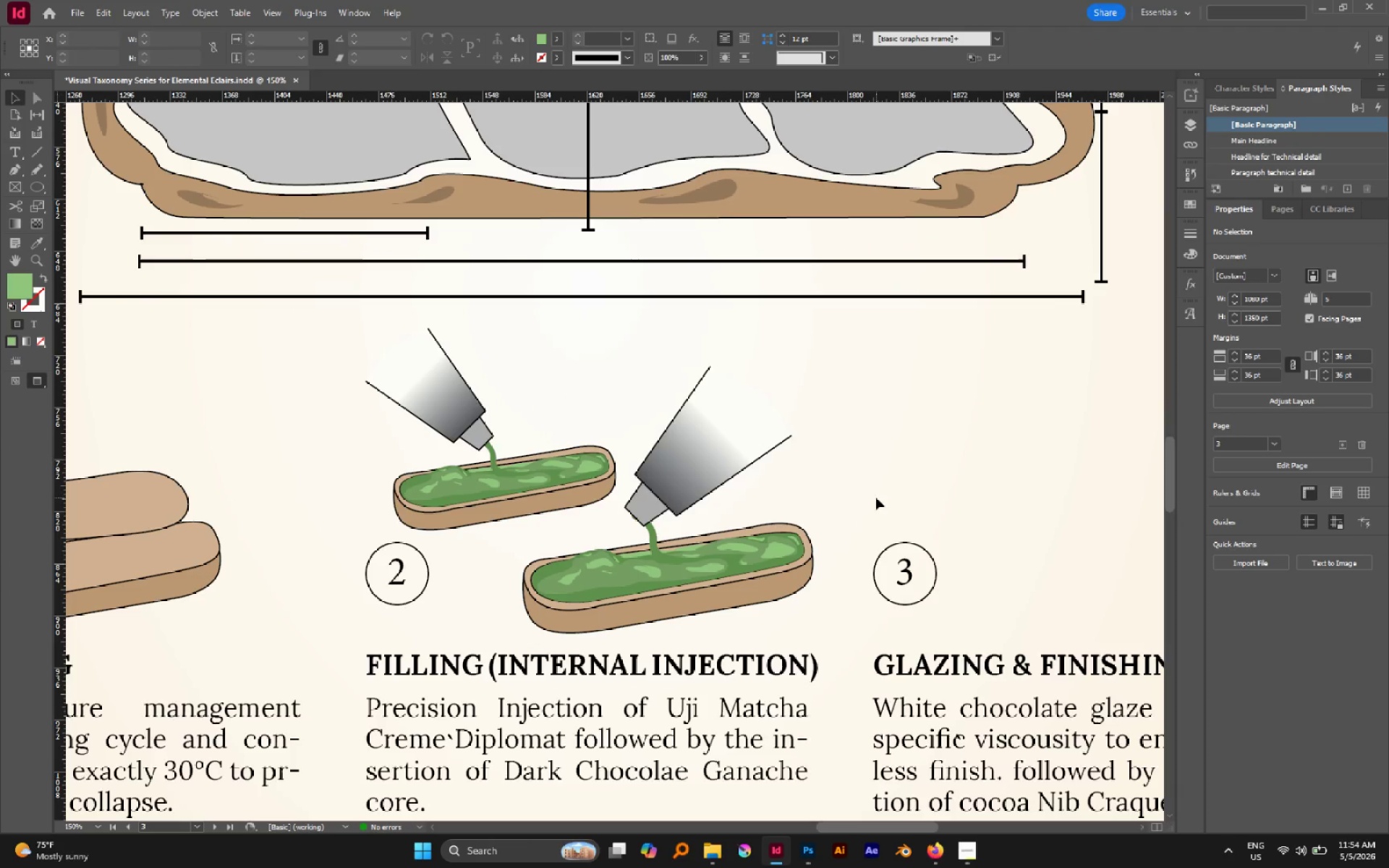 
hold_key(key=AltLeft, duration=0.48)
scroll: coordinate [656, 563], scroll_direction: up, amount: 3.0
 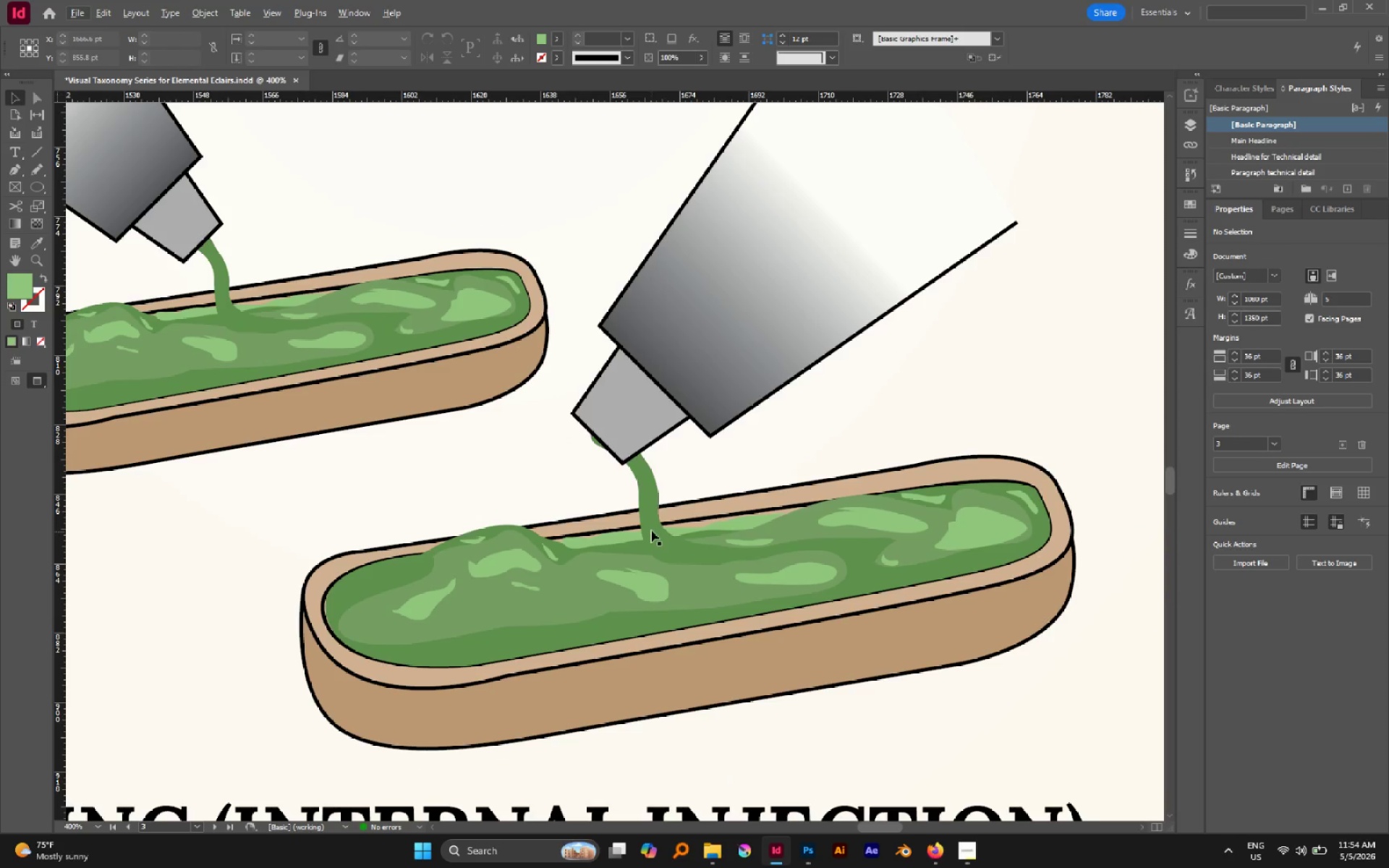 
left_click([651, 521])
 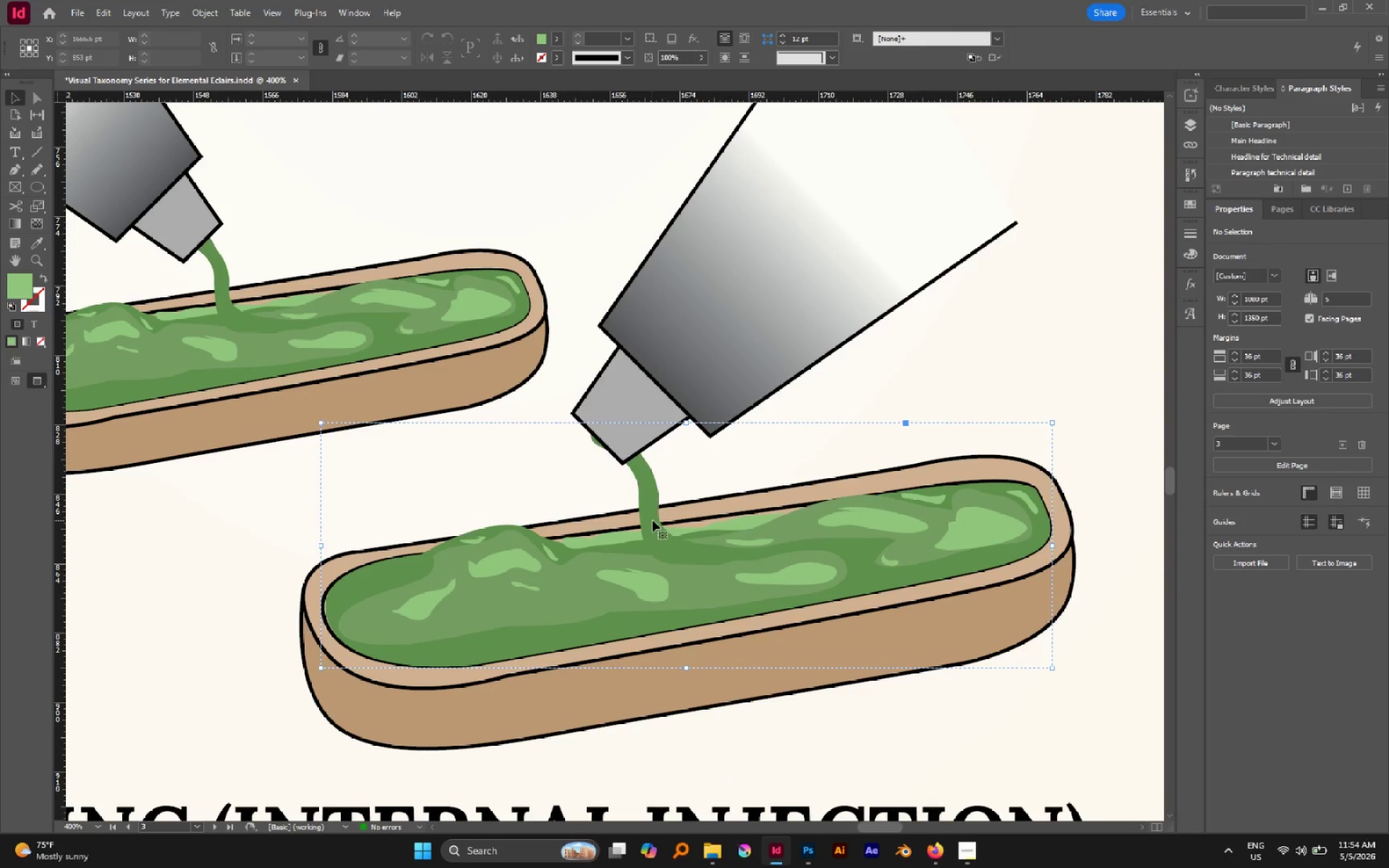 
left_click_drag(start_coordinate=[653, 520], to_coordinate=[679, 553])
 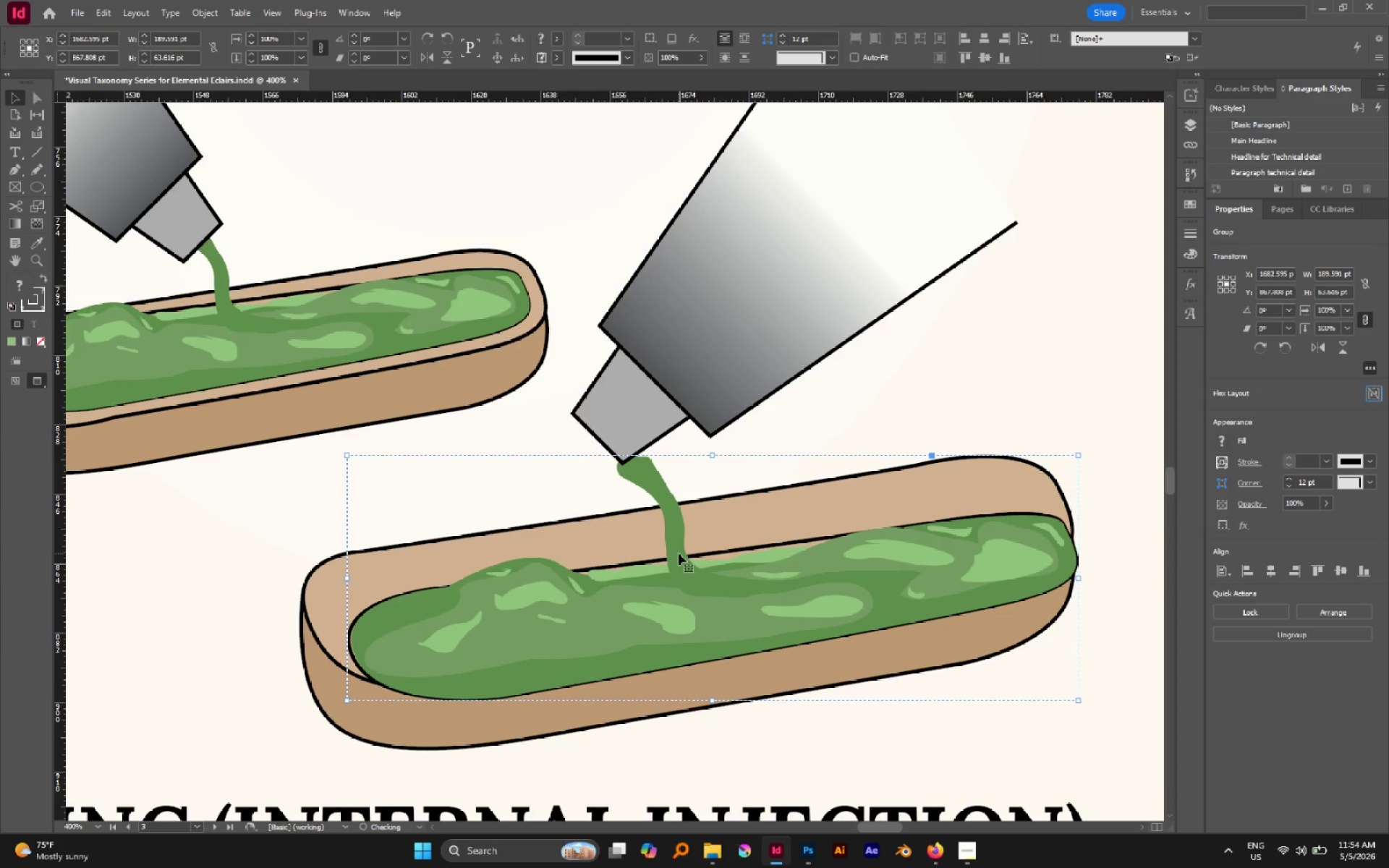 
key(Control+Z)
 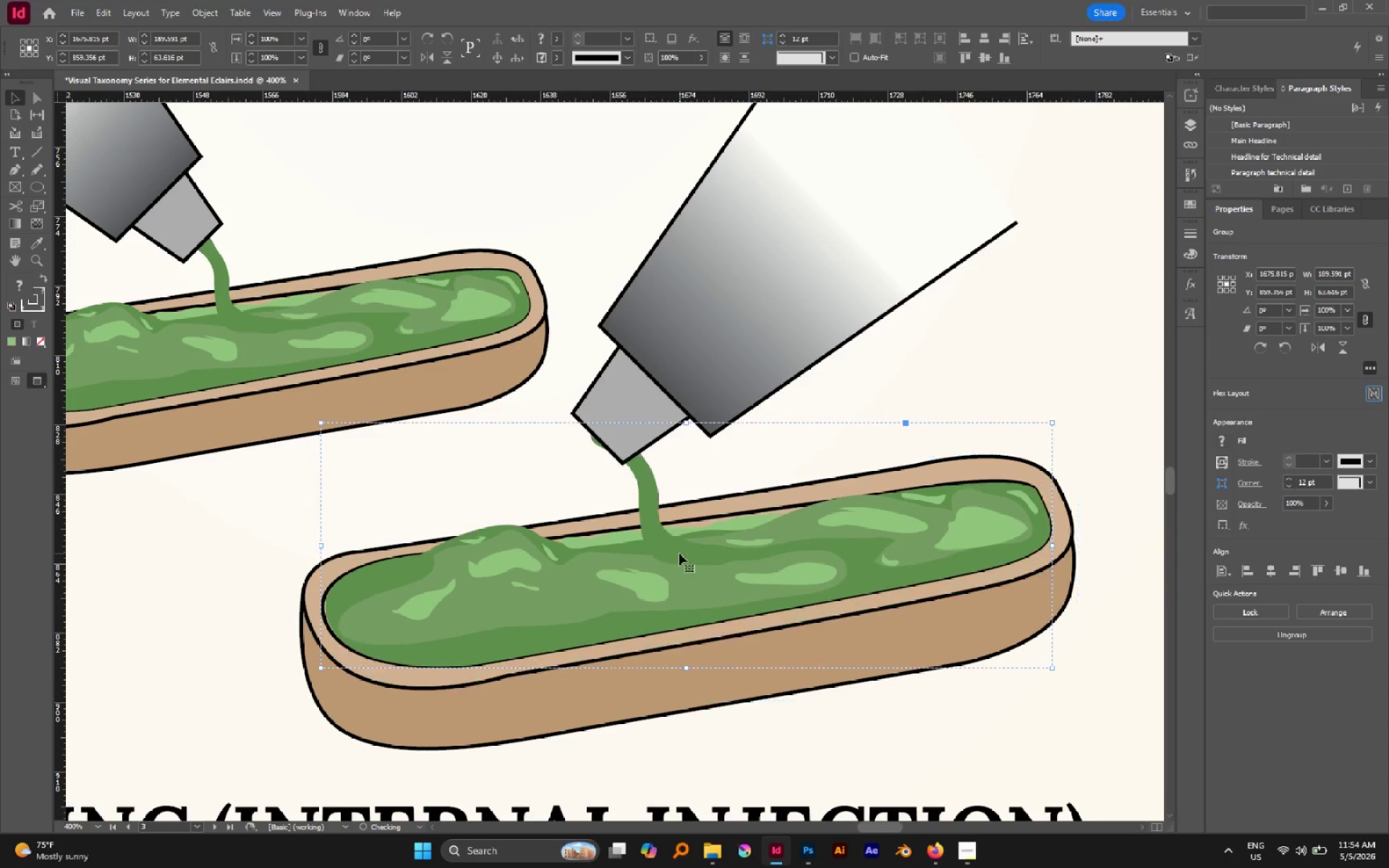 
key(Control+Break)
 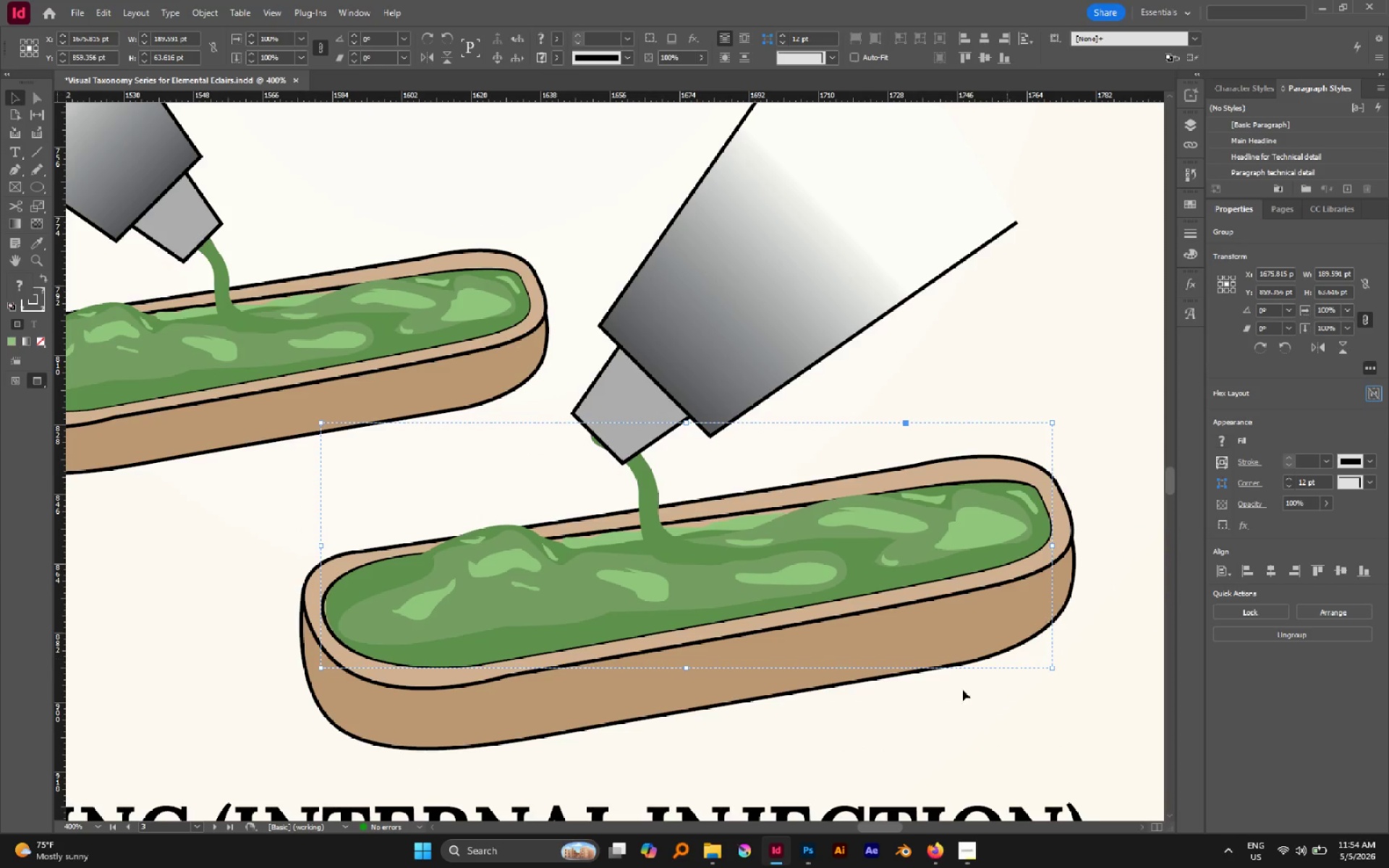 
wait(7.72)
 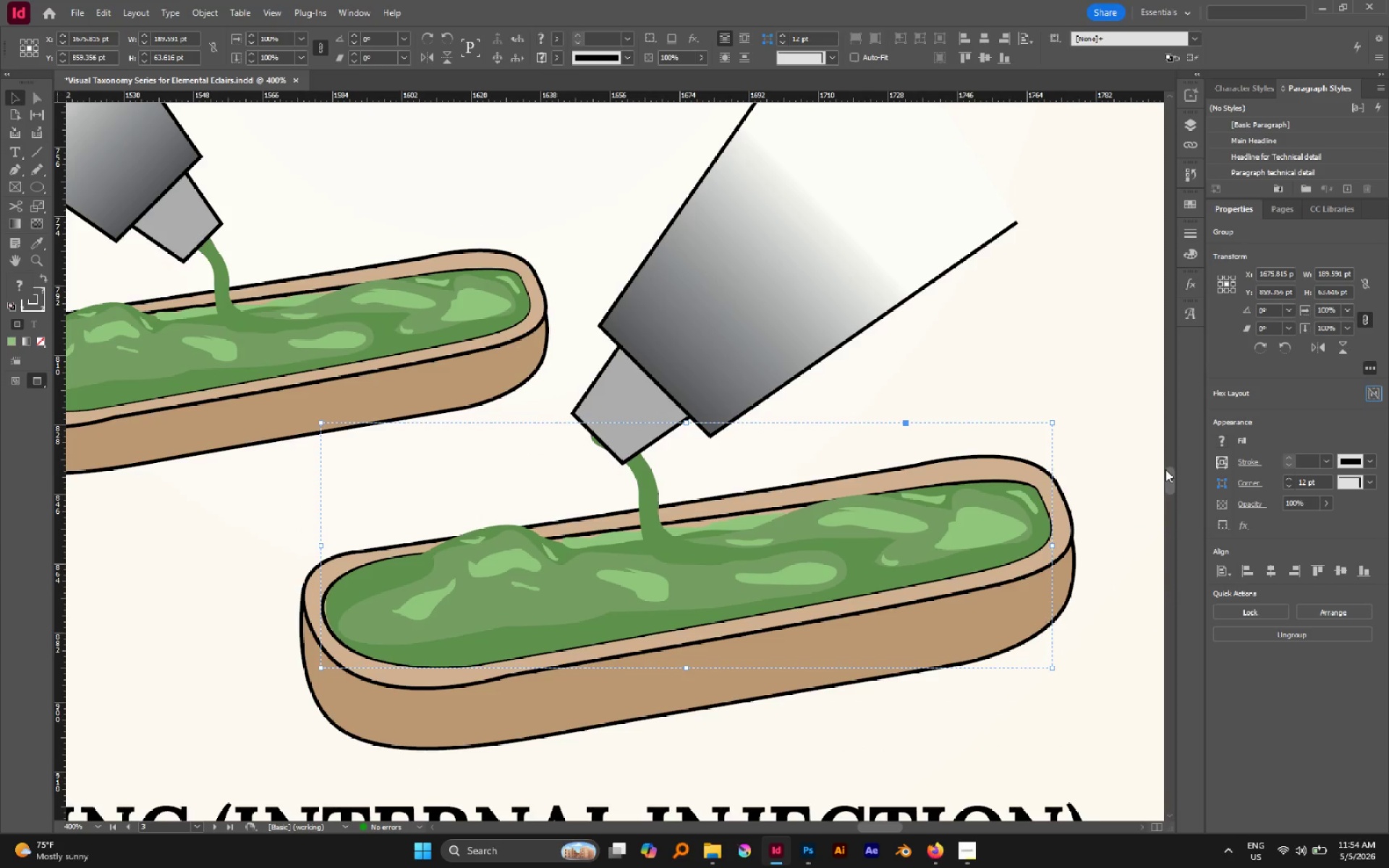 
left_click([862, 727])
 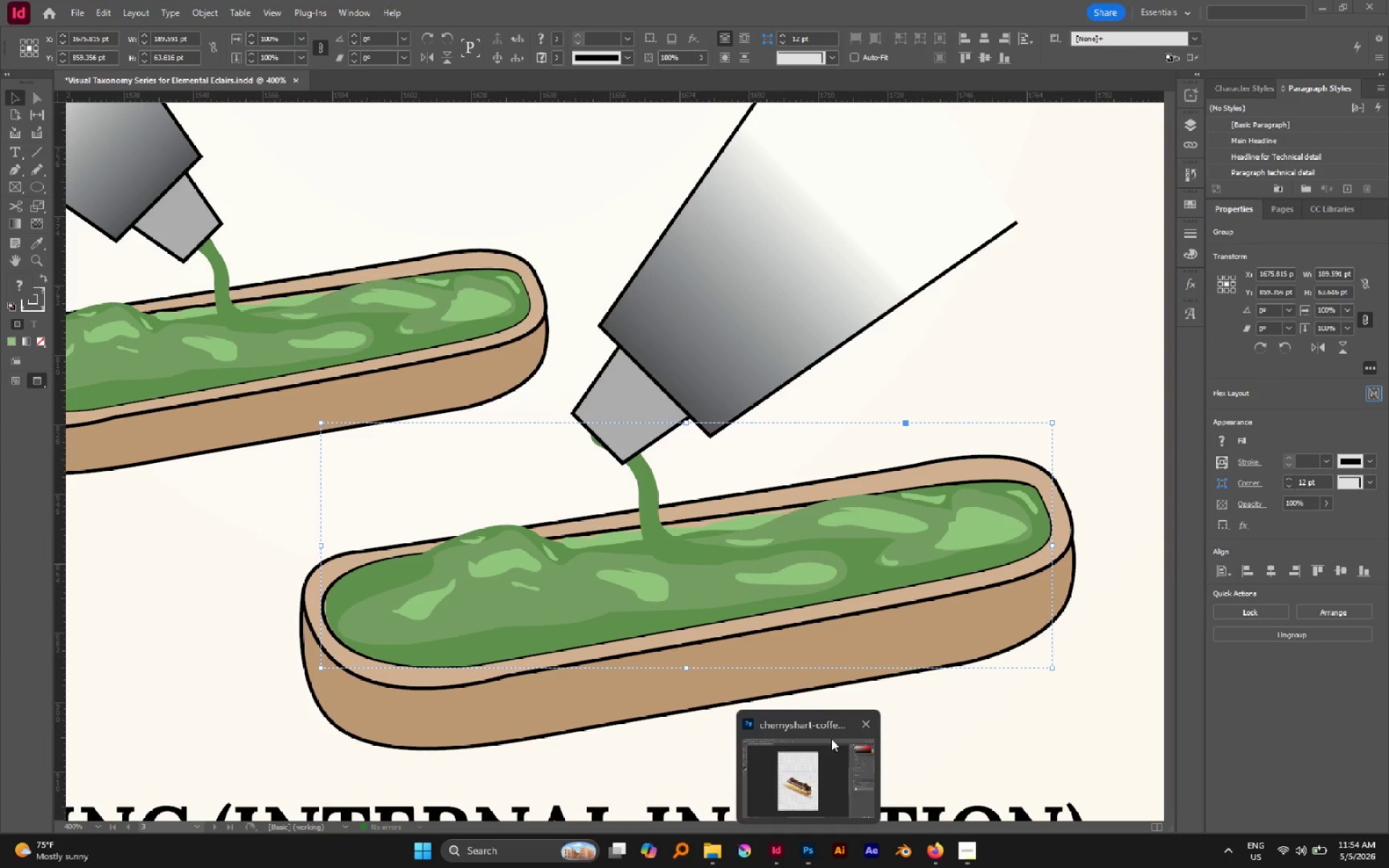 
left_click([831, 739])
 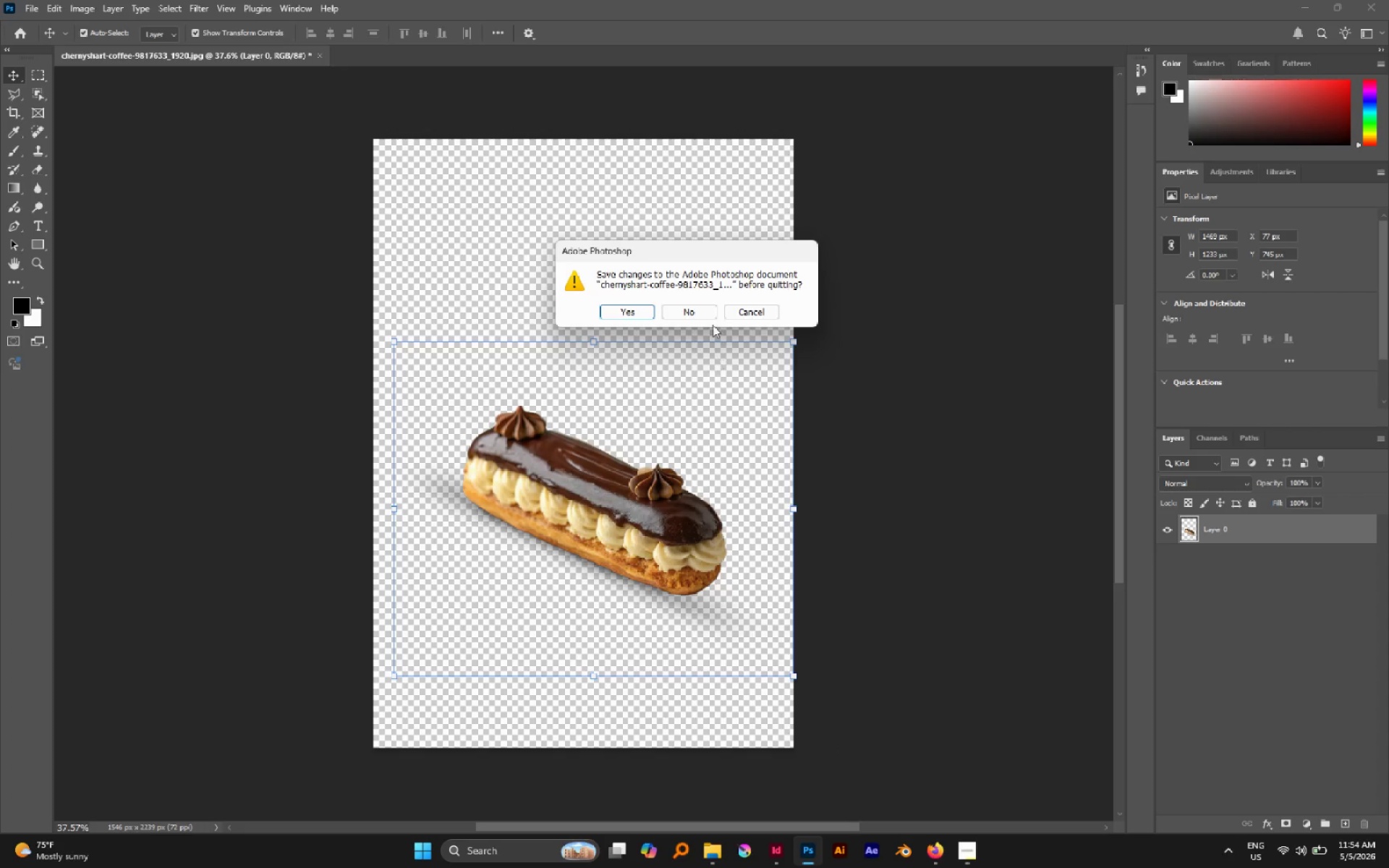 
left_click([708, 313])
 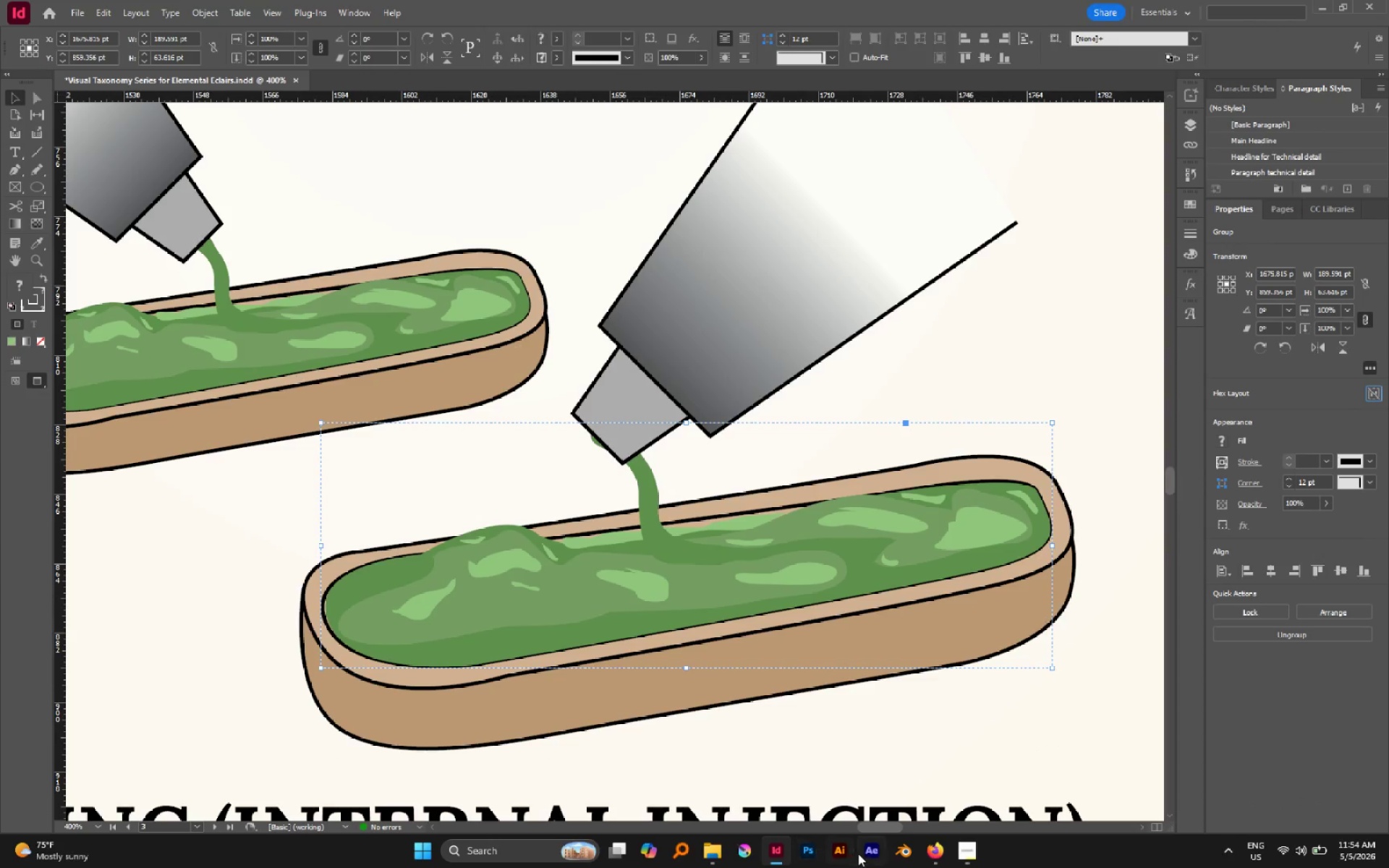 
left_click([847, 854])
 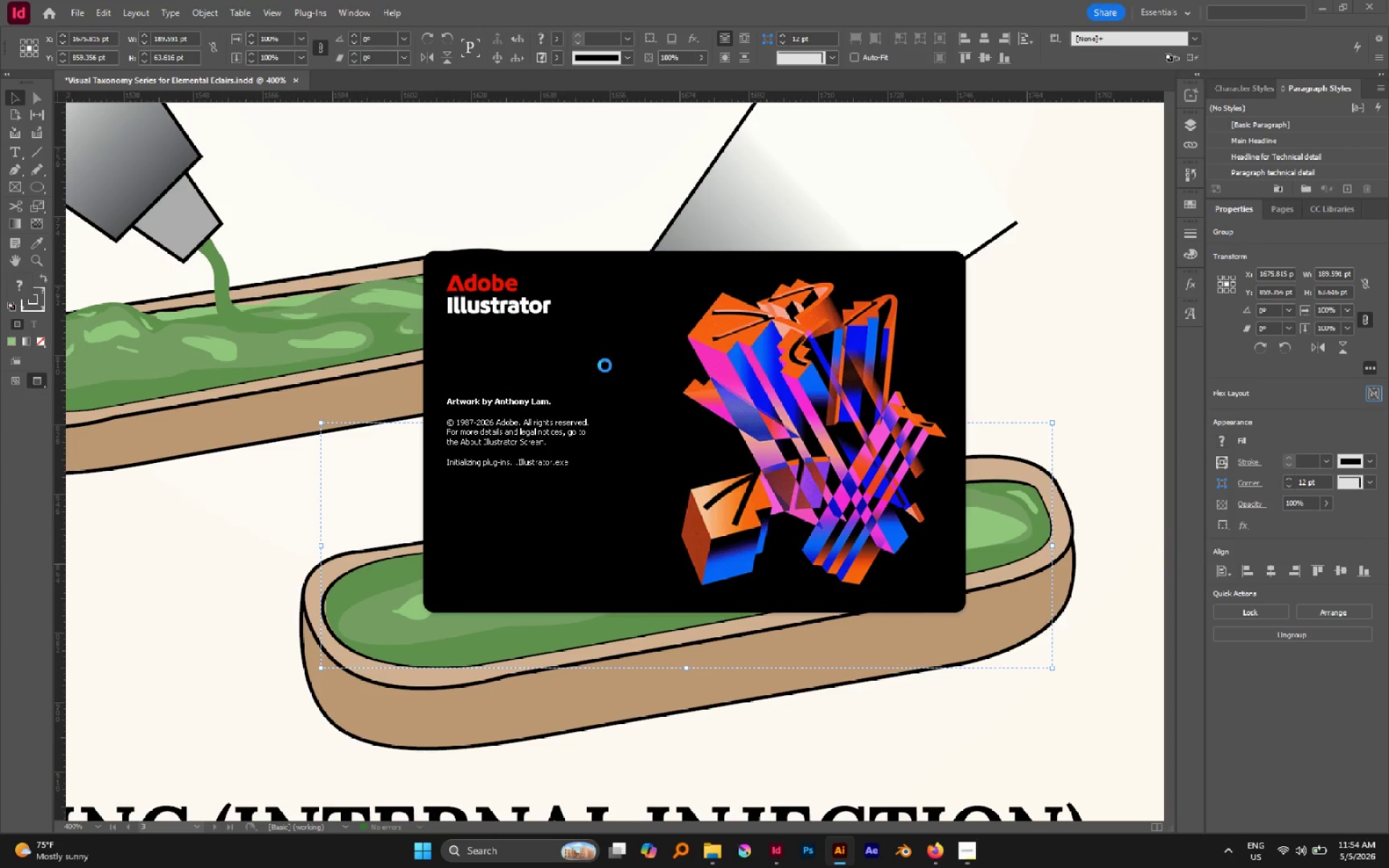 
wait(5.38)
 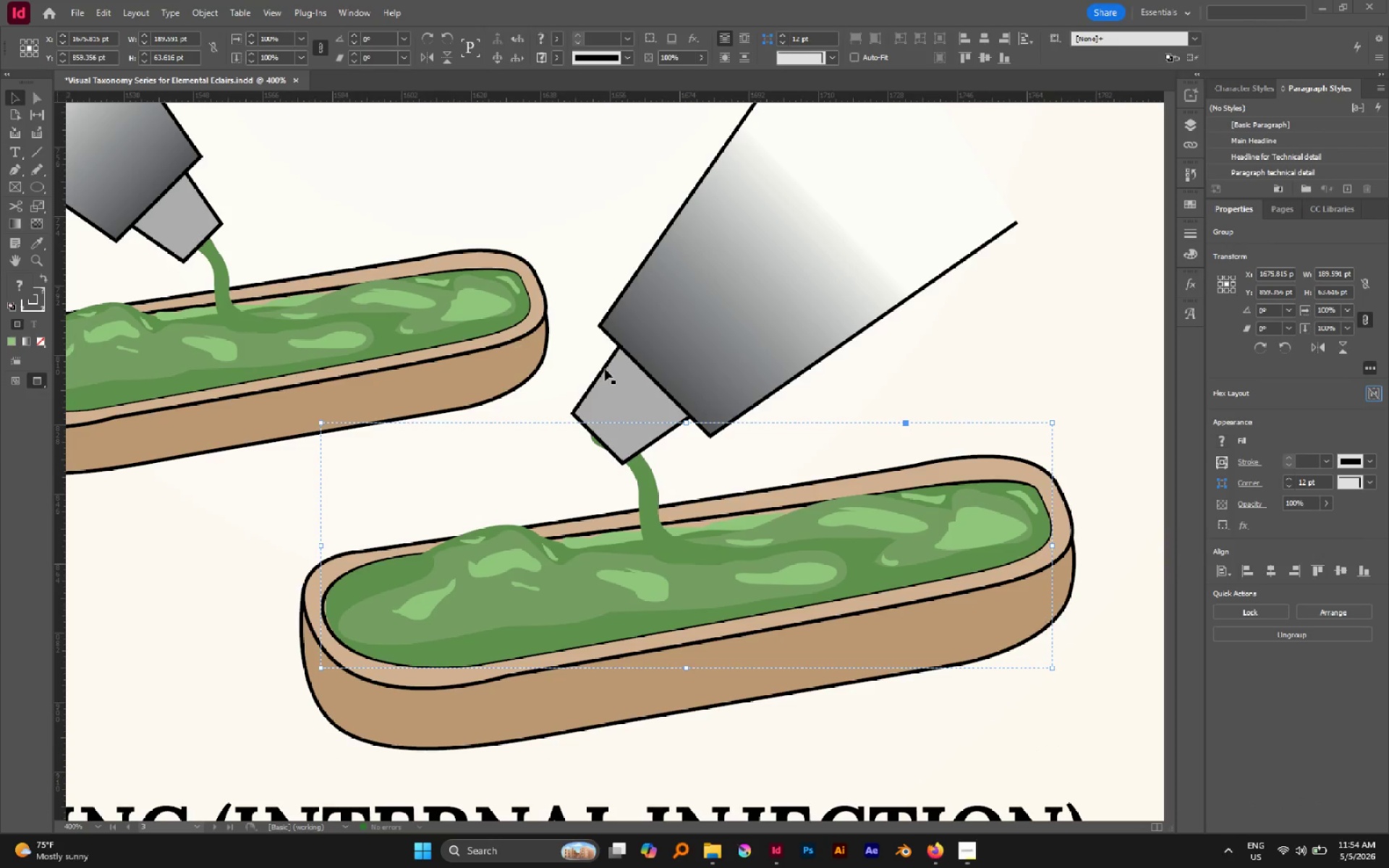 
left_click([509, 199])
 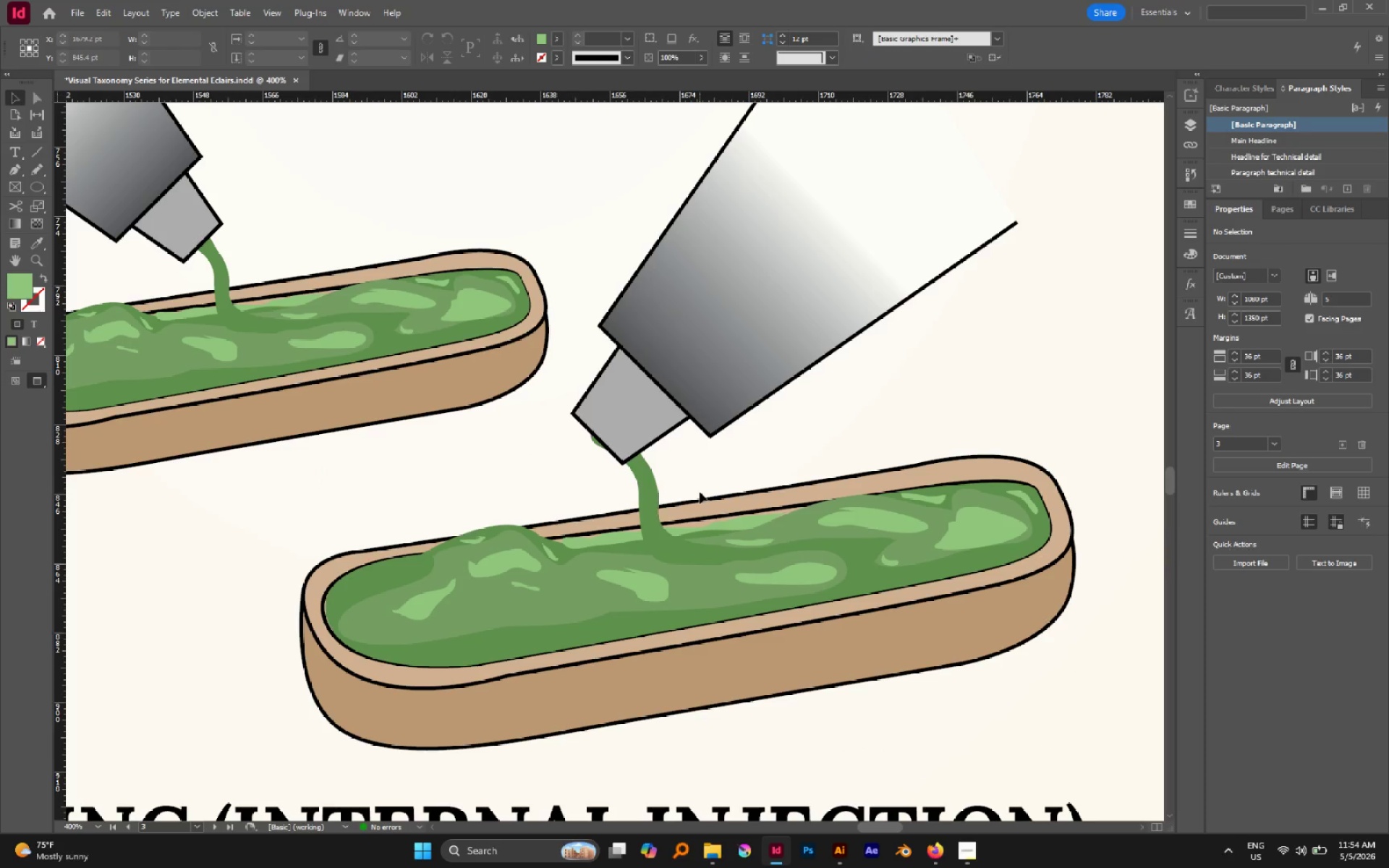 
key(N)
 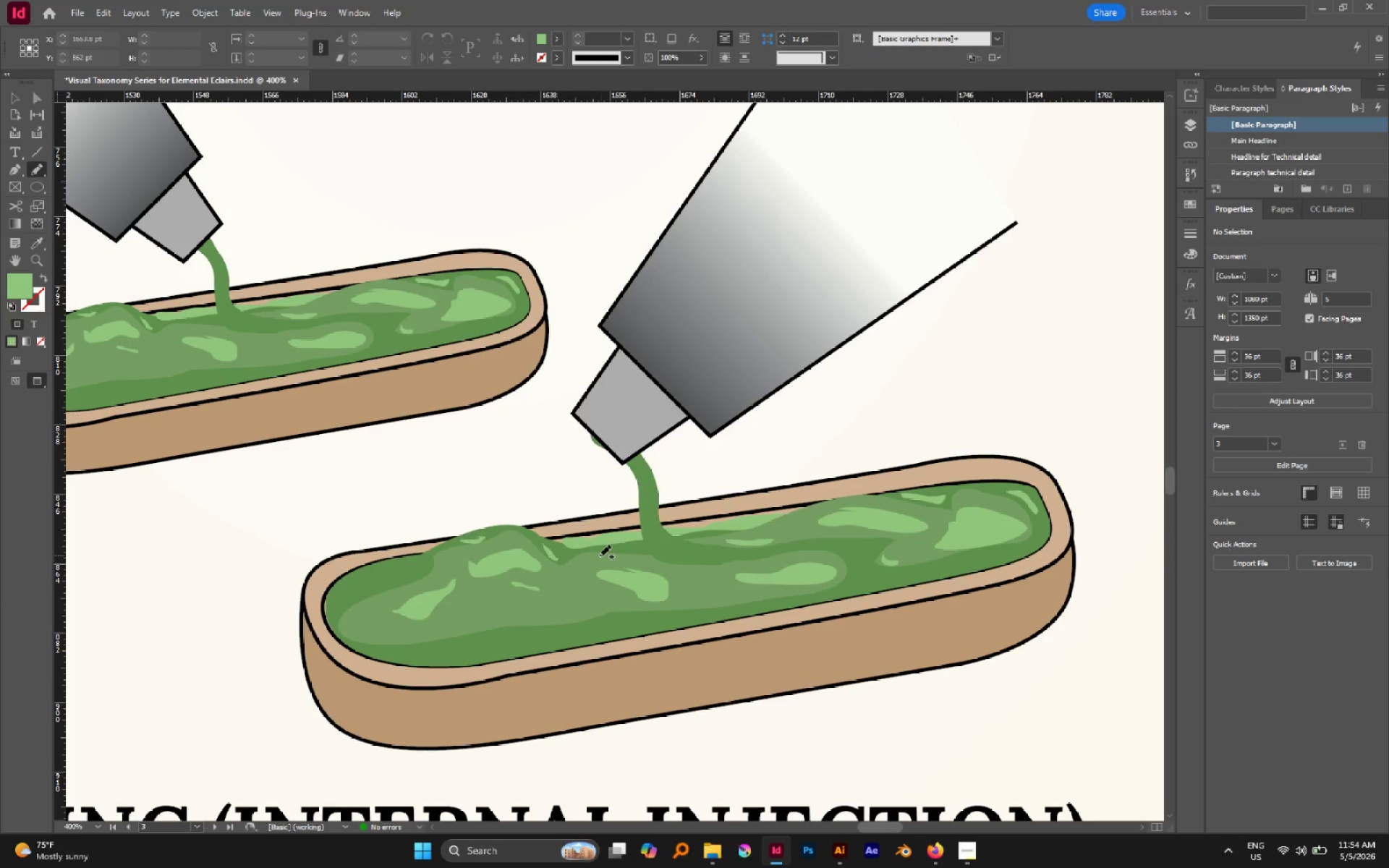 
key(A)
 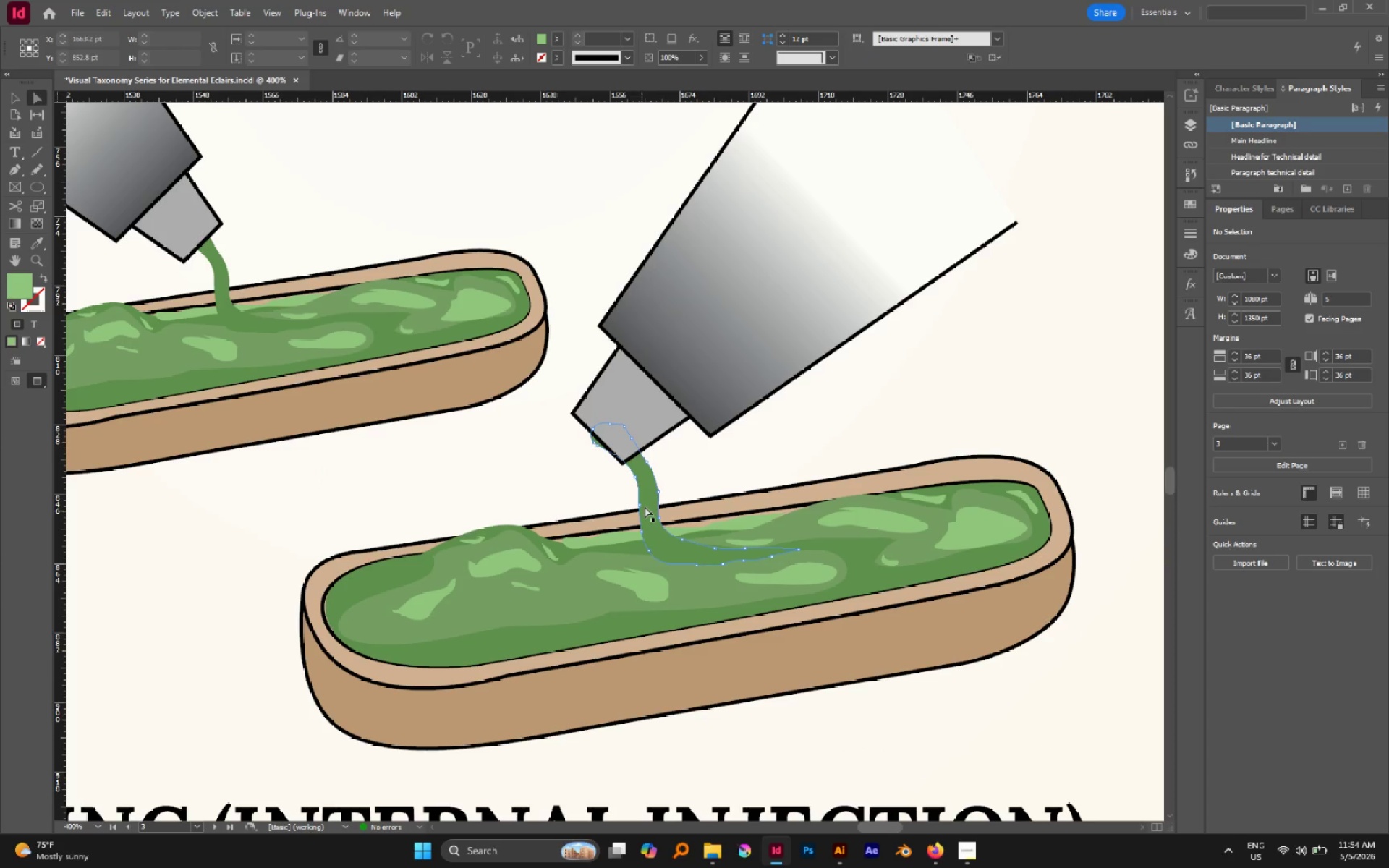 
left_click([645, 506])
 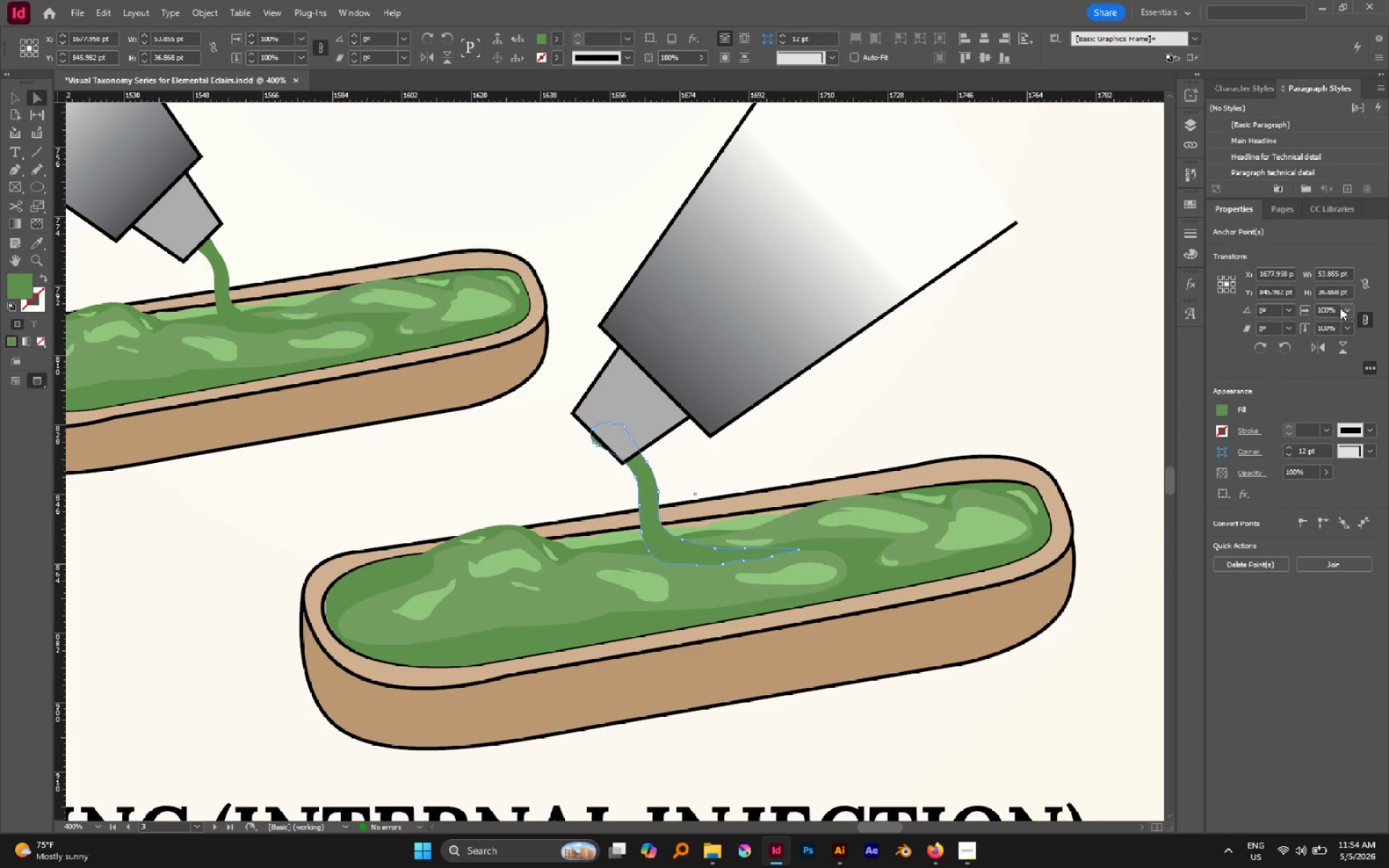 
left_click([1314, 347])
 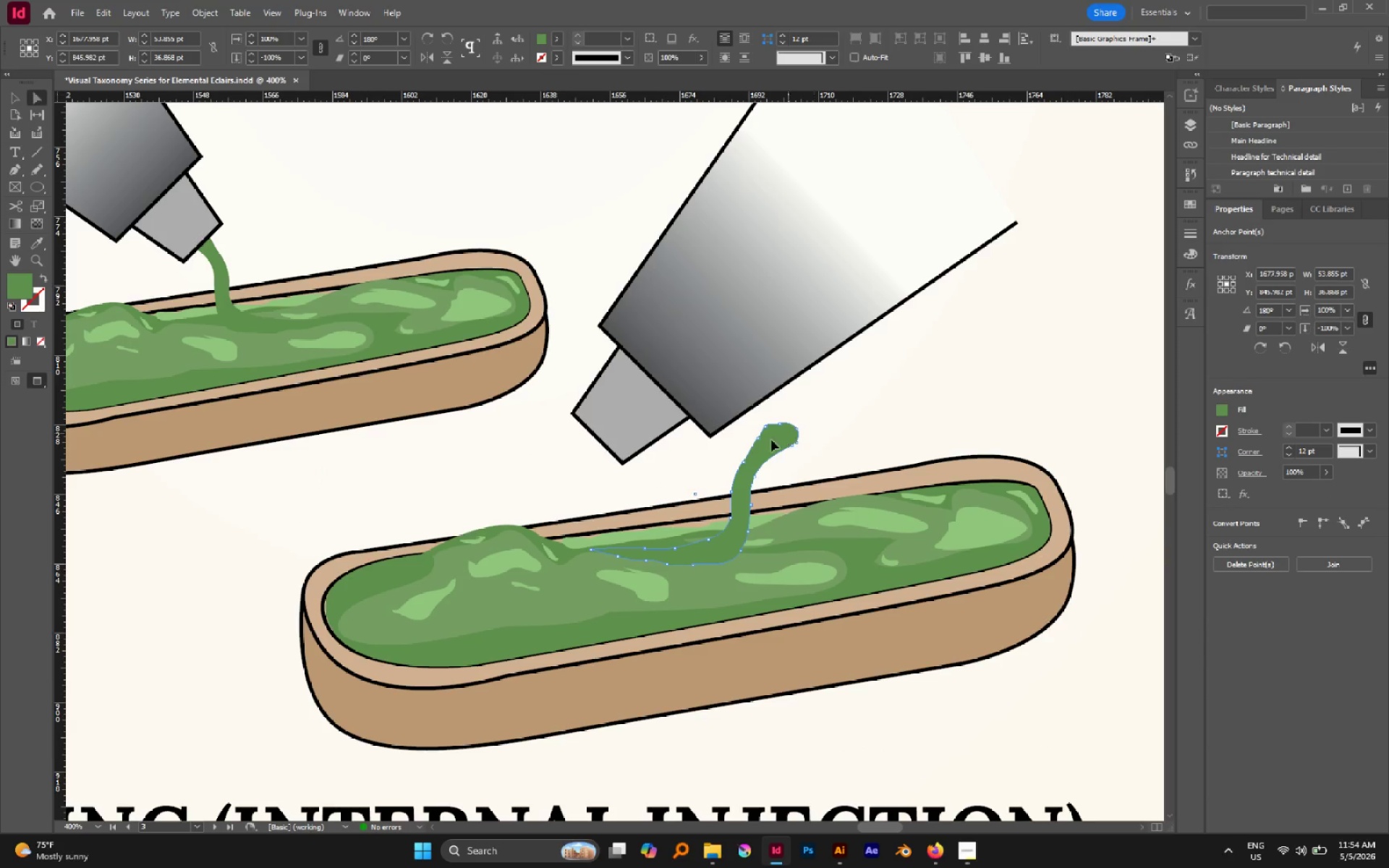 
left_click_drag(start_coordinate=[770, 440], to_coordinate=[619, 420])
 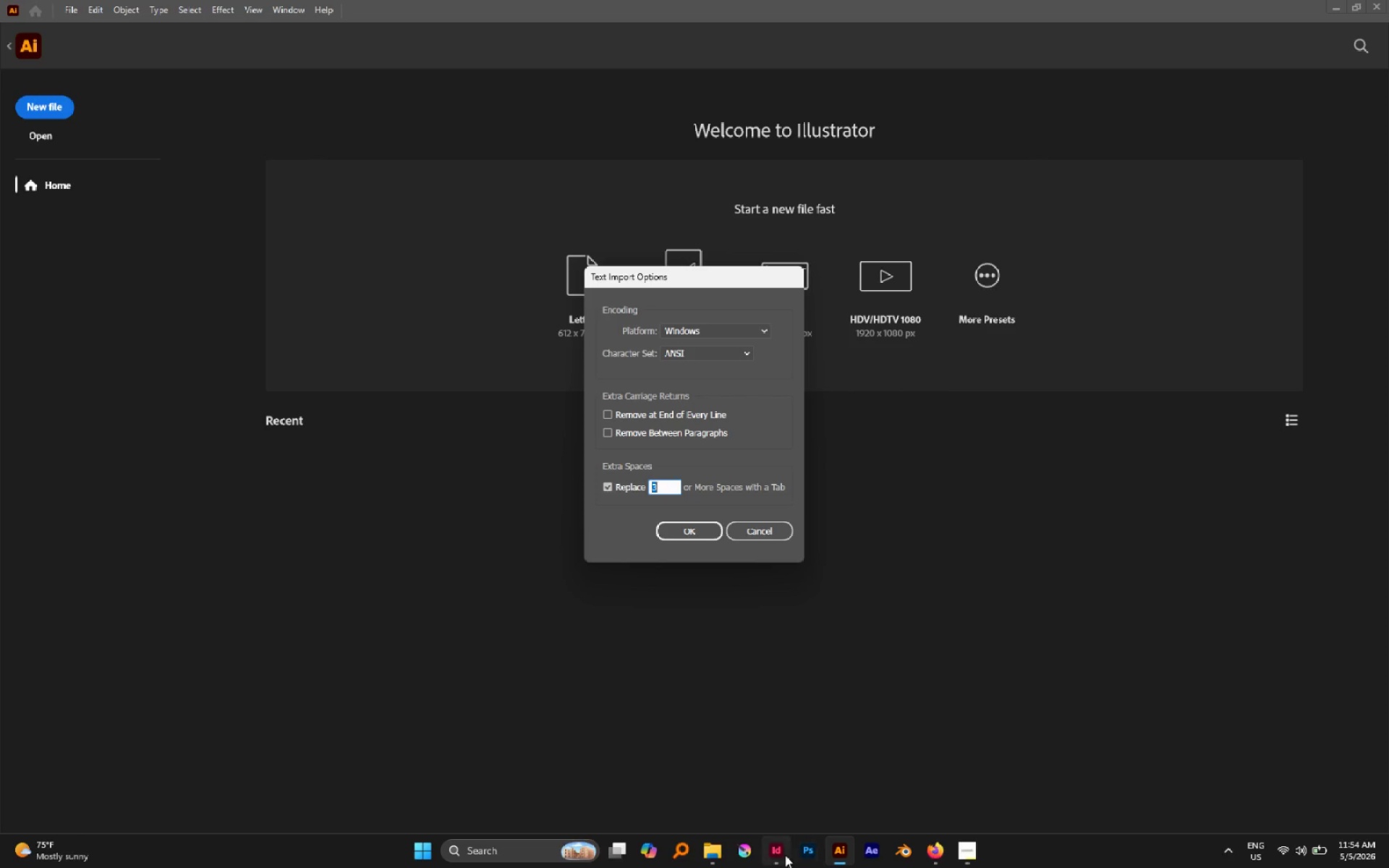 
left_click([768, 535])
 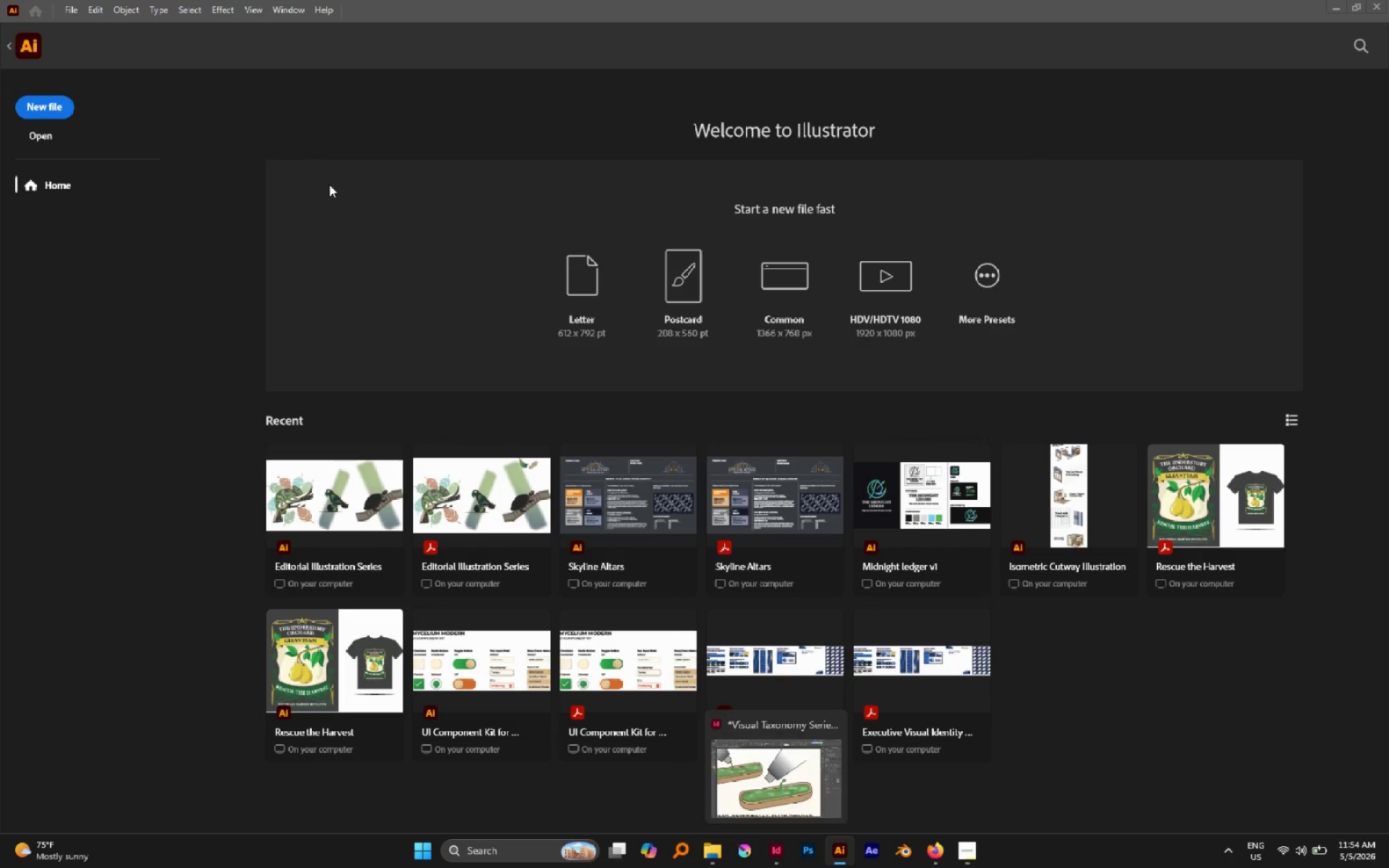 
left_click([808, 280])
 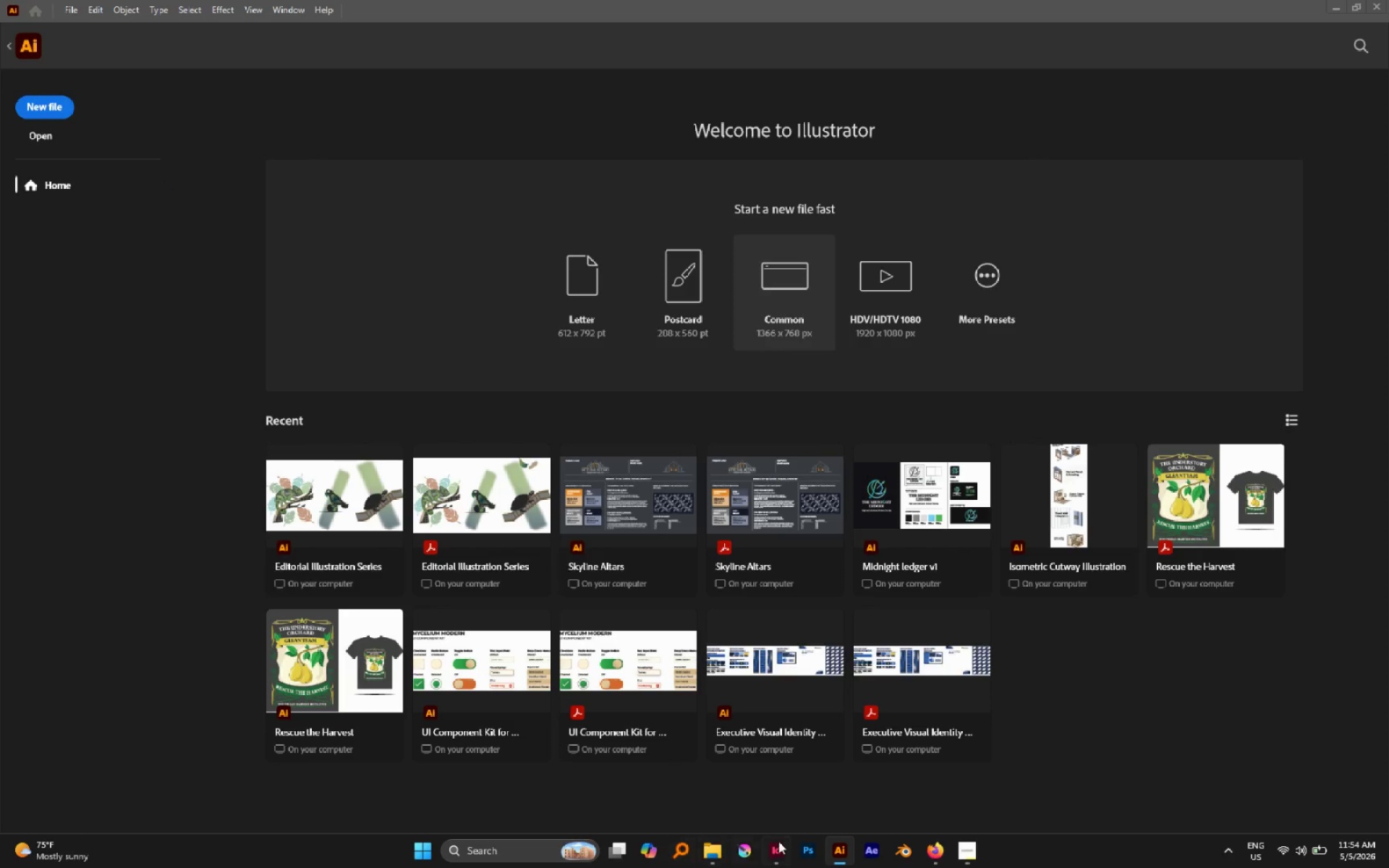 
left_click([780, 851])
 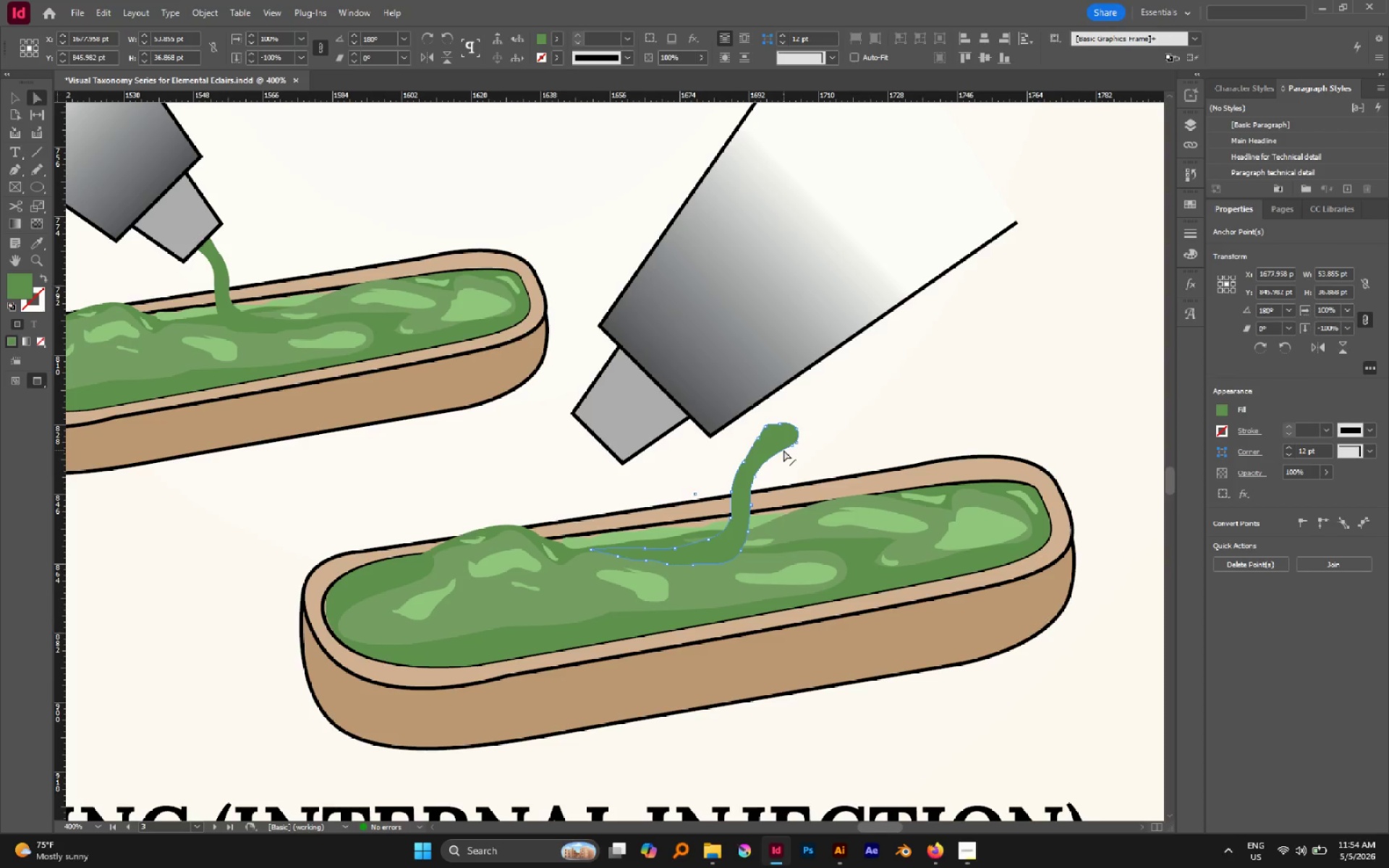 
left_click([828, 445])
 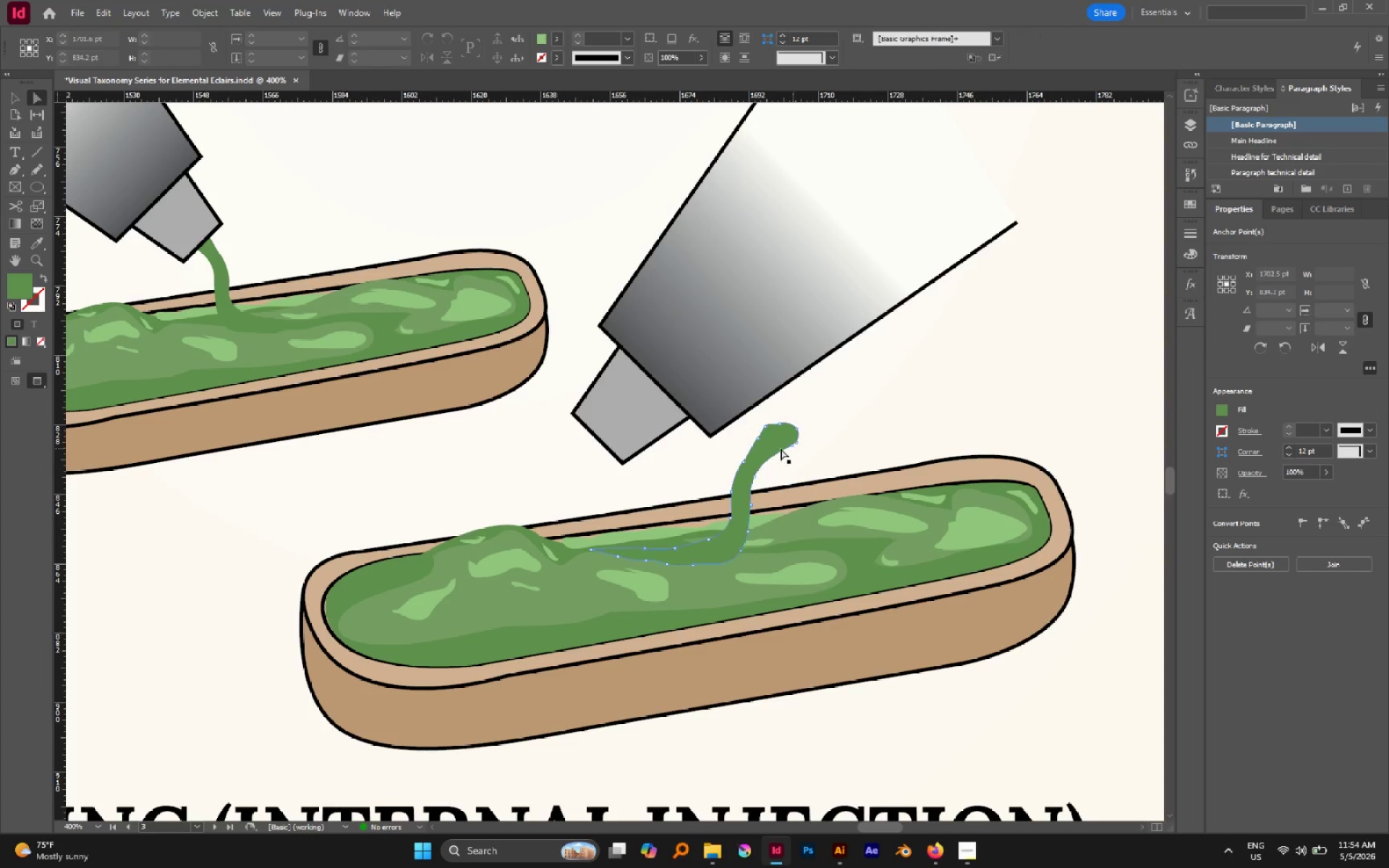 
left_click_drag(start_coordinate=[770, 446], to_coordinate=[619, 441])
 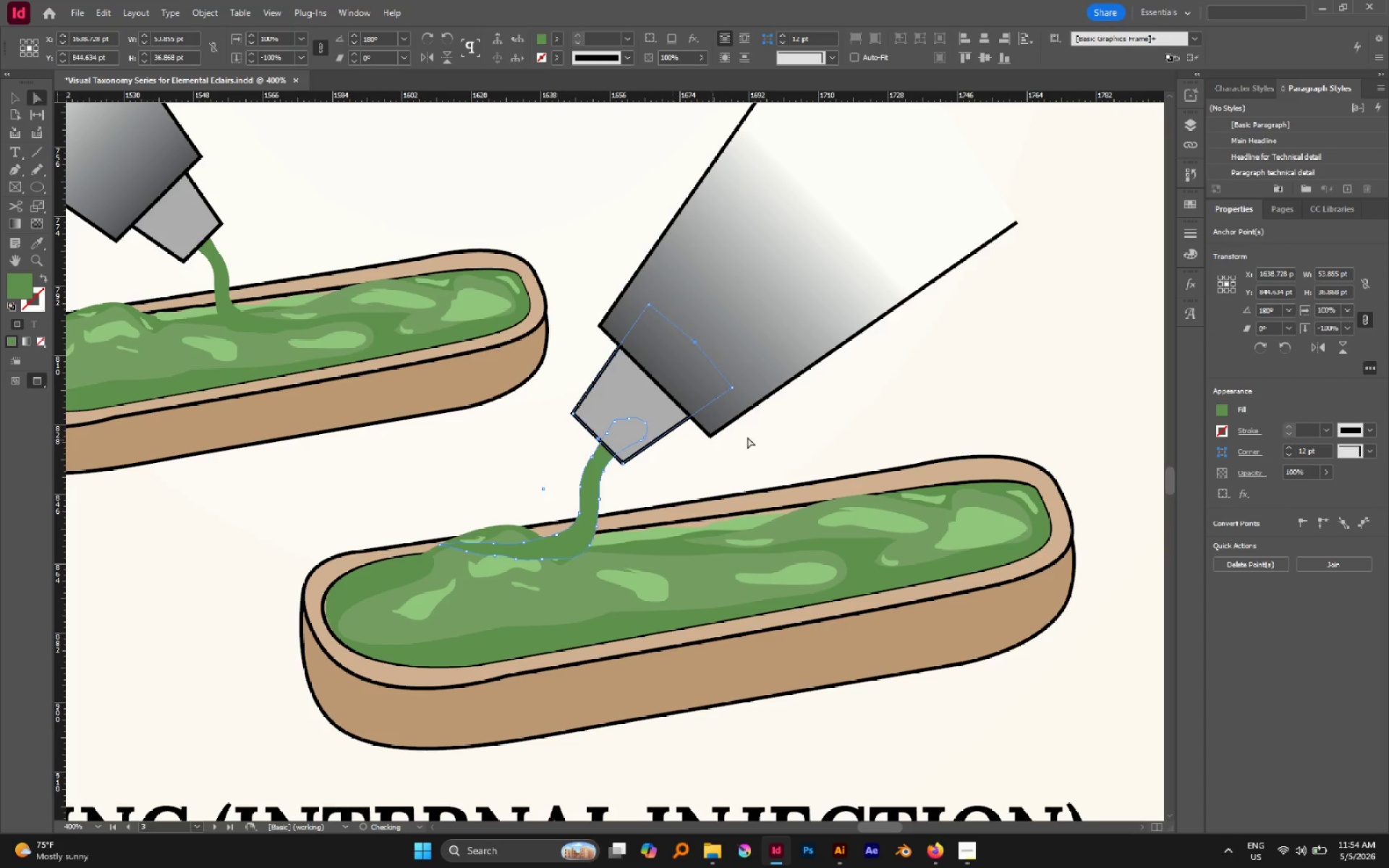 
left_click([753, 435])
 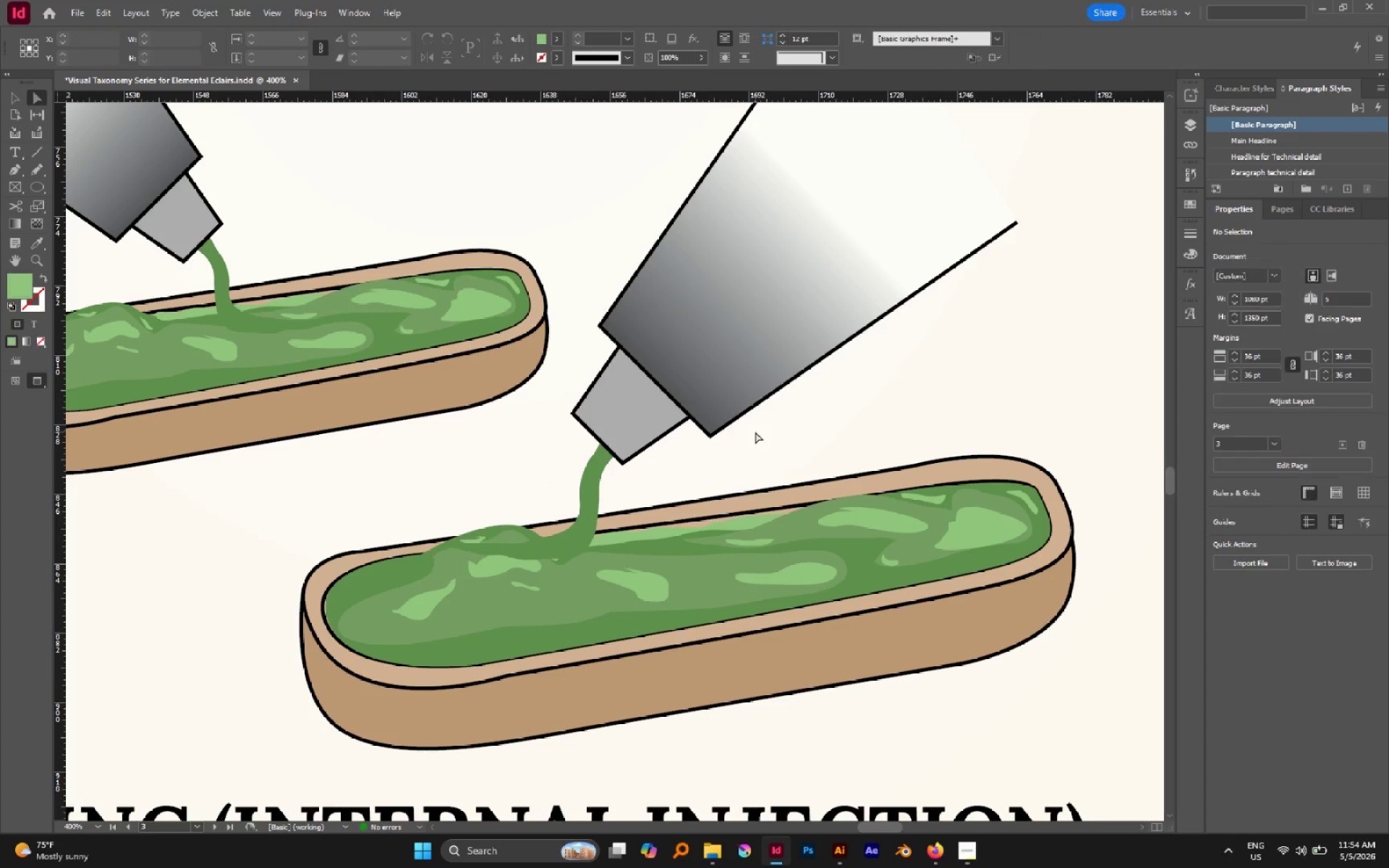 
key(V)
 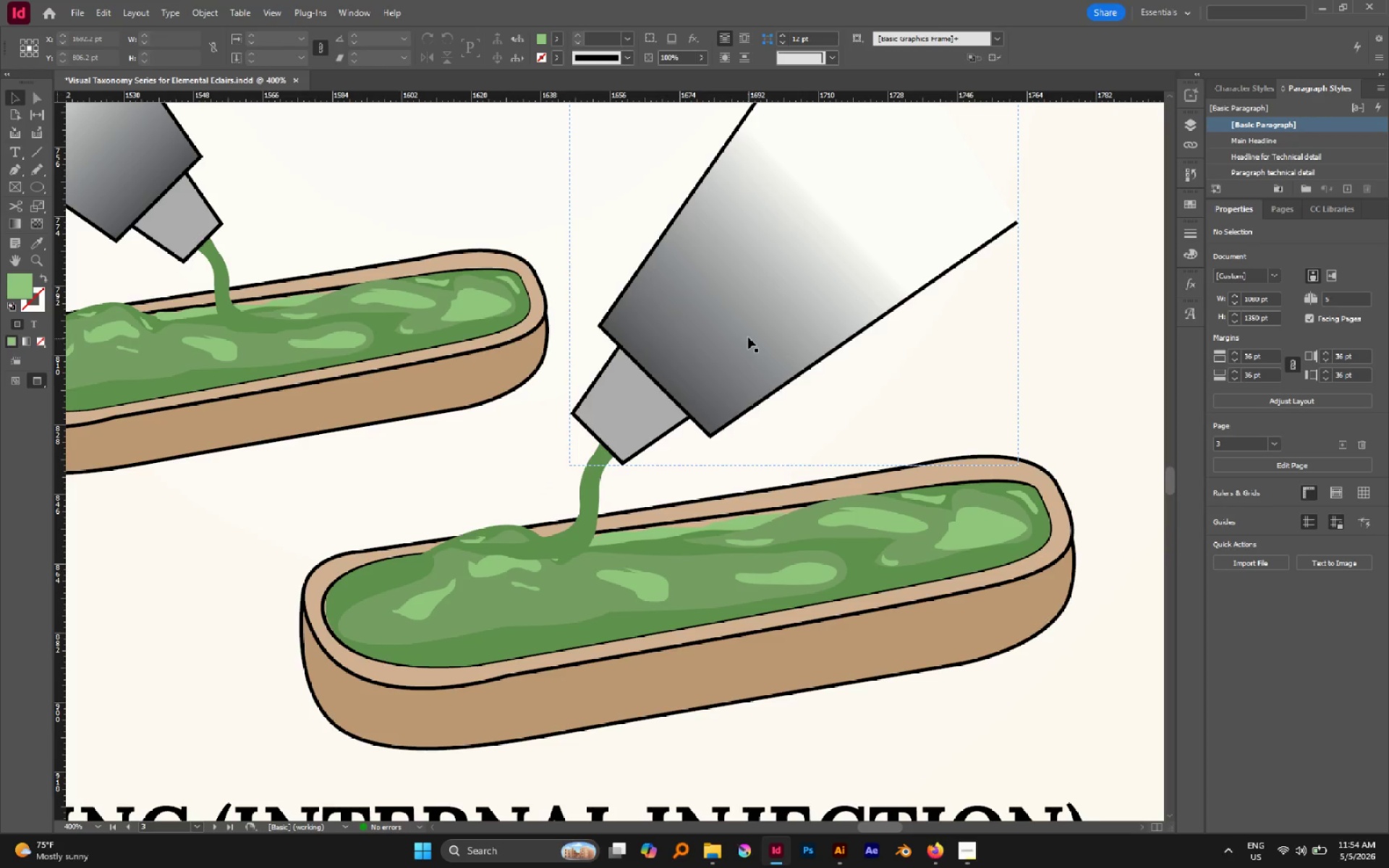 
left_click_drag(start_coordinate=[748, 337], to_coordinate=[806, 337])
 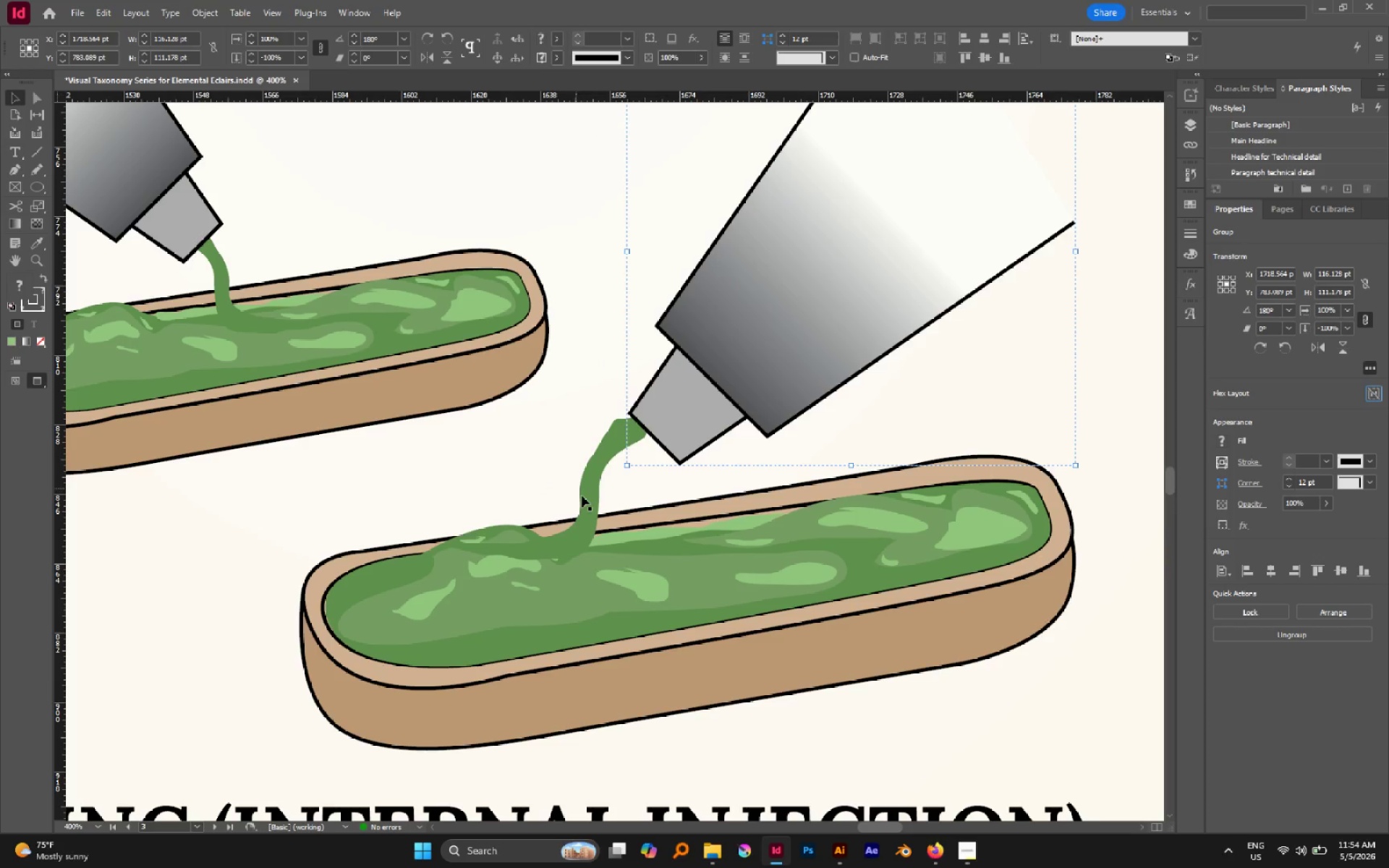 
left_click_drag(start_coordinate=[591, 496], to_coordinate=[639, 485])
 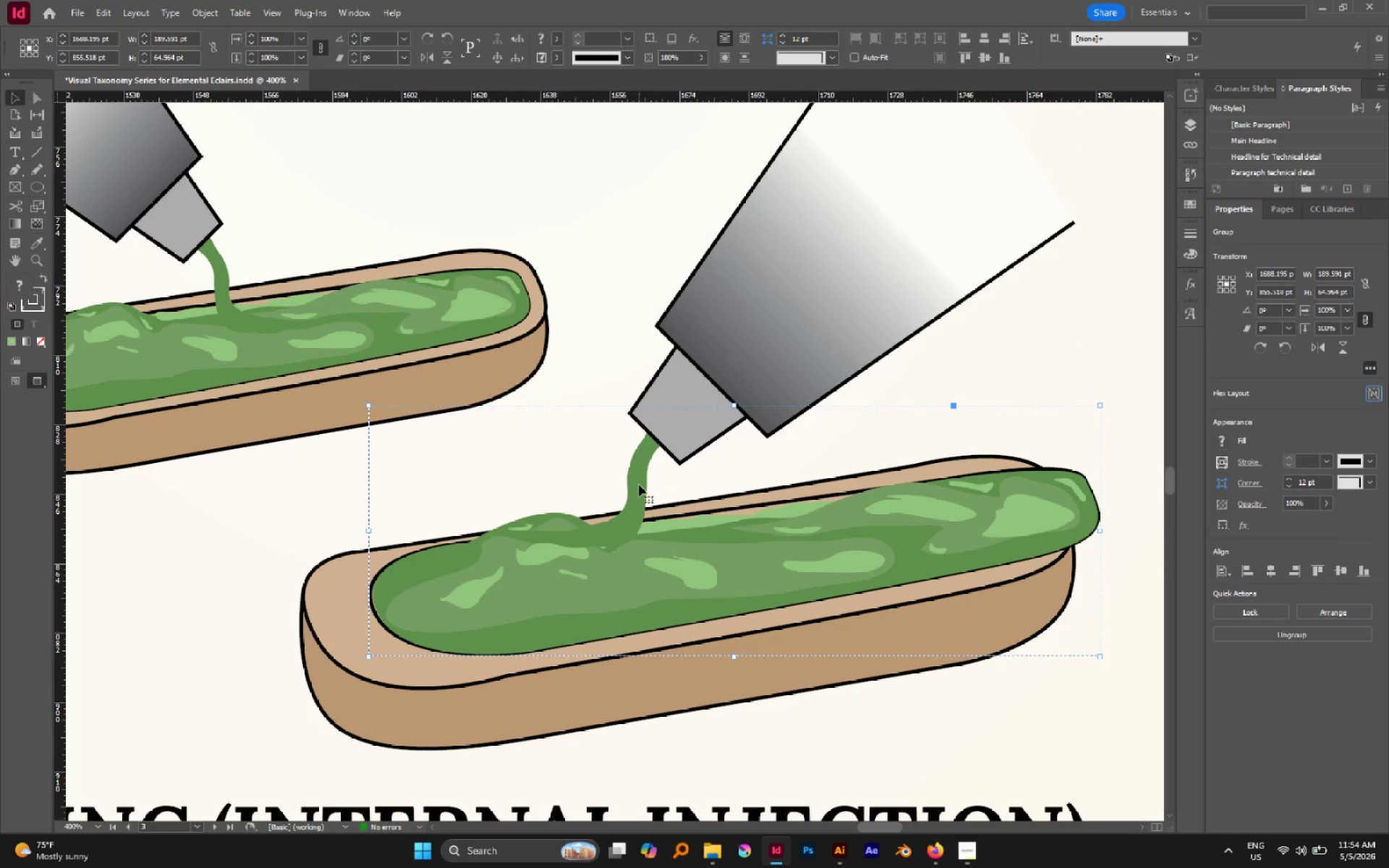 
key(Control+Z)
 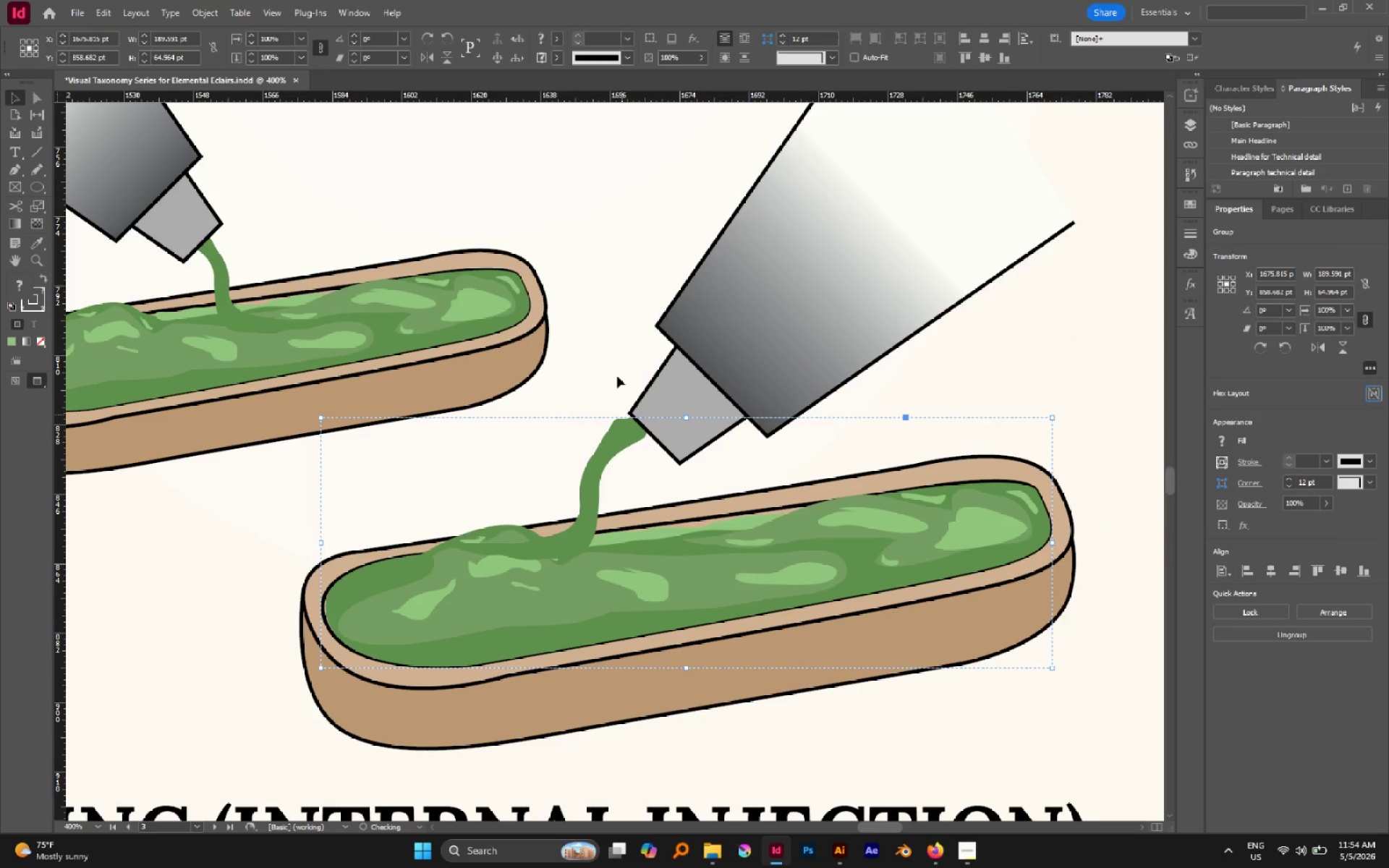 
left_click([617, 373])
 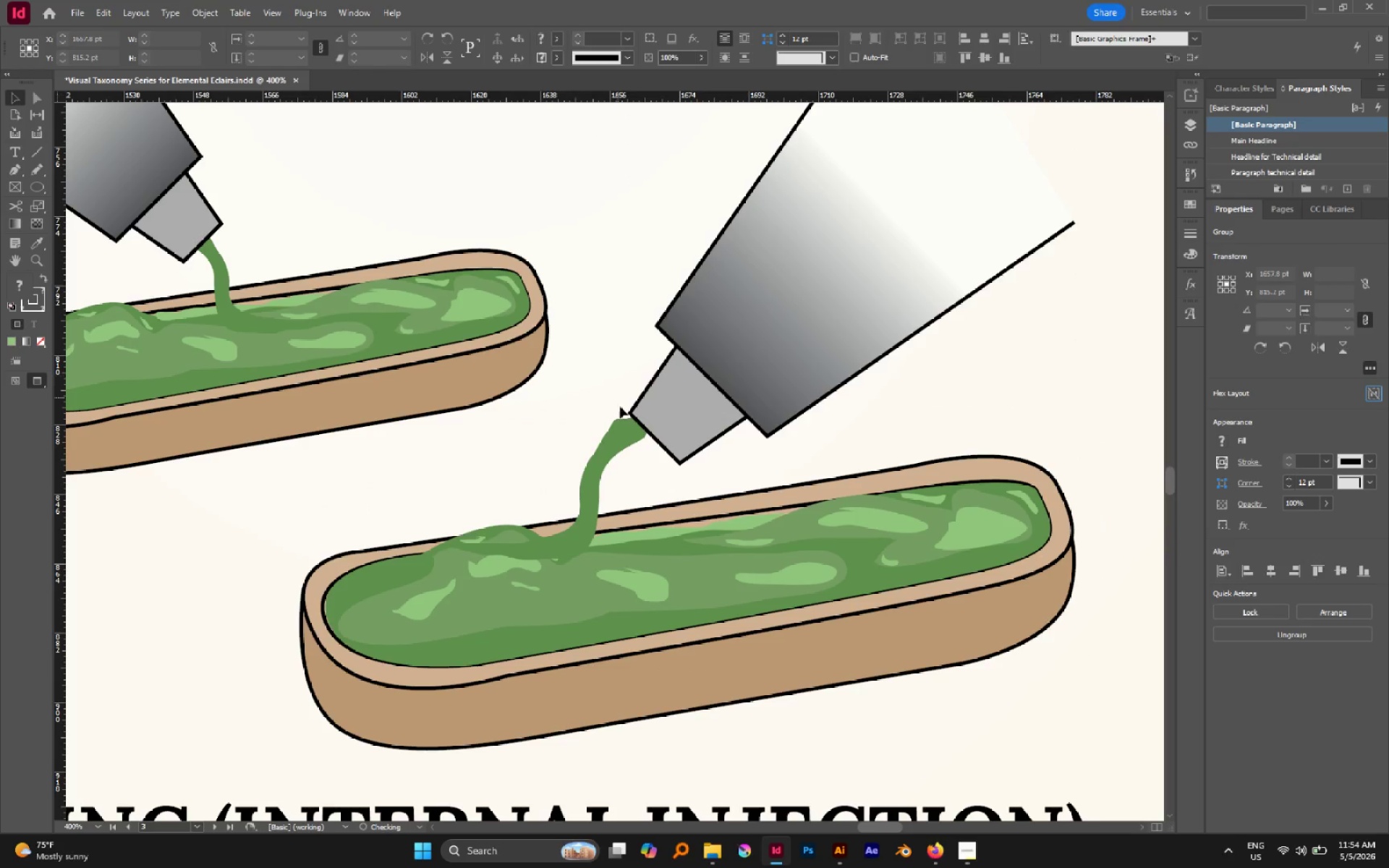 
key(A)
 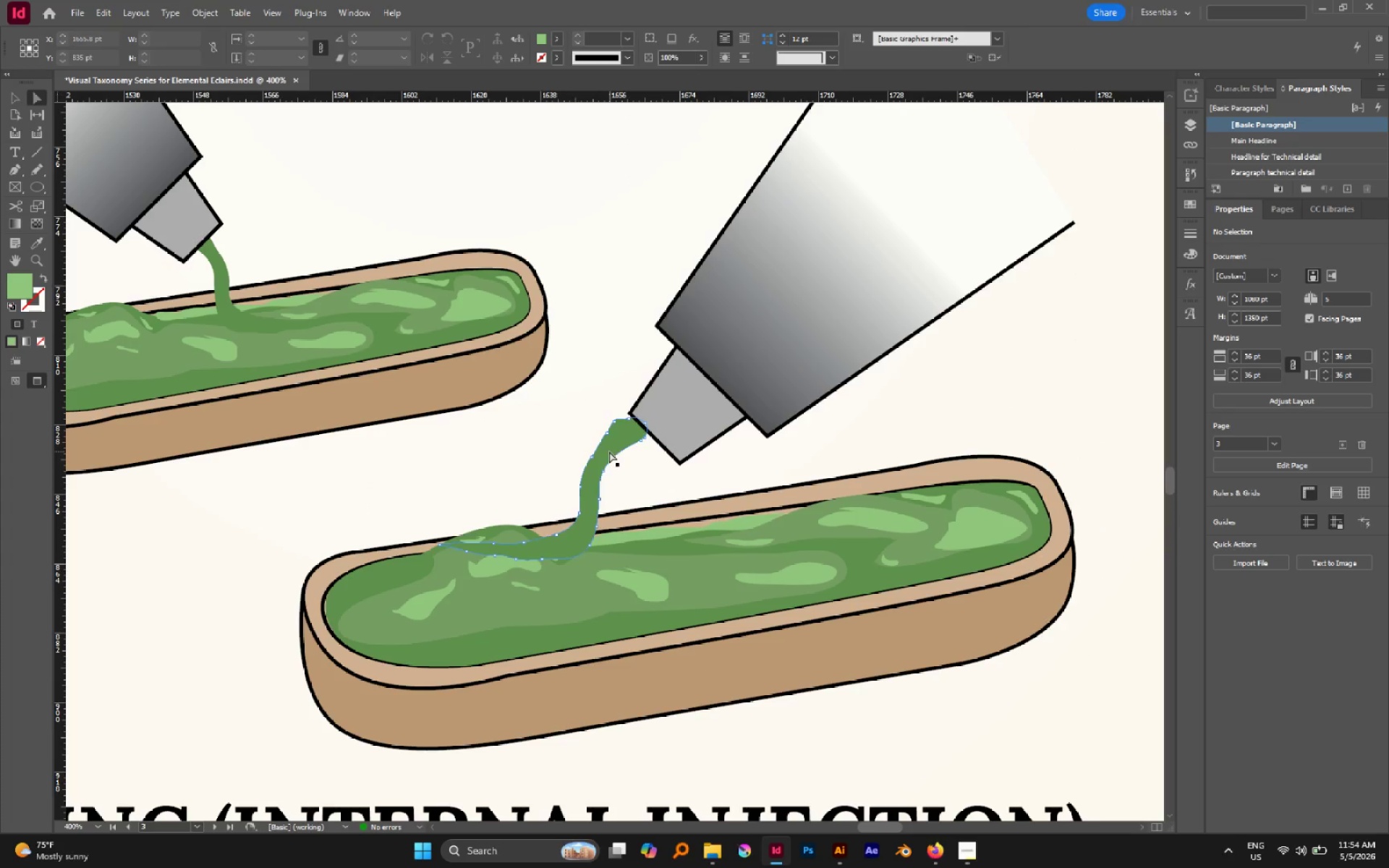 
left_click_drag(start_coordinate=[609, 451], to_coordinate=[647, 446])
 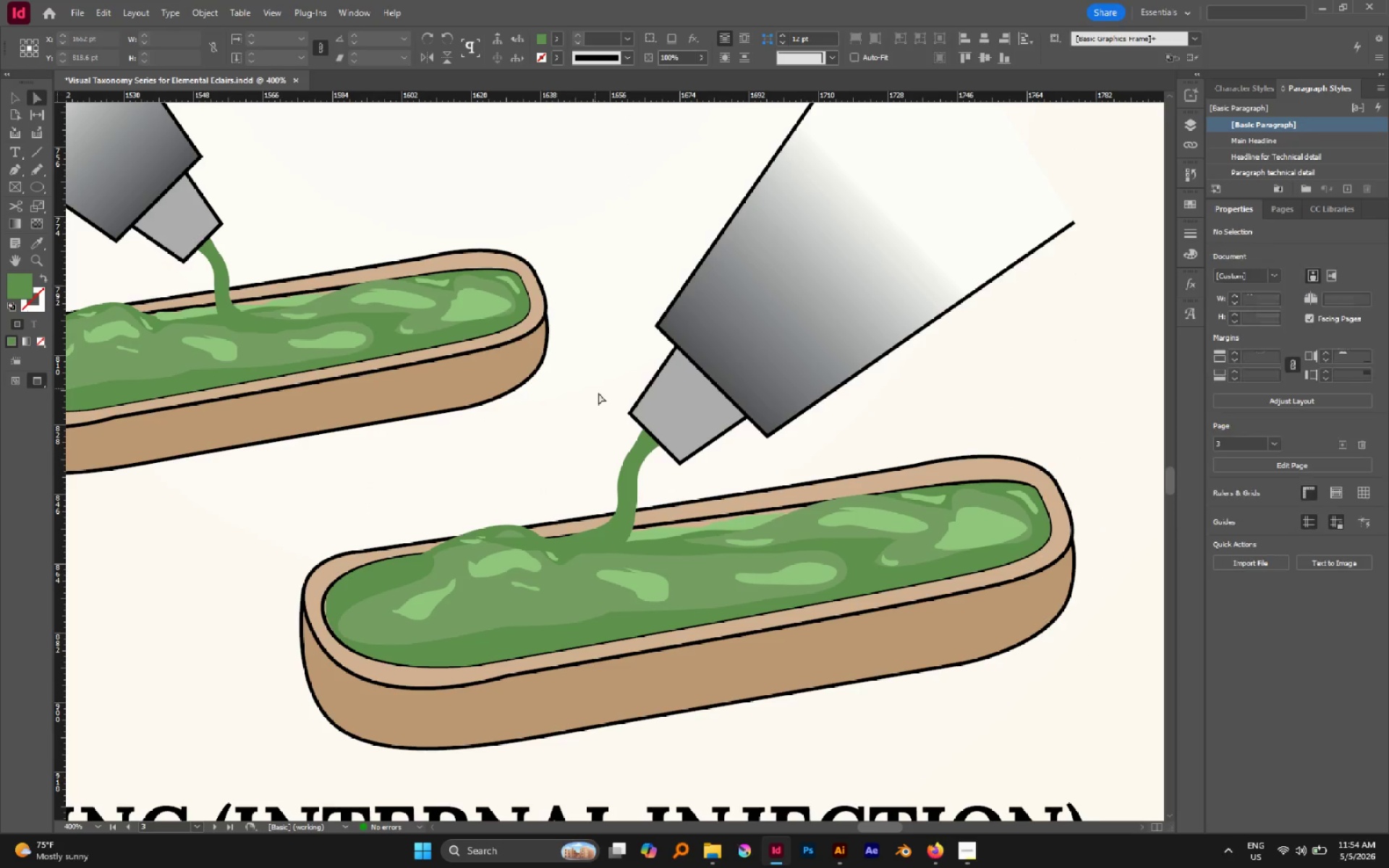 
hold_key(key=AltLeft, duration=0.66)
scroll: coordinate [598, 404], scroll_direction: down, amount: 3.0
 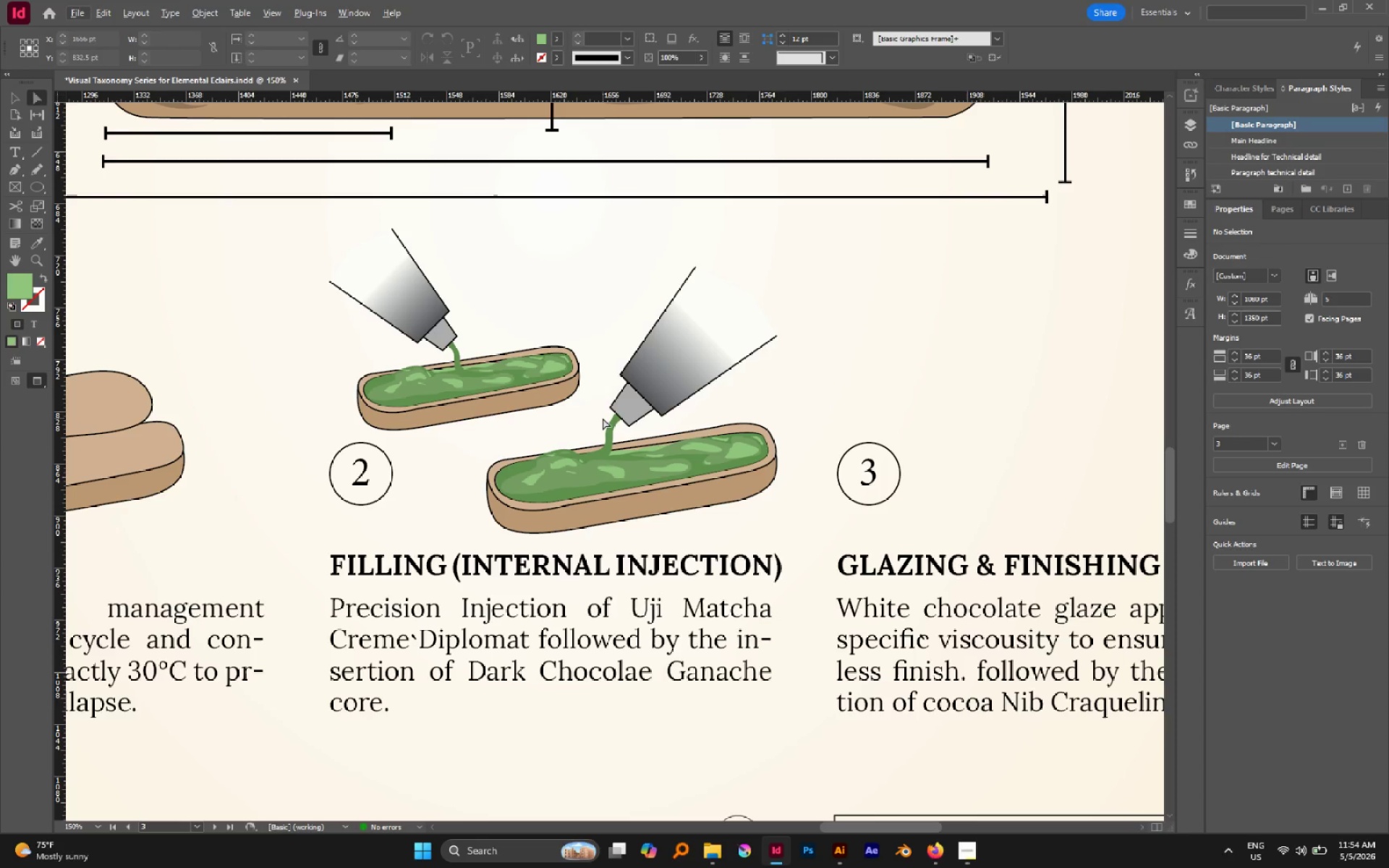 
hold_key(key=AltLeft, duration=0.69)
scroll: coordinate [587, 420], scroll_direction: up, amount: 3.0
 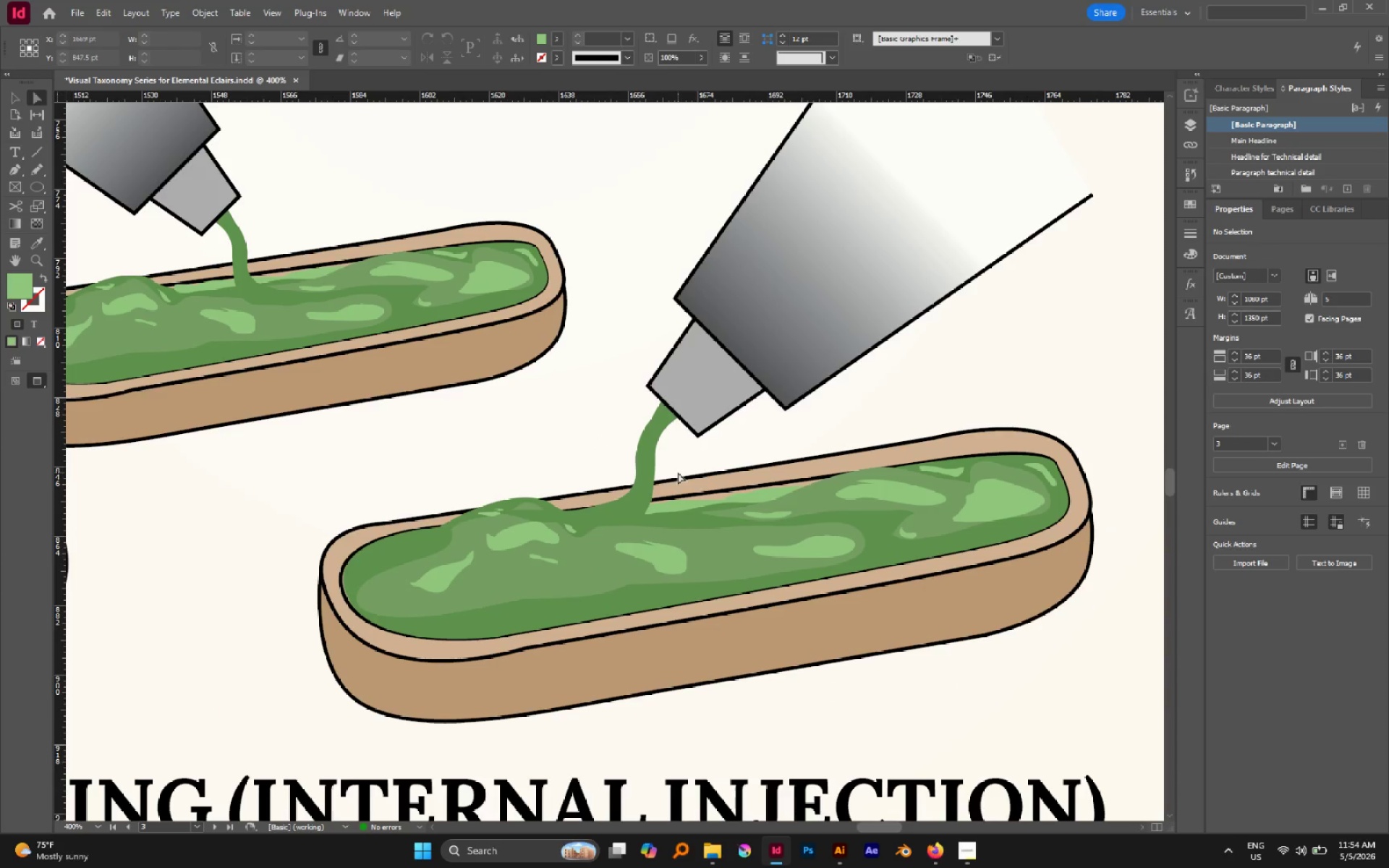 
key(V)
 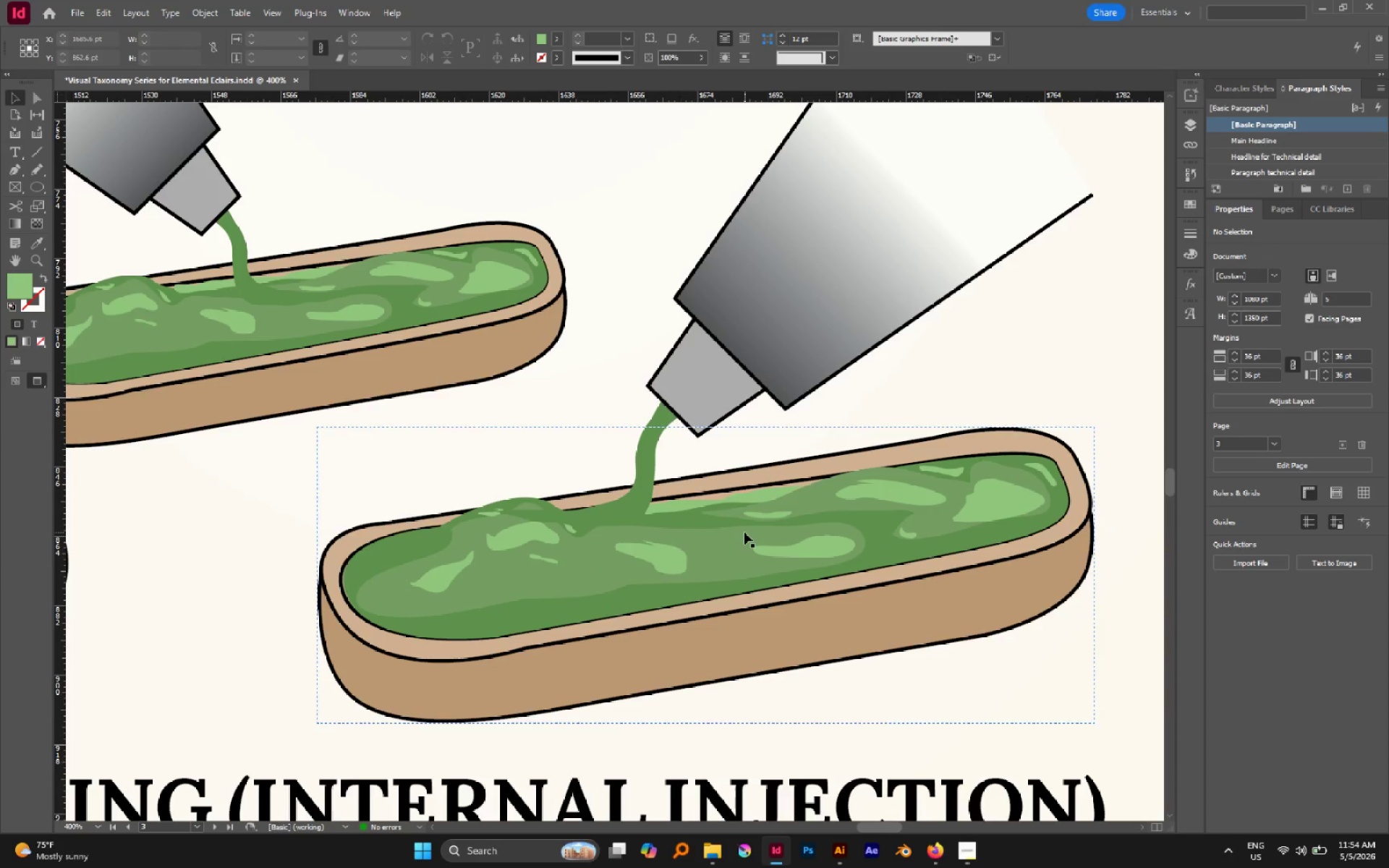 
left_click([744, 532])
 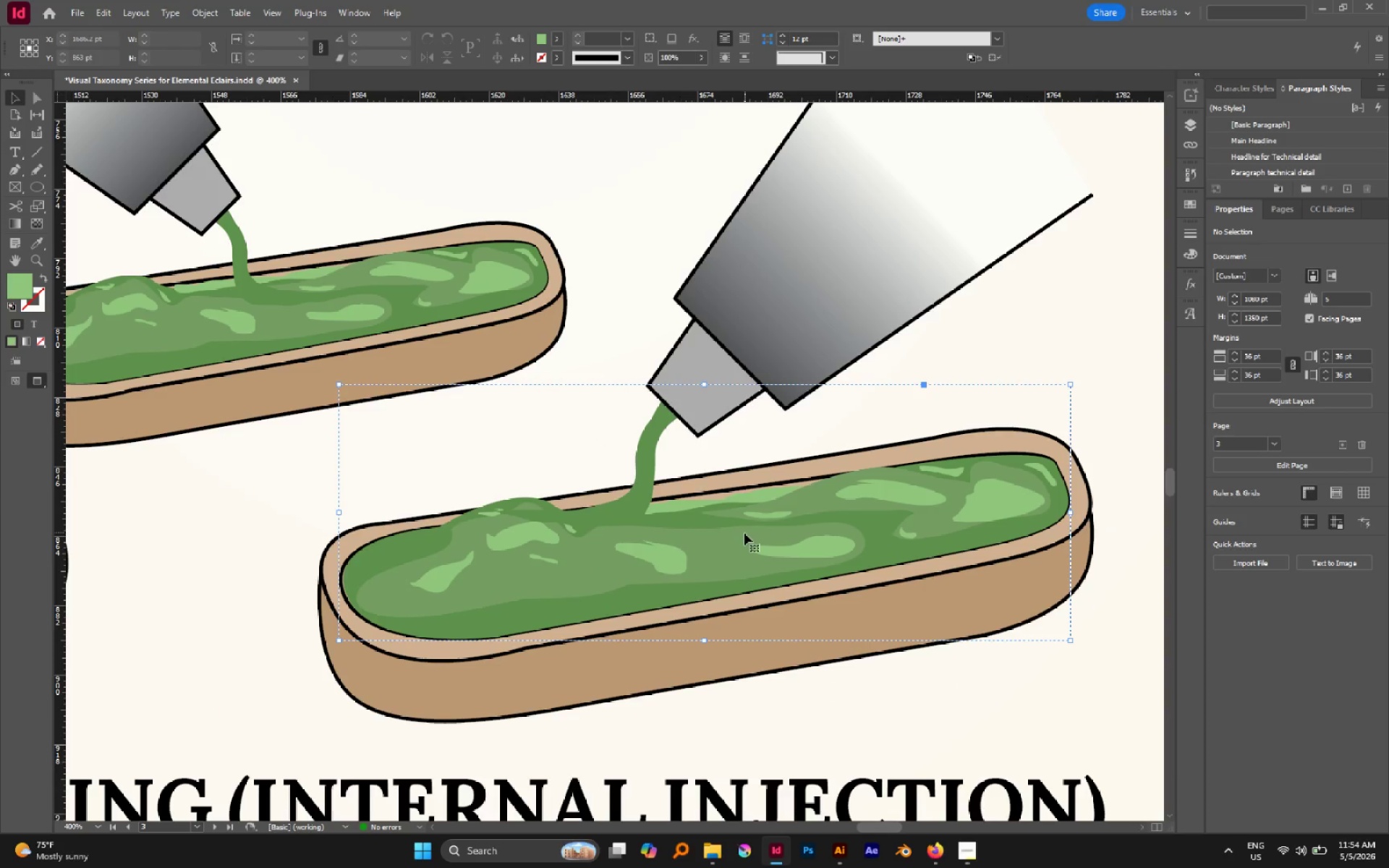 
left_click_drag(start_coordinate=[744, 533], to_coordinate=[739, 507])
 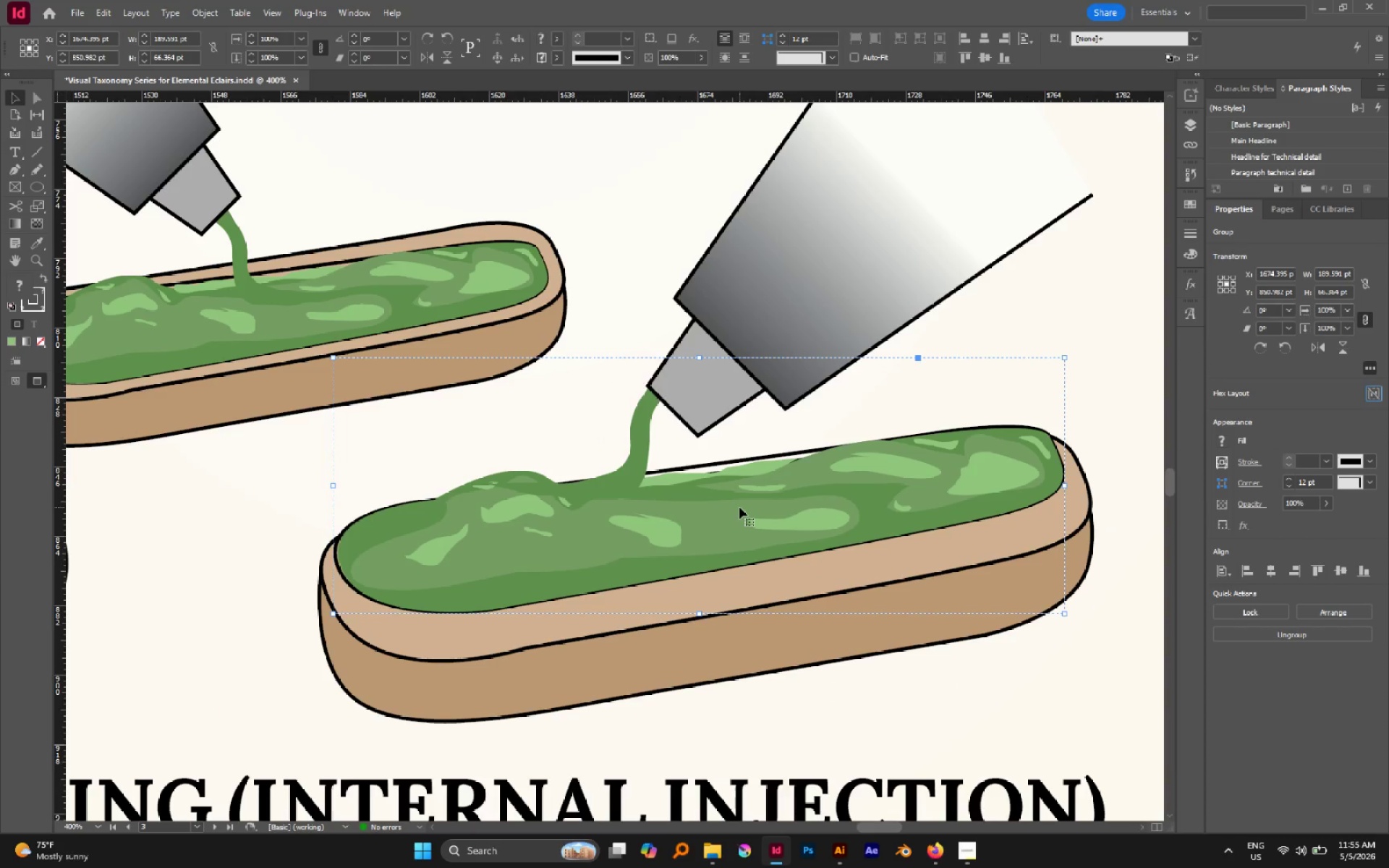 
key(Control+Z)
 